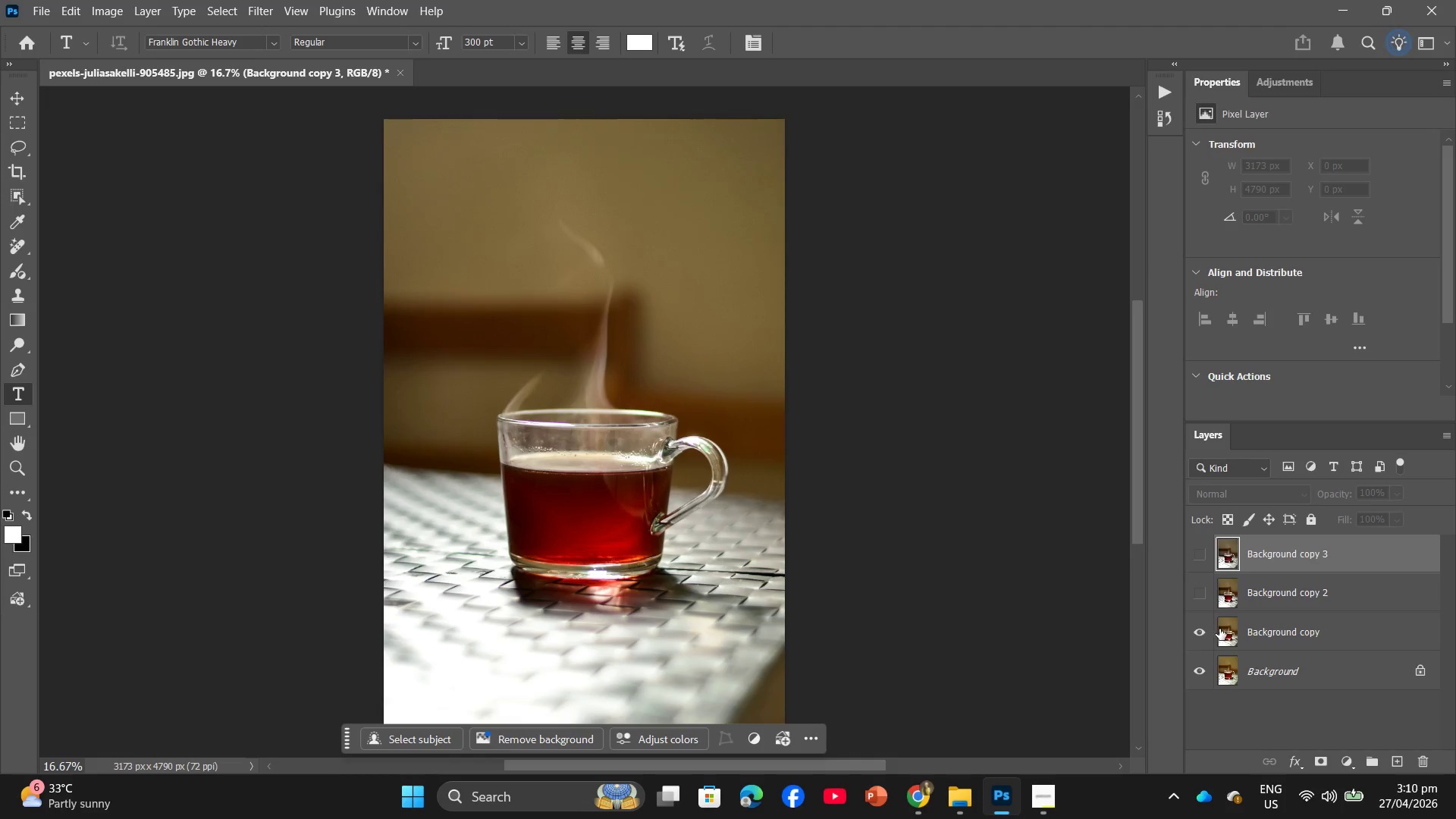 
left_click([1207, 631])
 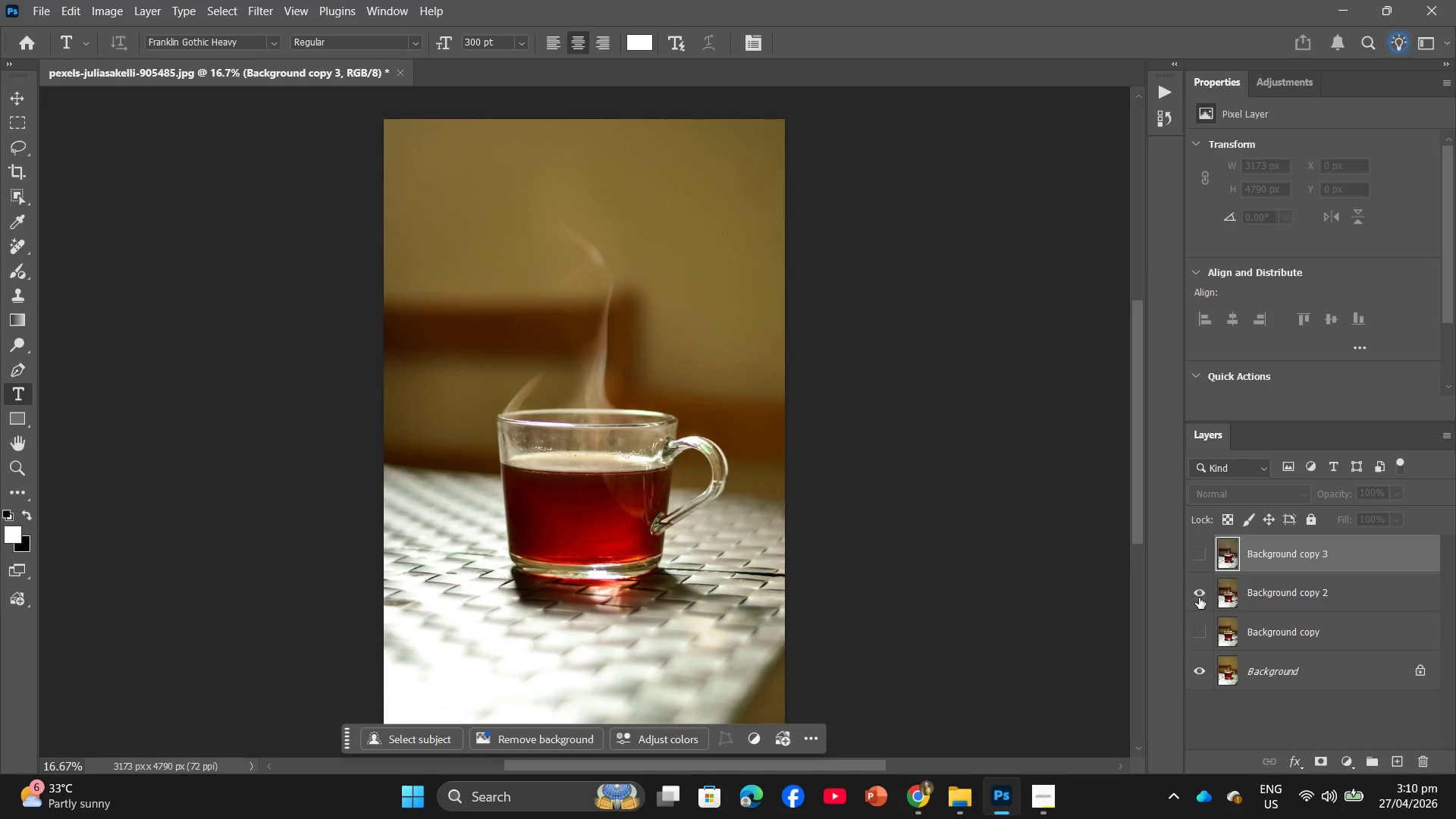 
double_click([1199, 623])
 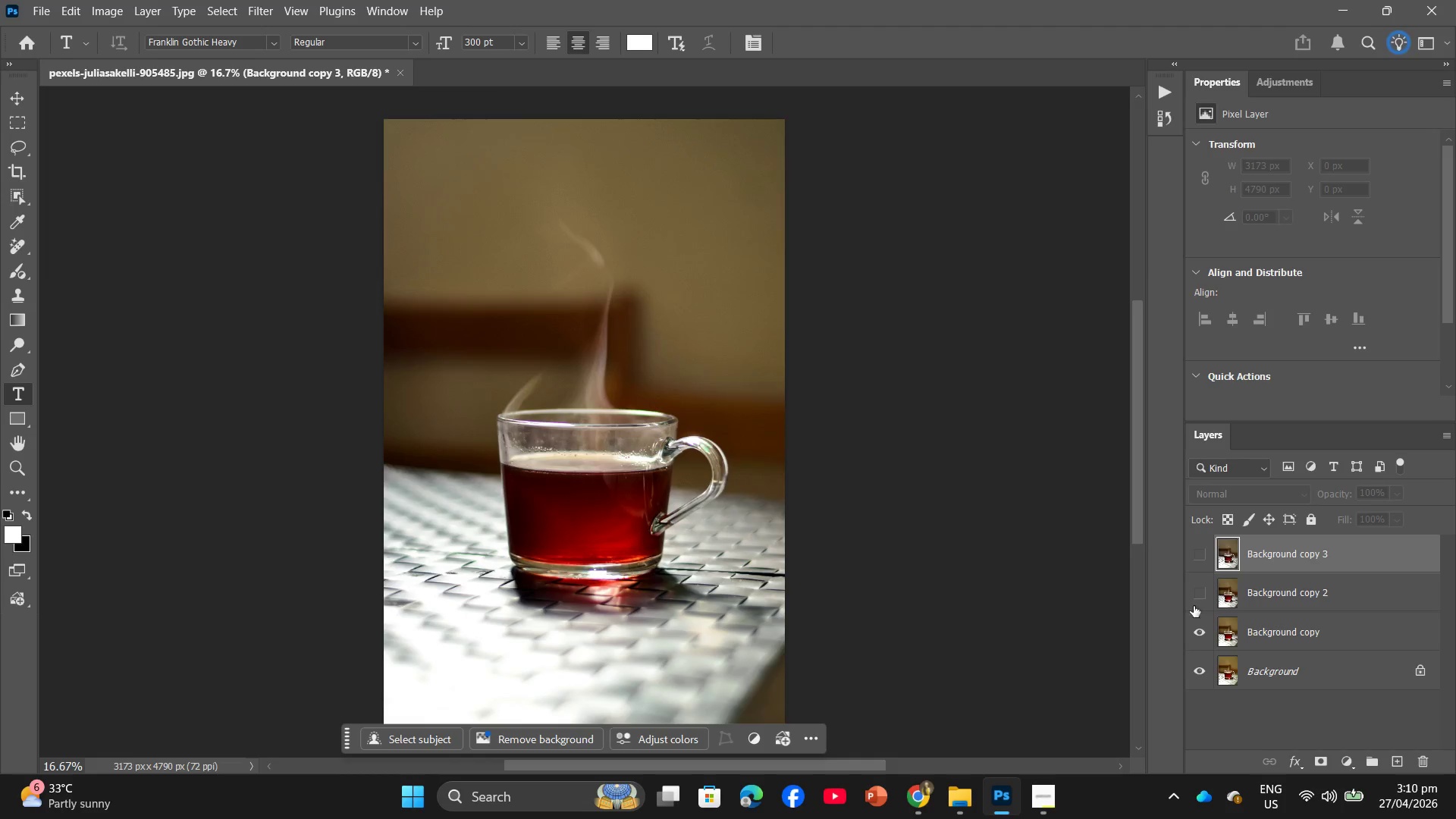 
double_click([1194, 635])
 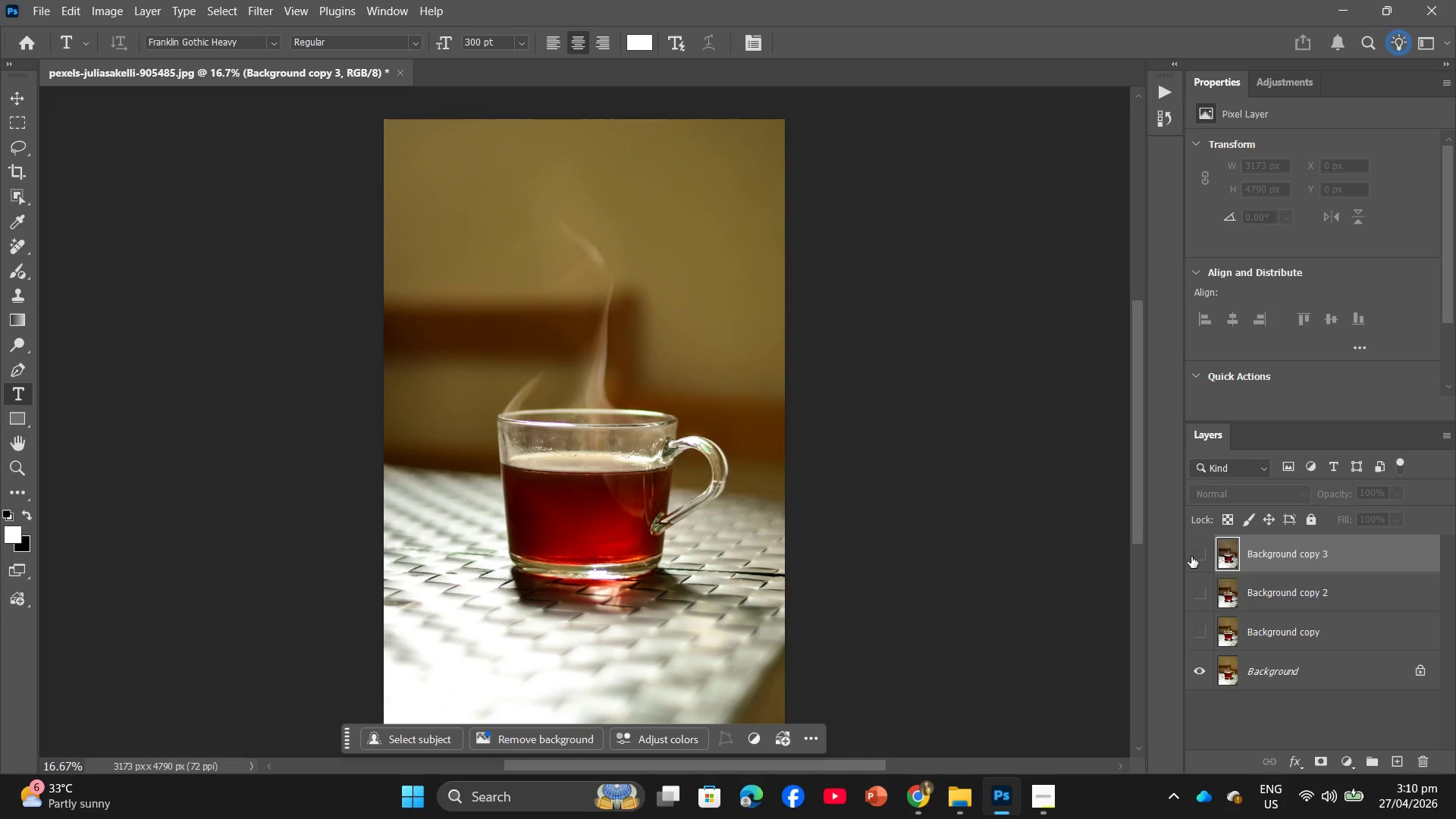 
left_click([1191, 555])
 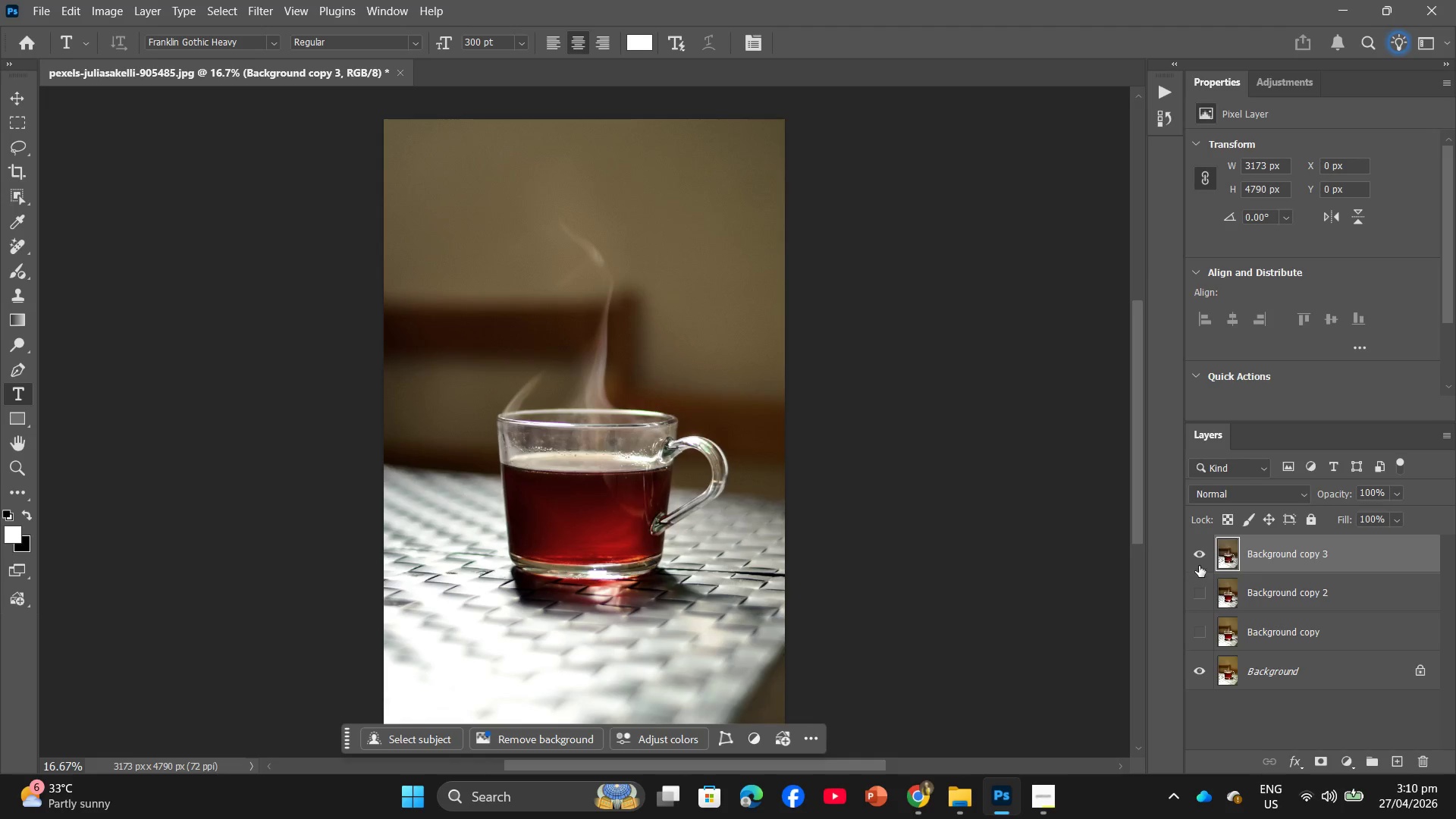 
left_click([1196, 555])
 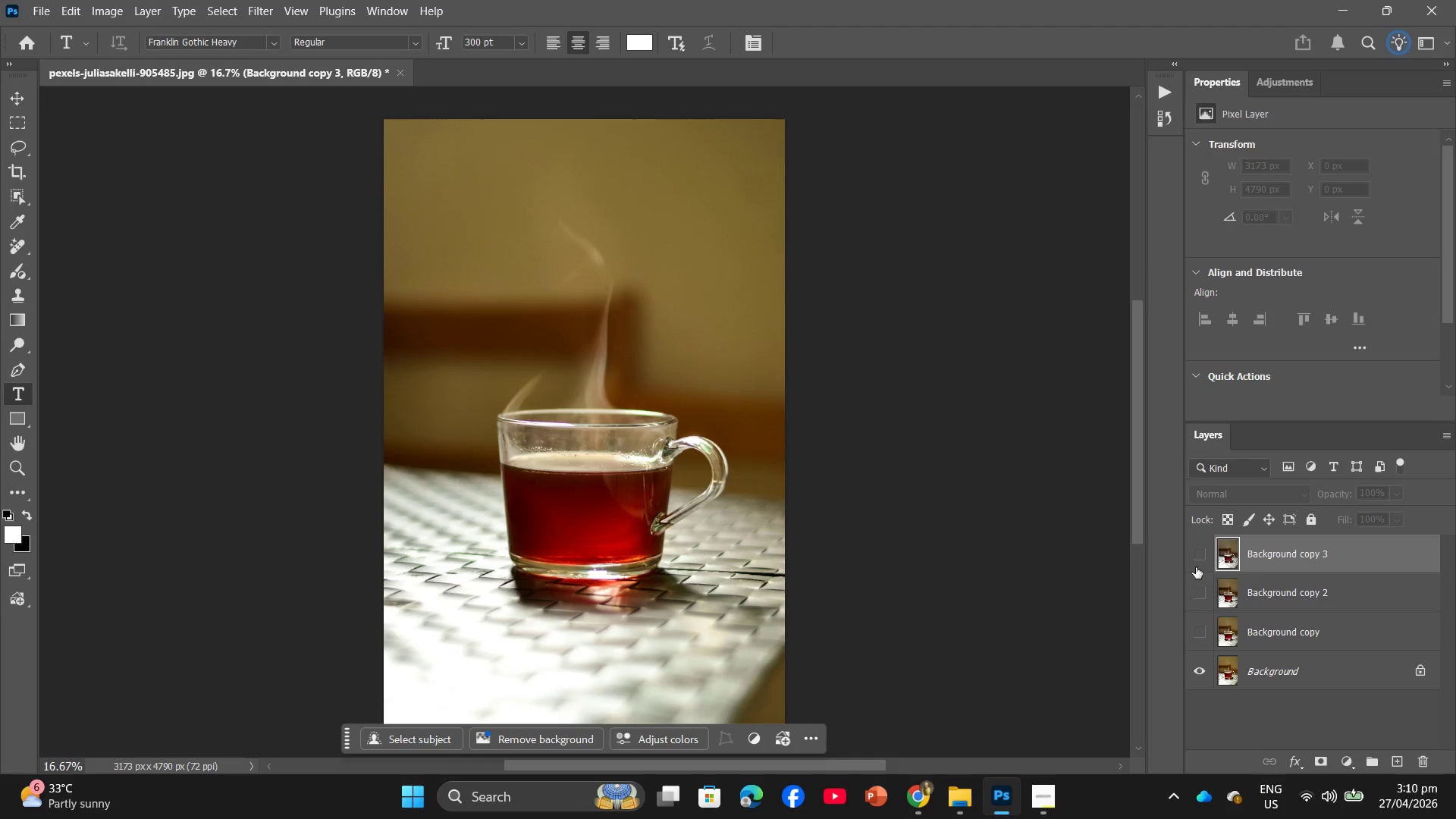 
left_click([1196, 574])
 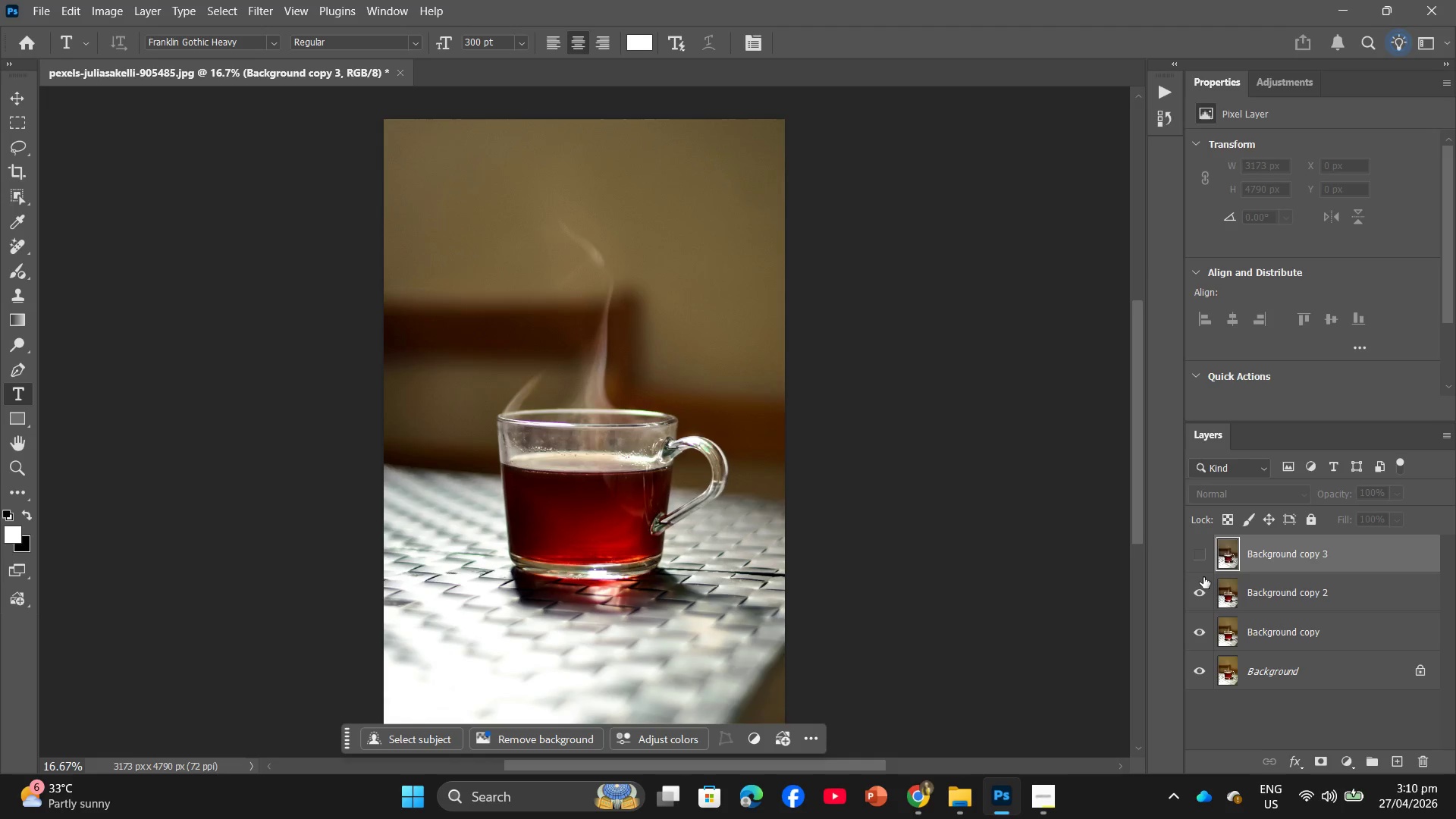 
left_click([1203, 550])
 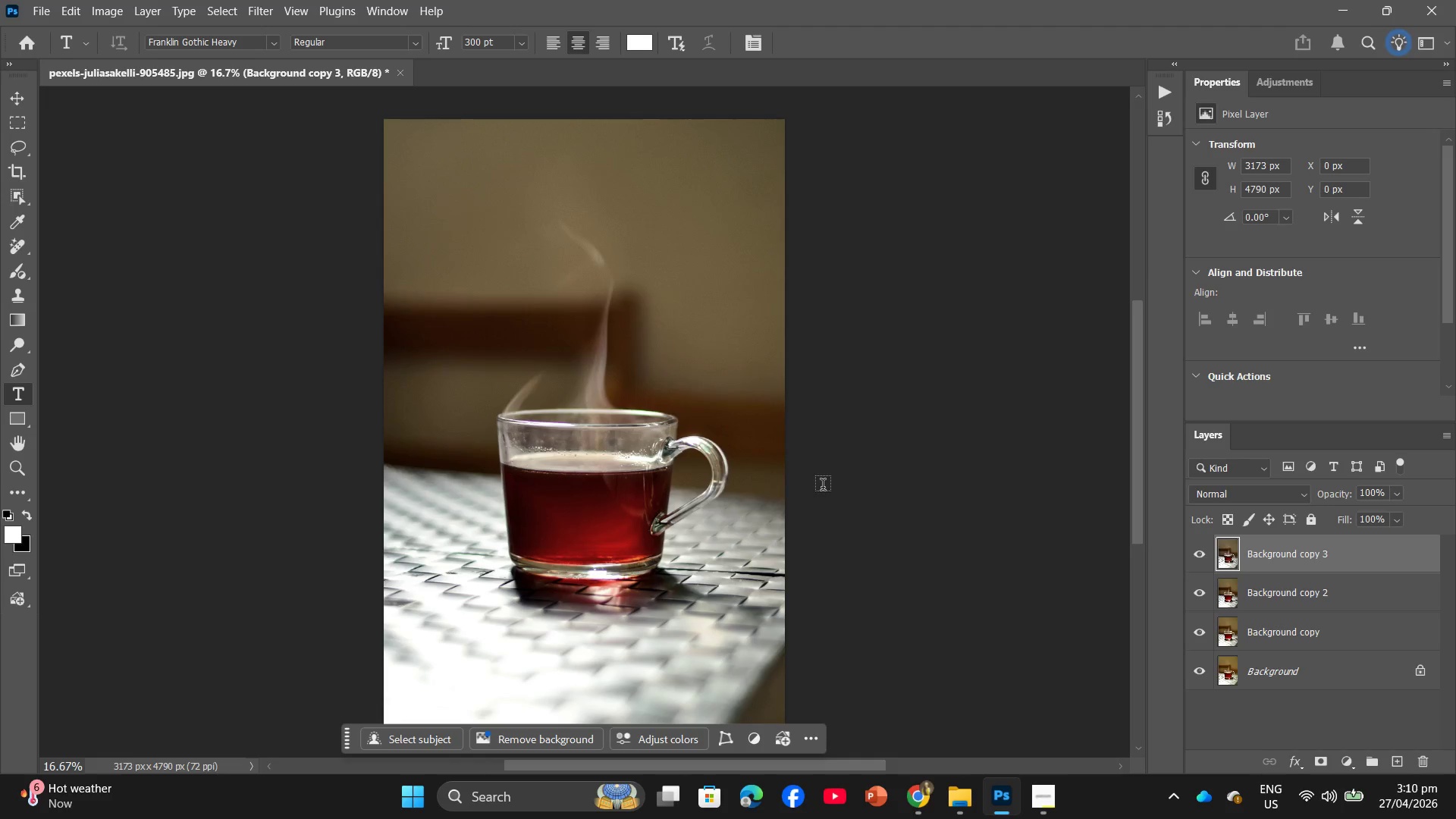 
hold_key(key=ControlLeft, duration=0.83)
 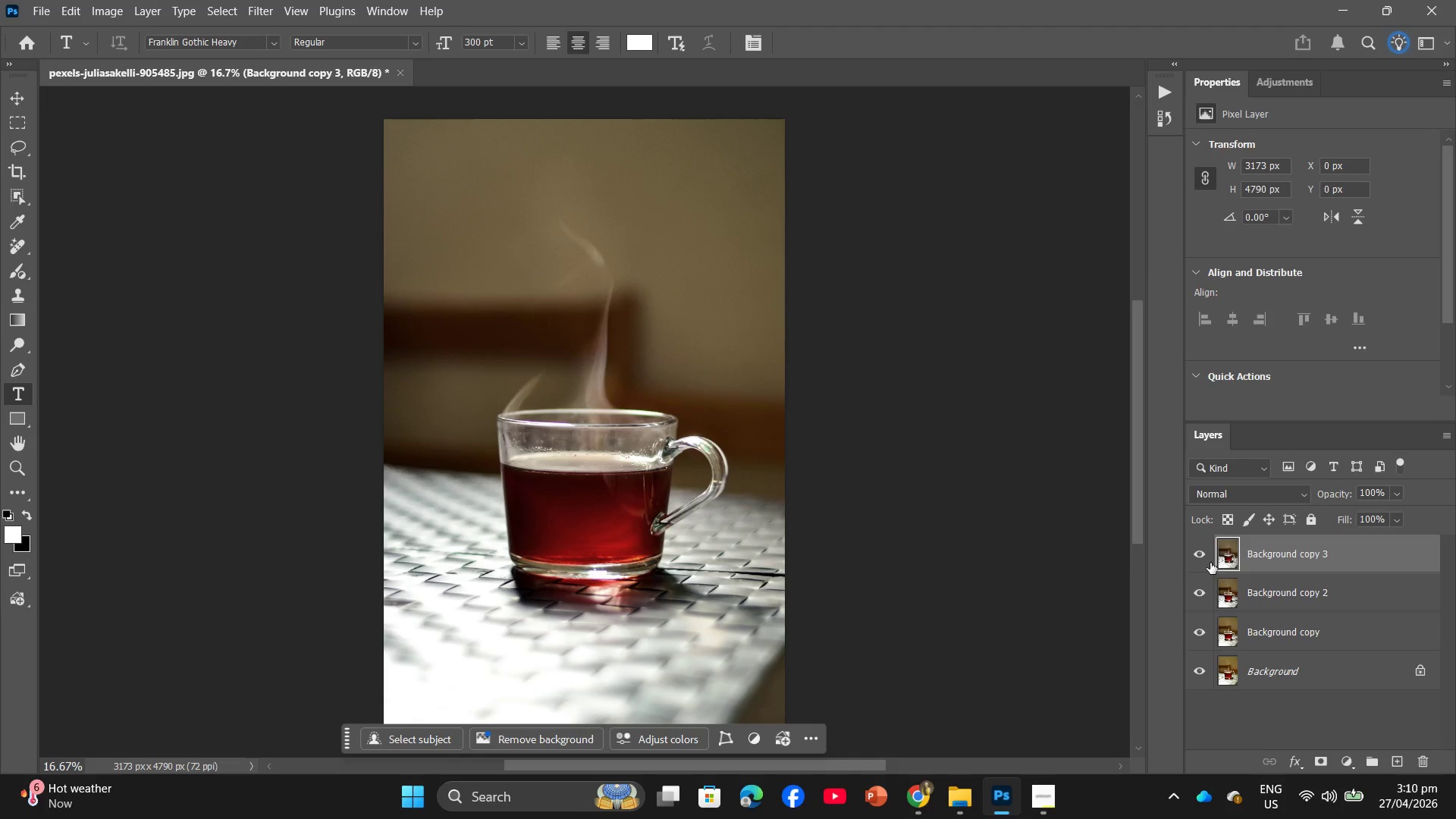 
left_click([1210, 553])
 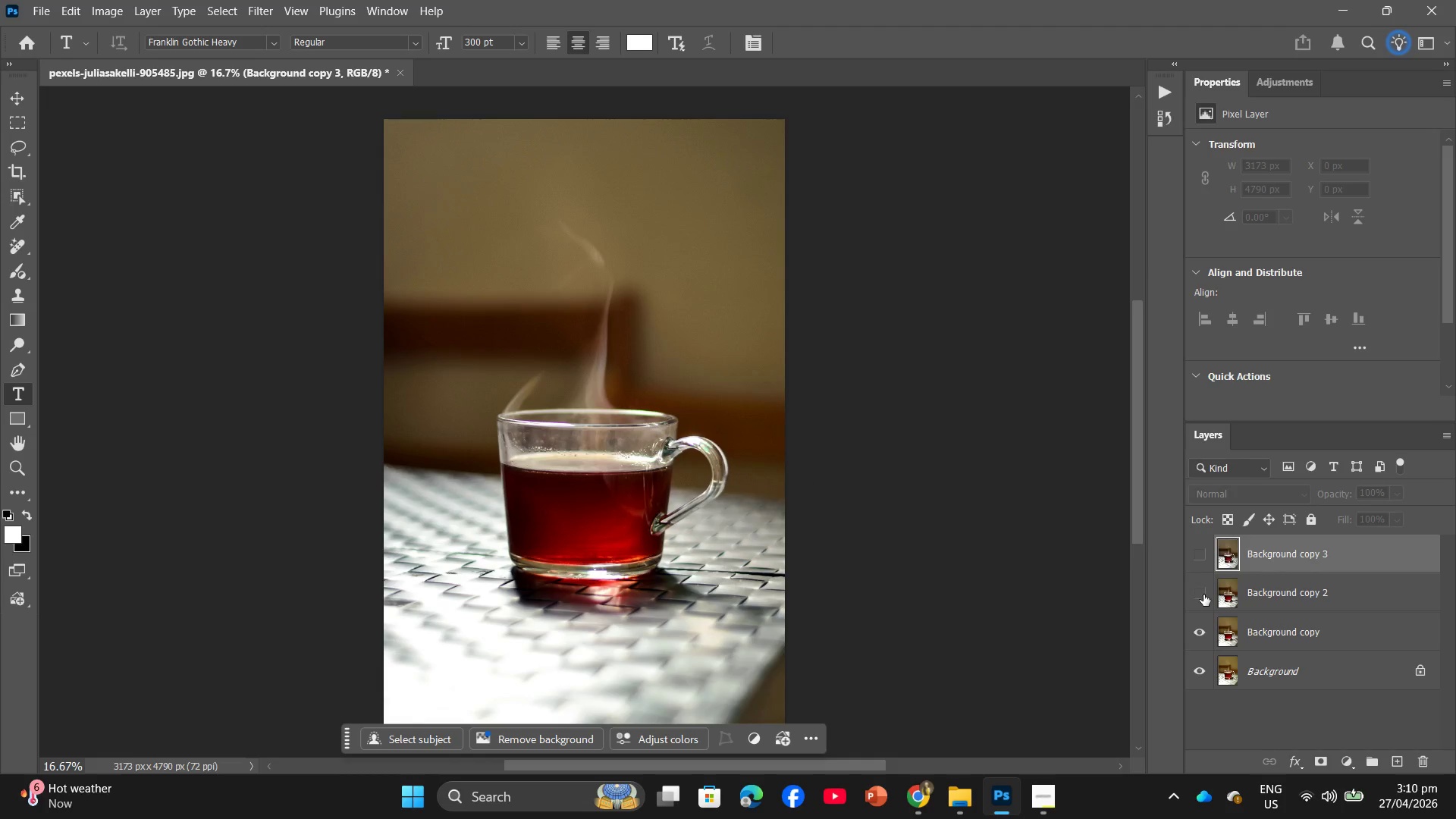 
double_click([1195, 627])
 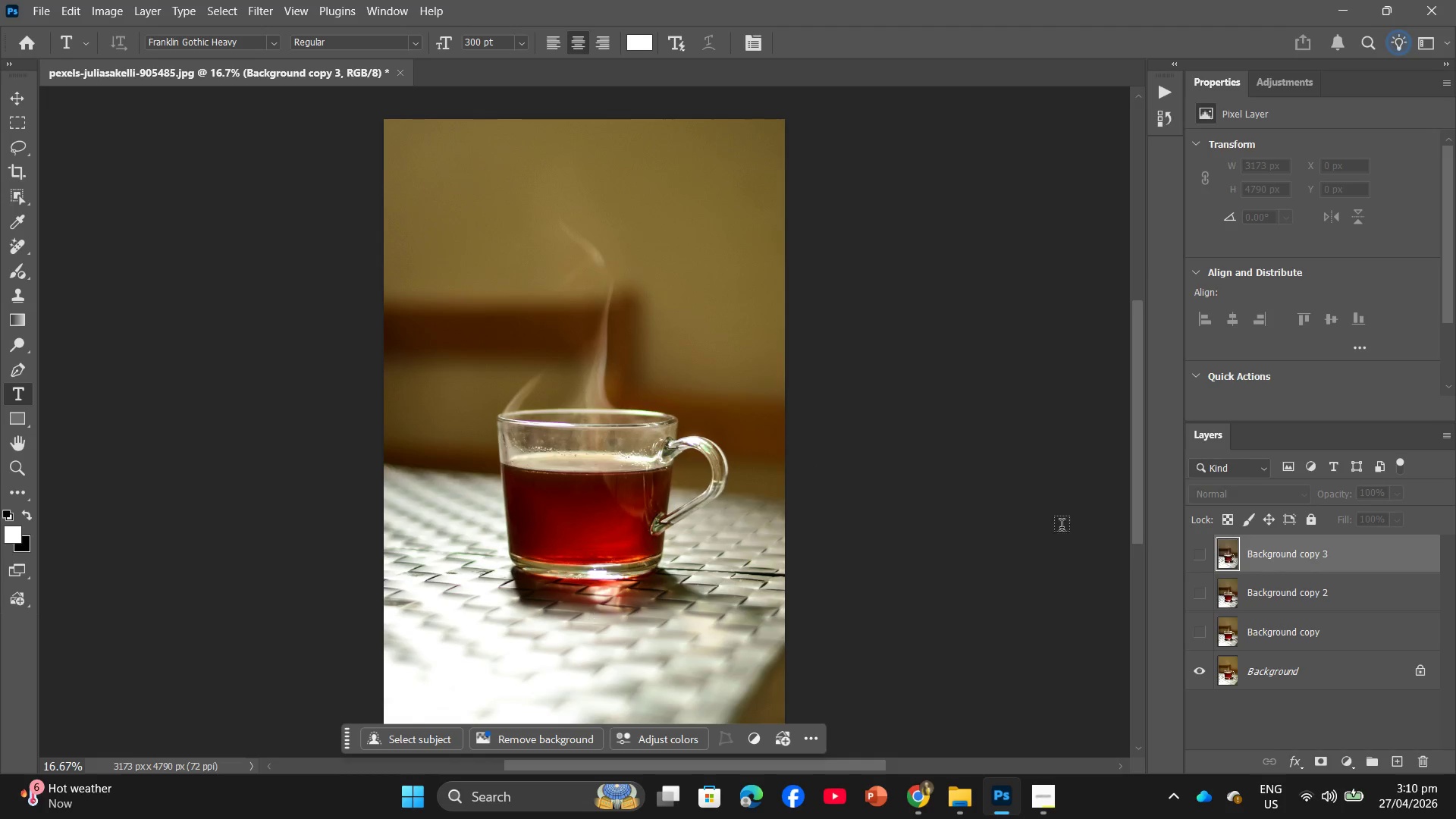 
left_click([1207, 550])
 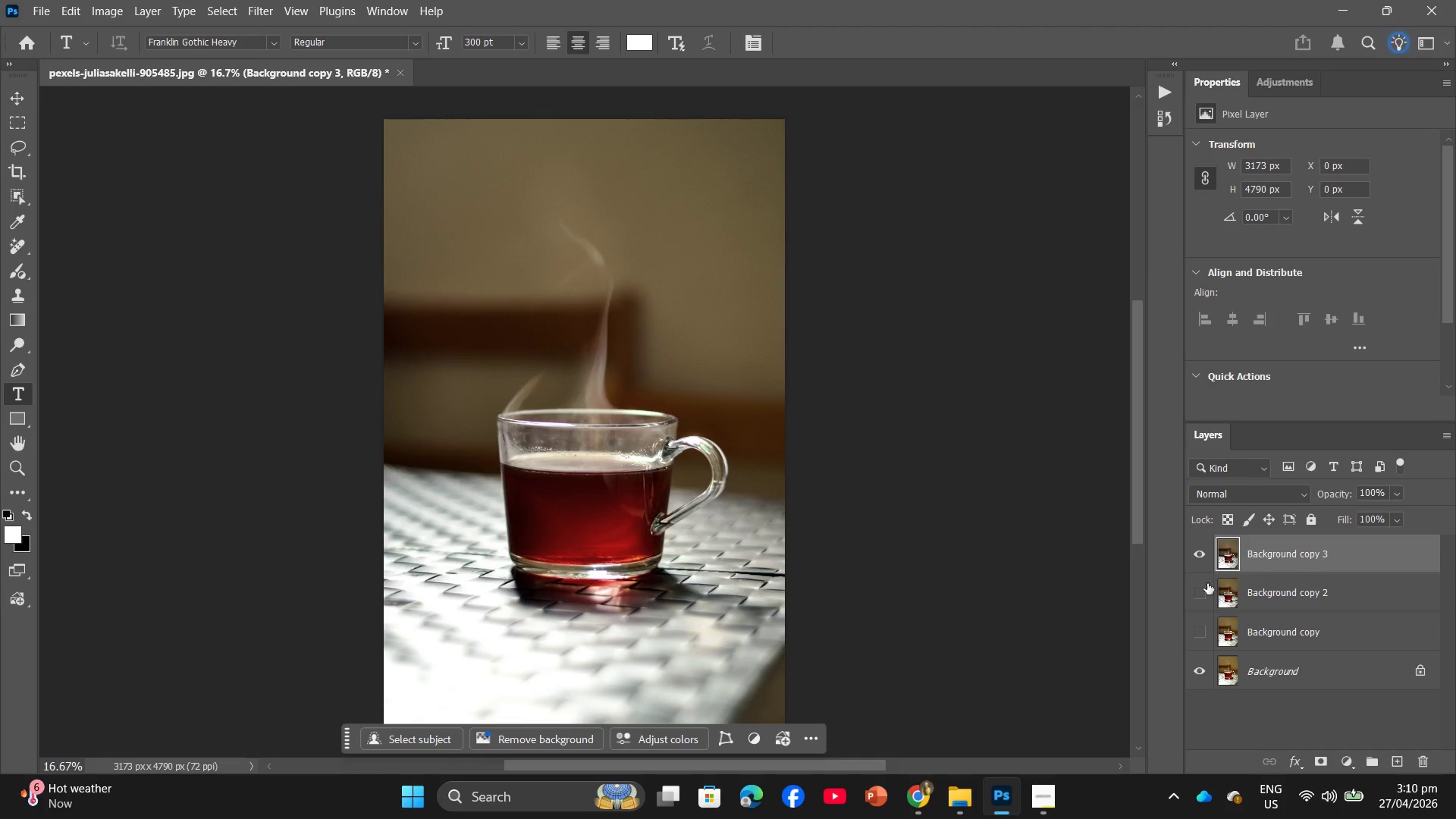 
left_click([1207, 583])
 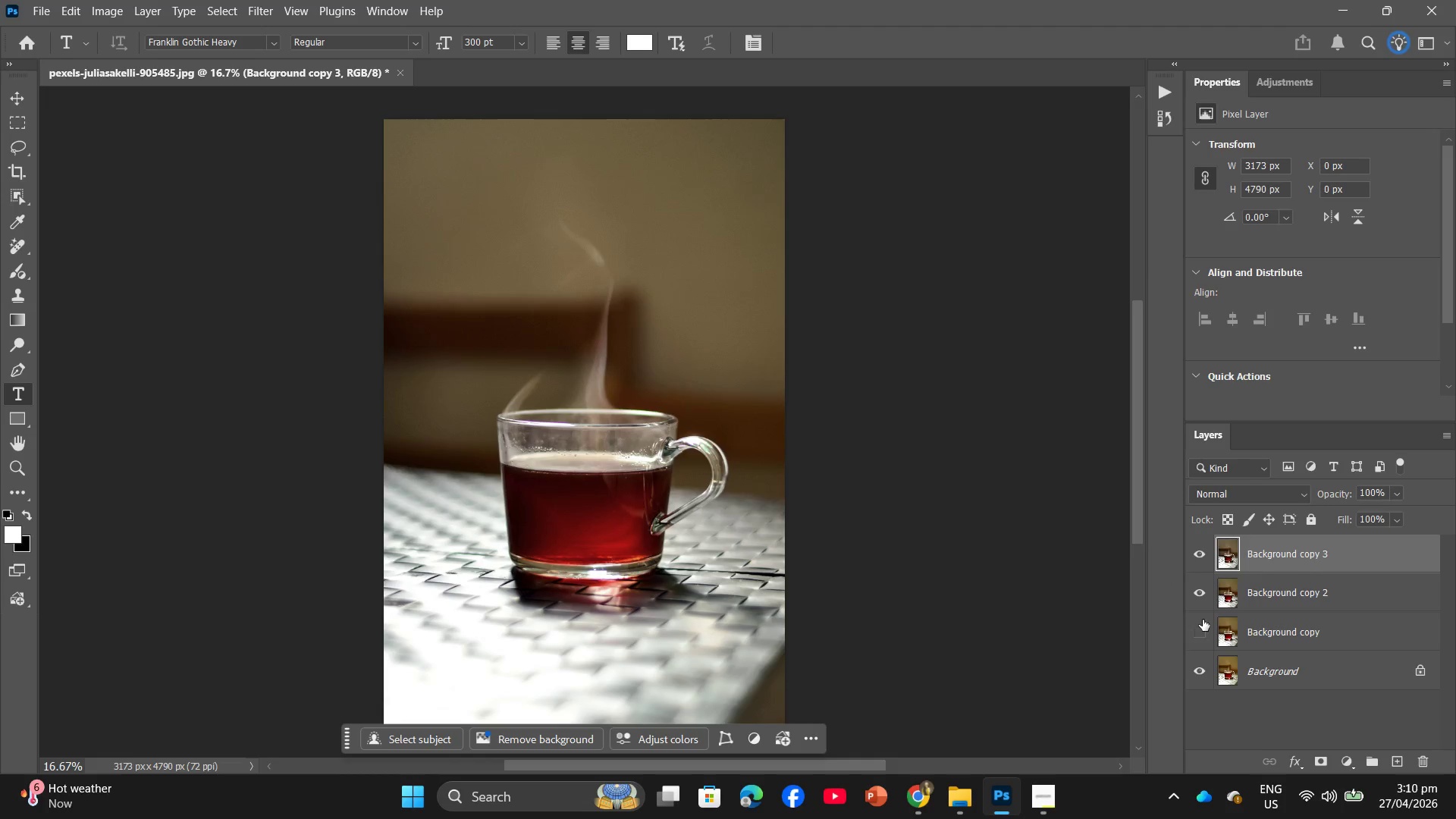 
left_click([1202, 630])
 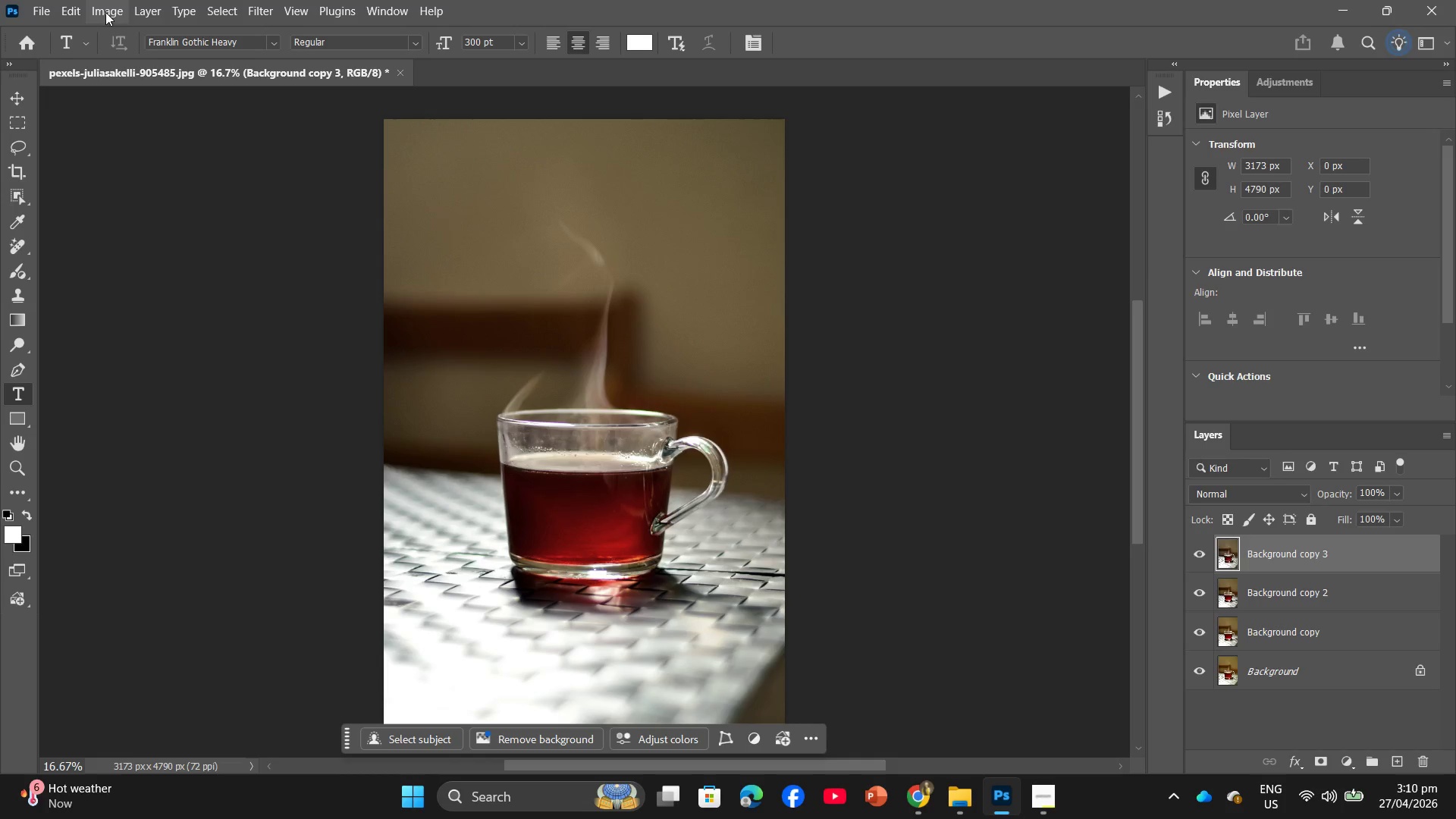 
left_click_drag(start_coordinate=[1378, 546], to_coordinate=[1426, 756])
 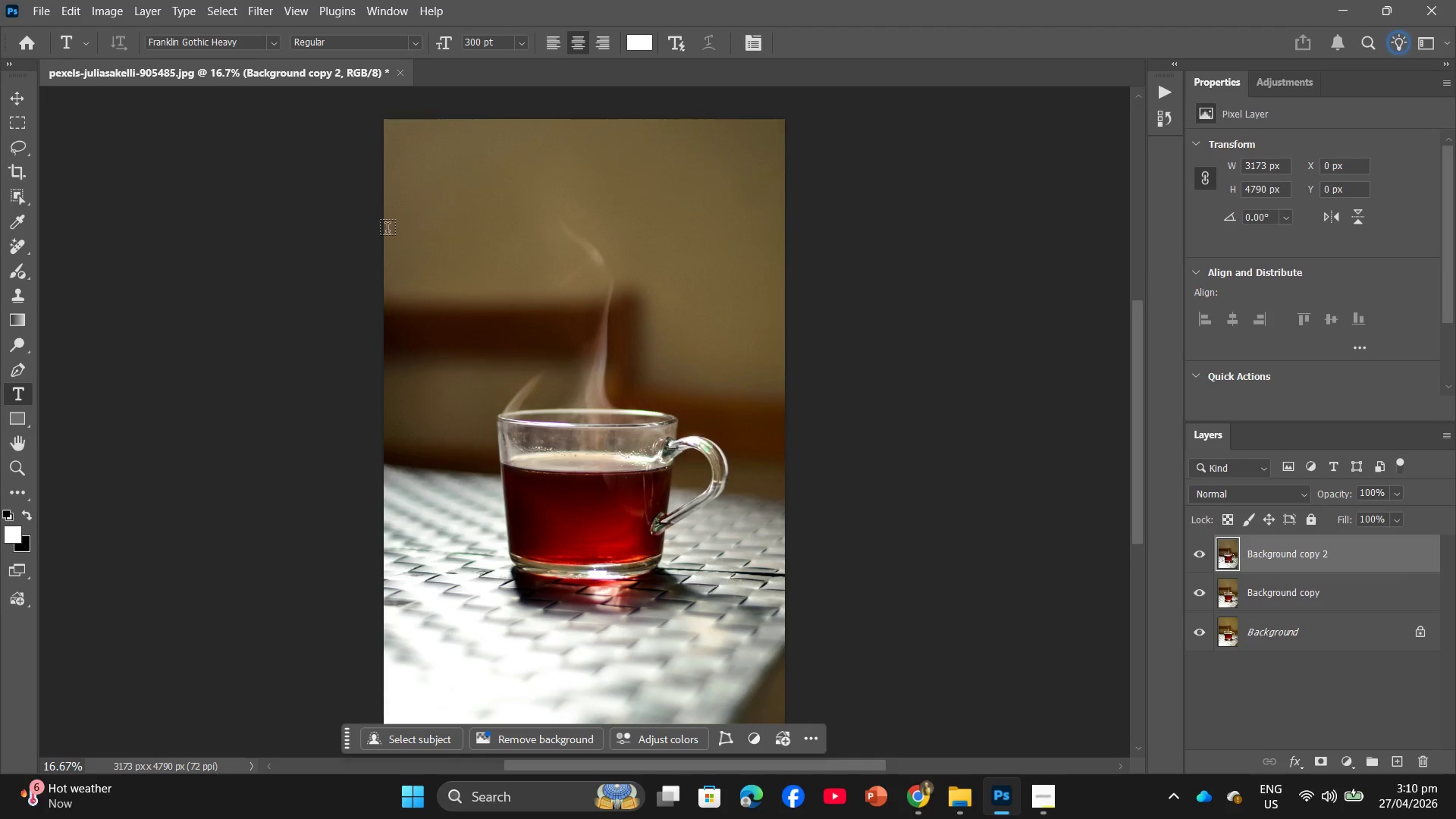 
wait(8.06)
 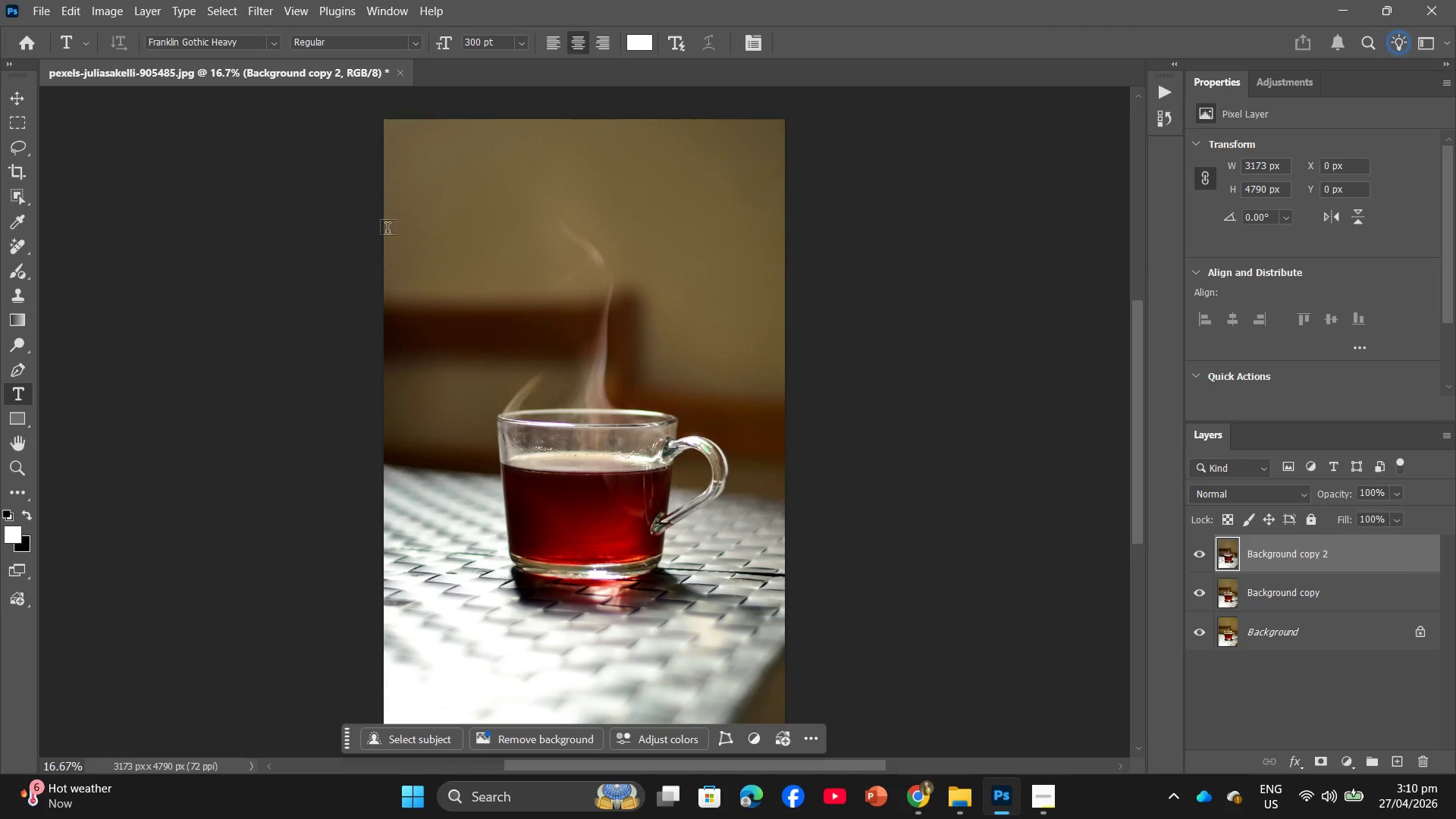 
left_click([143, 12])
 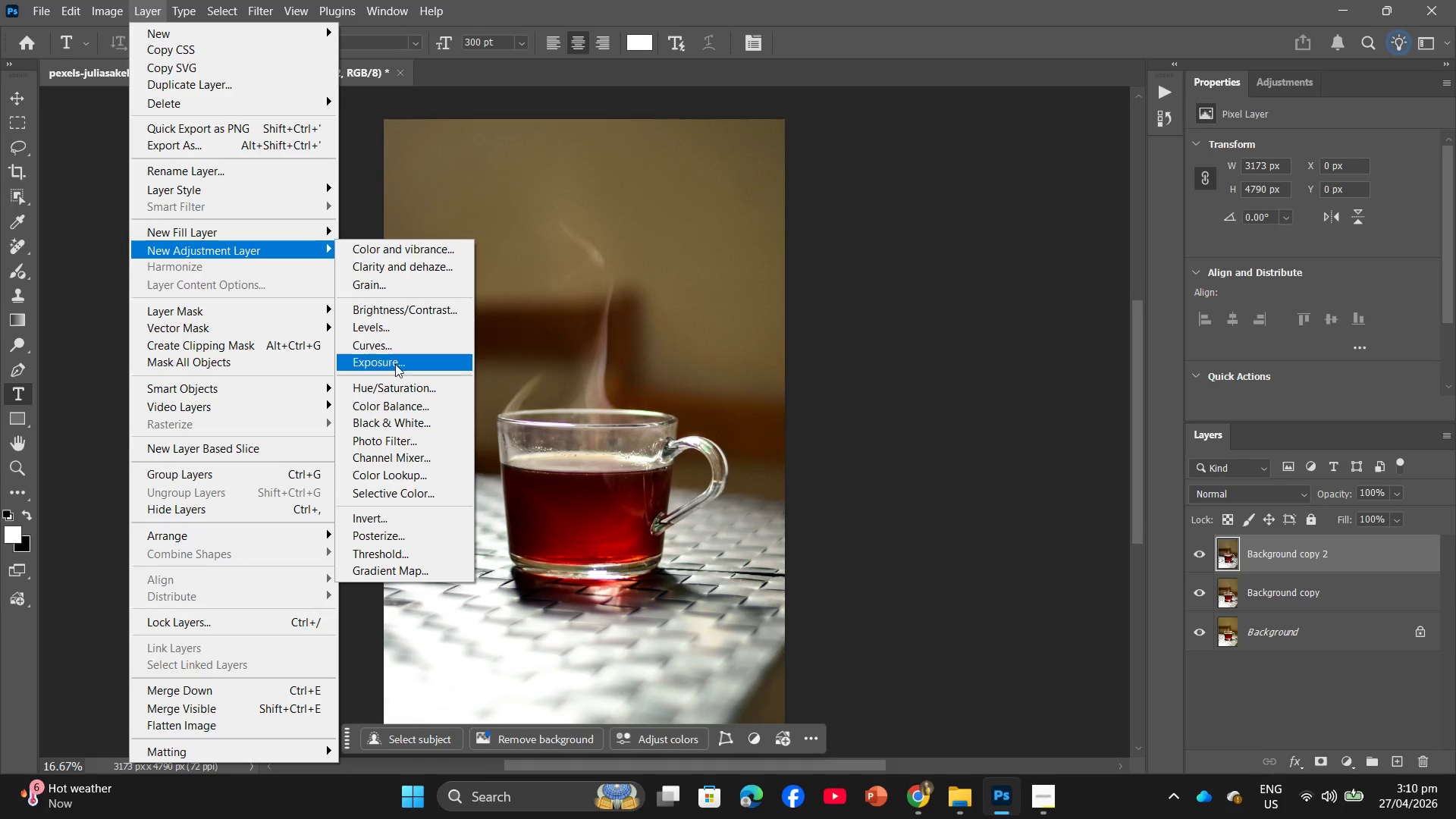 
left_click([397, 384])
 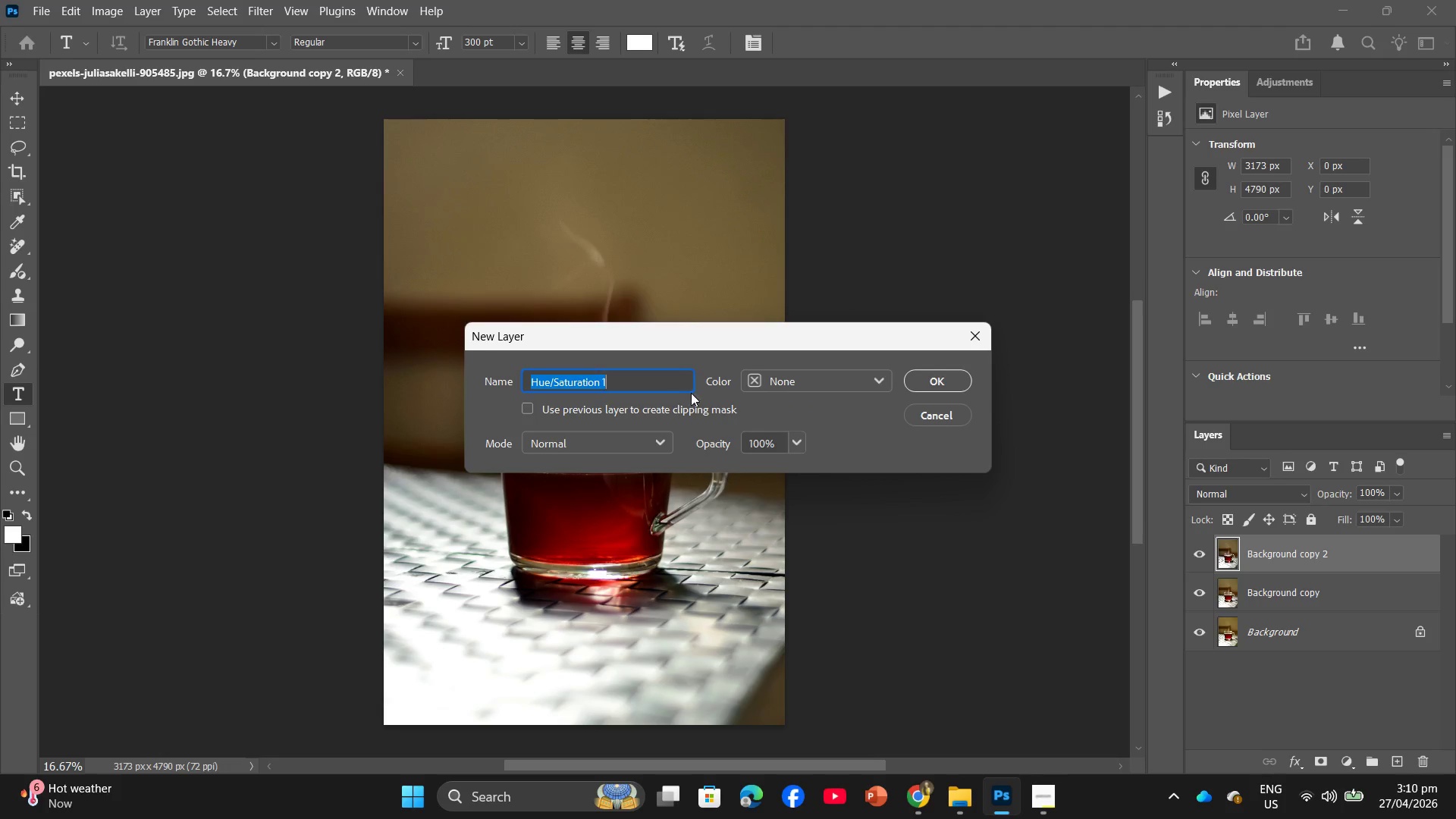 
left_click([531, 406])
 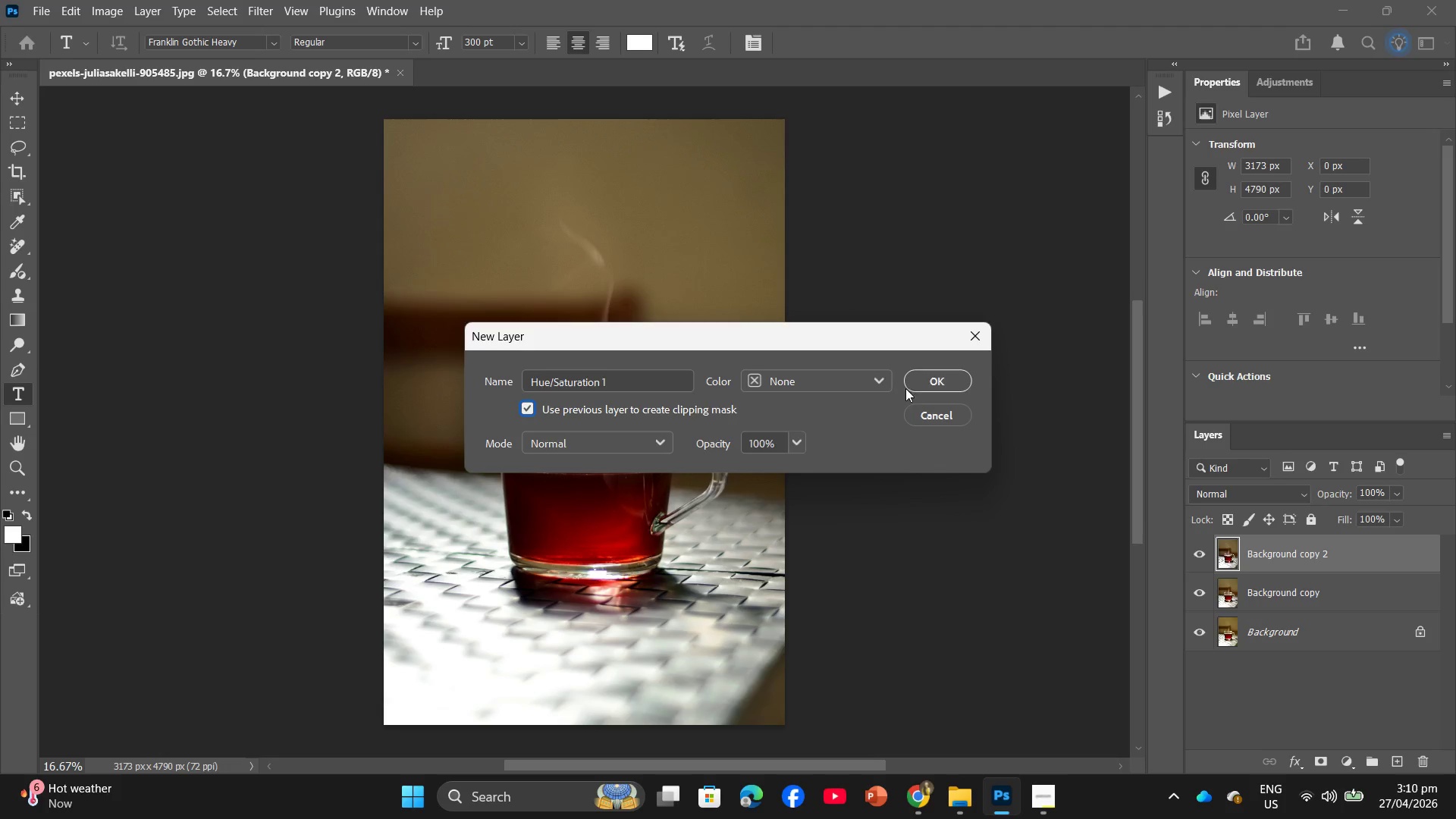 
left_click([931, 380])
 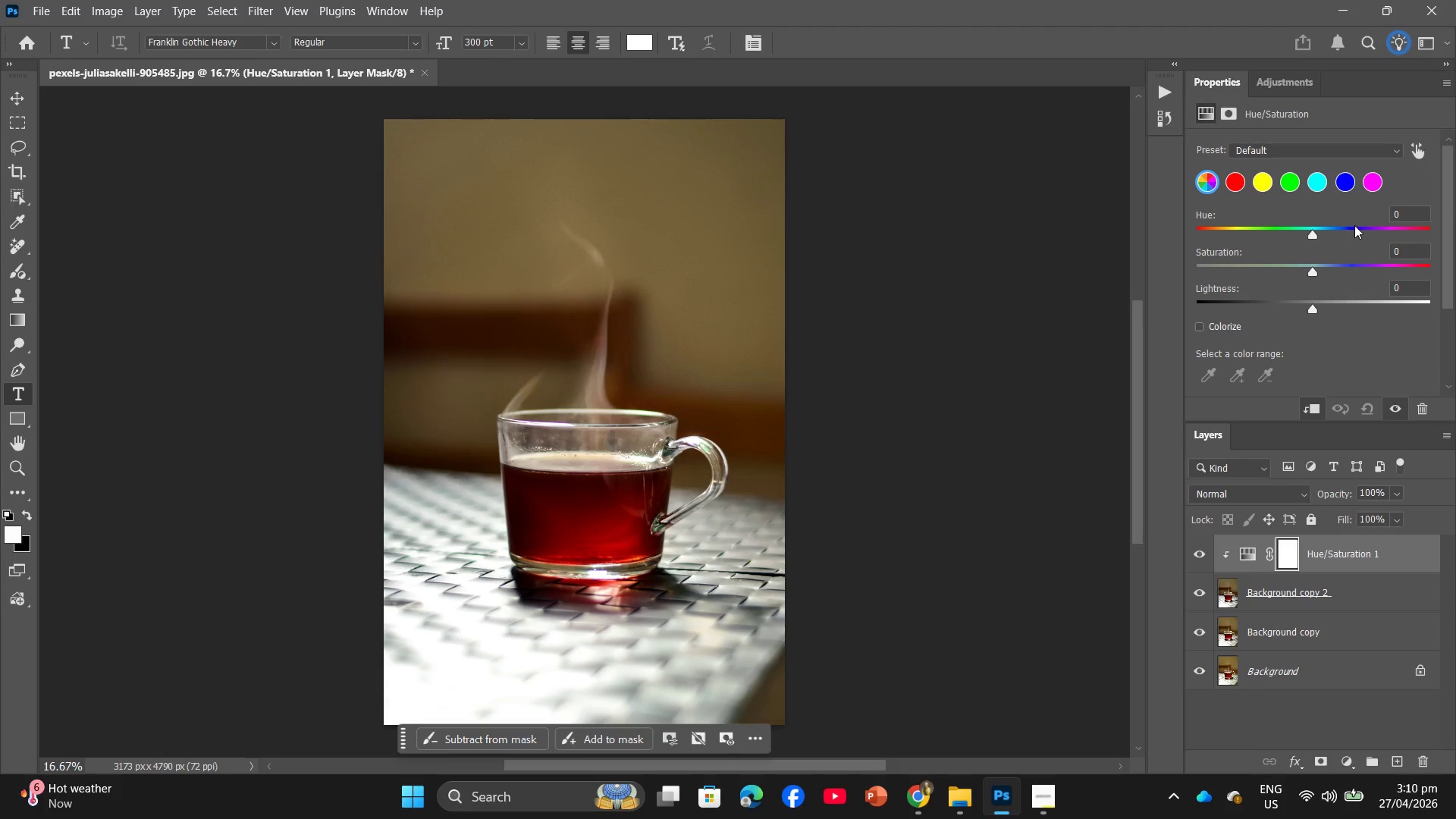 
left_click_drag(start_coordinate=[1407, 219], to_coordinate=[1370, 221])
 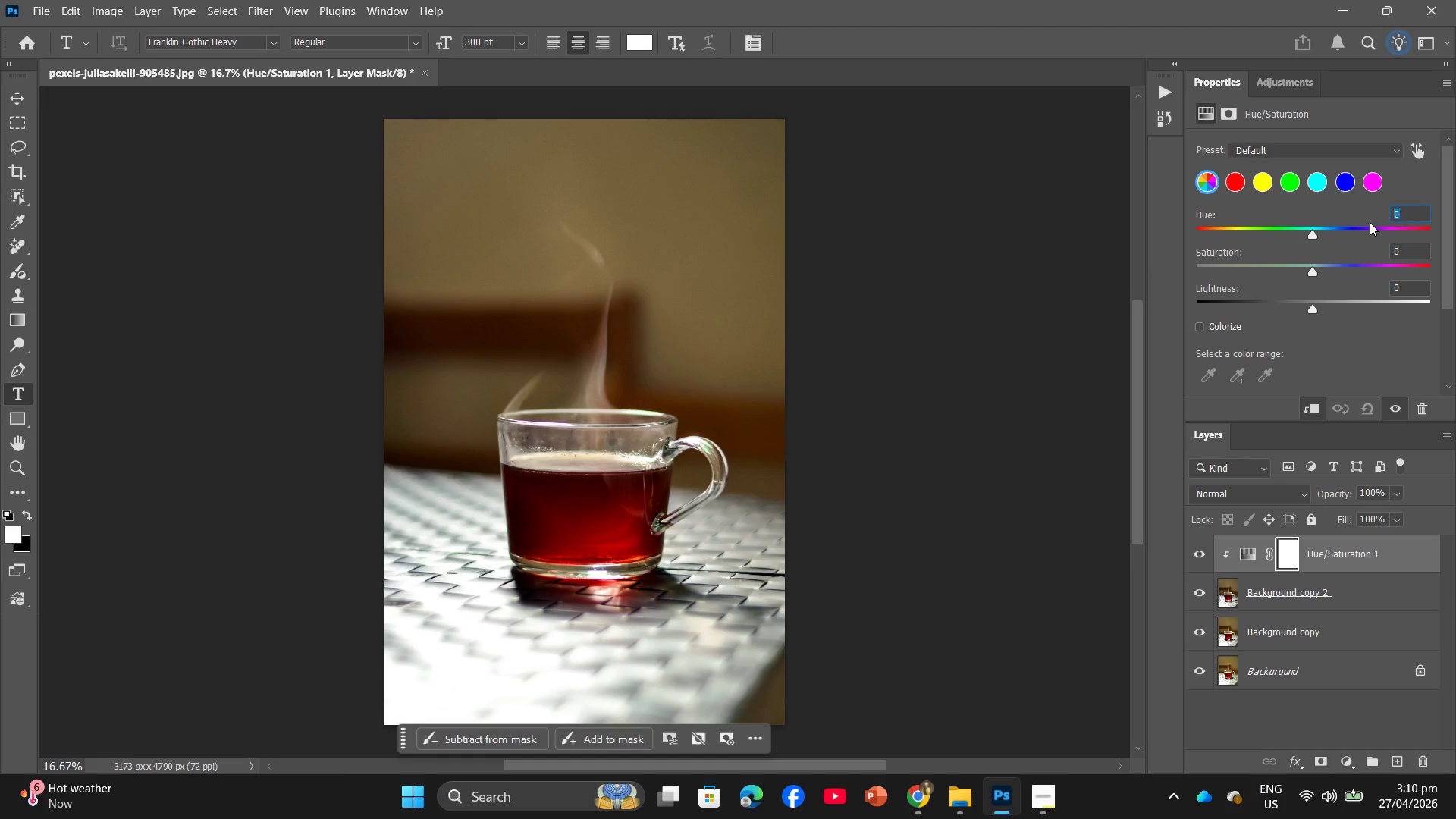 
key(Minus)
 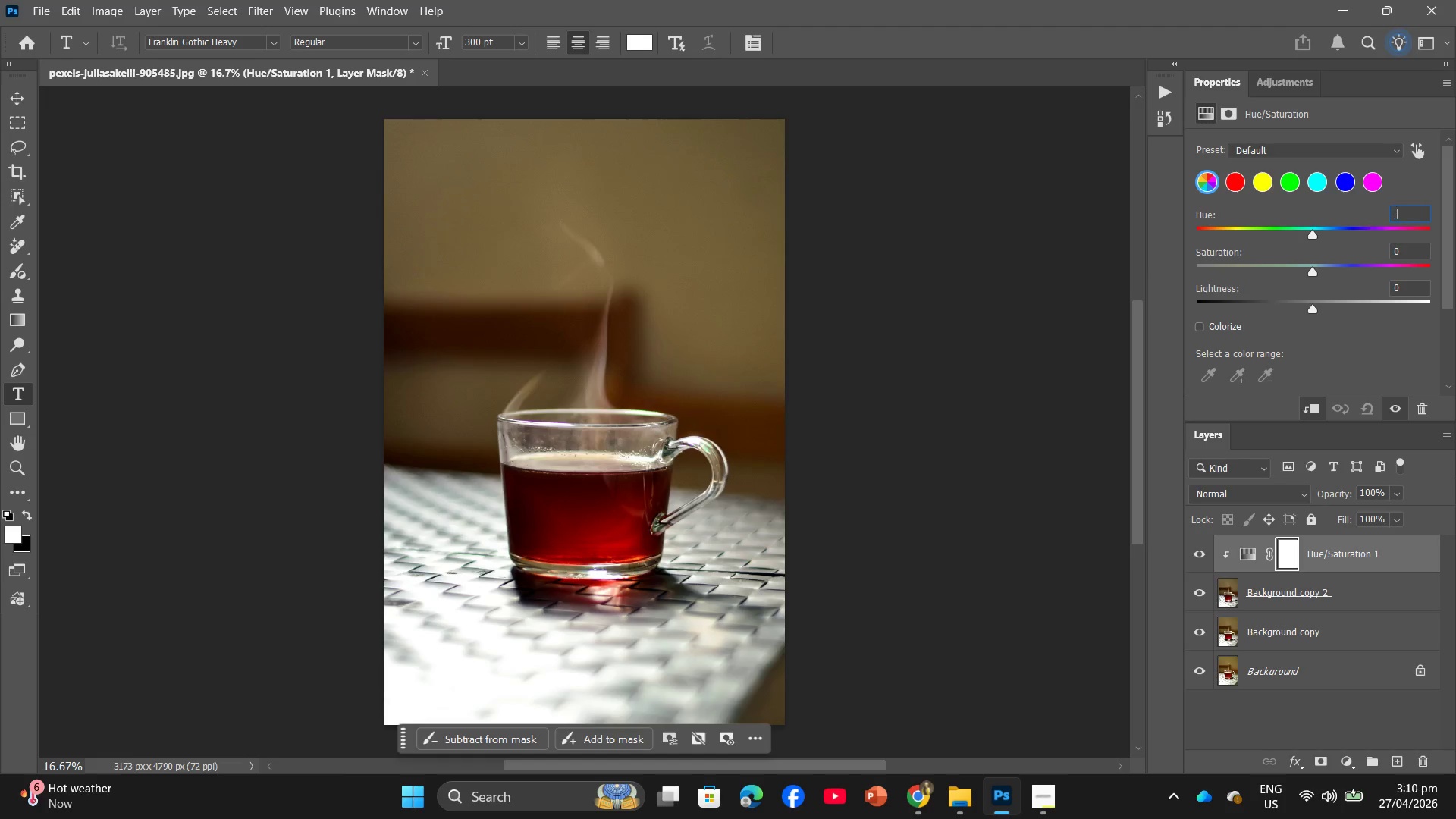 
key(Numpad2)
 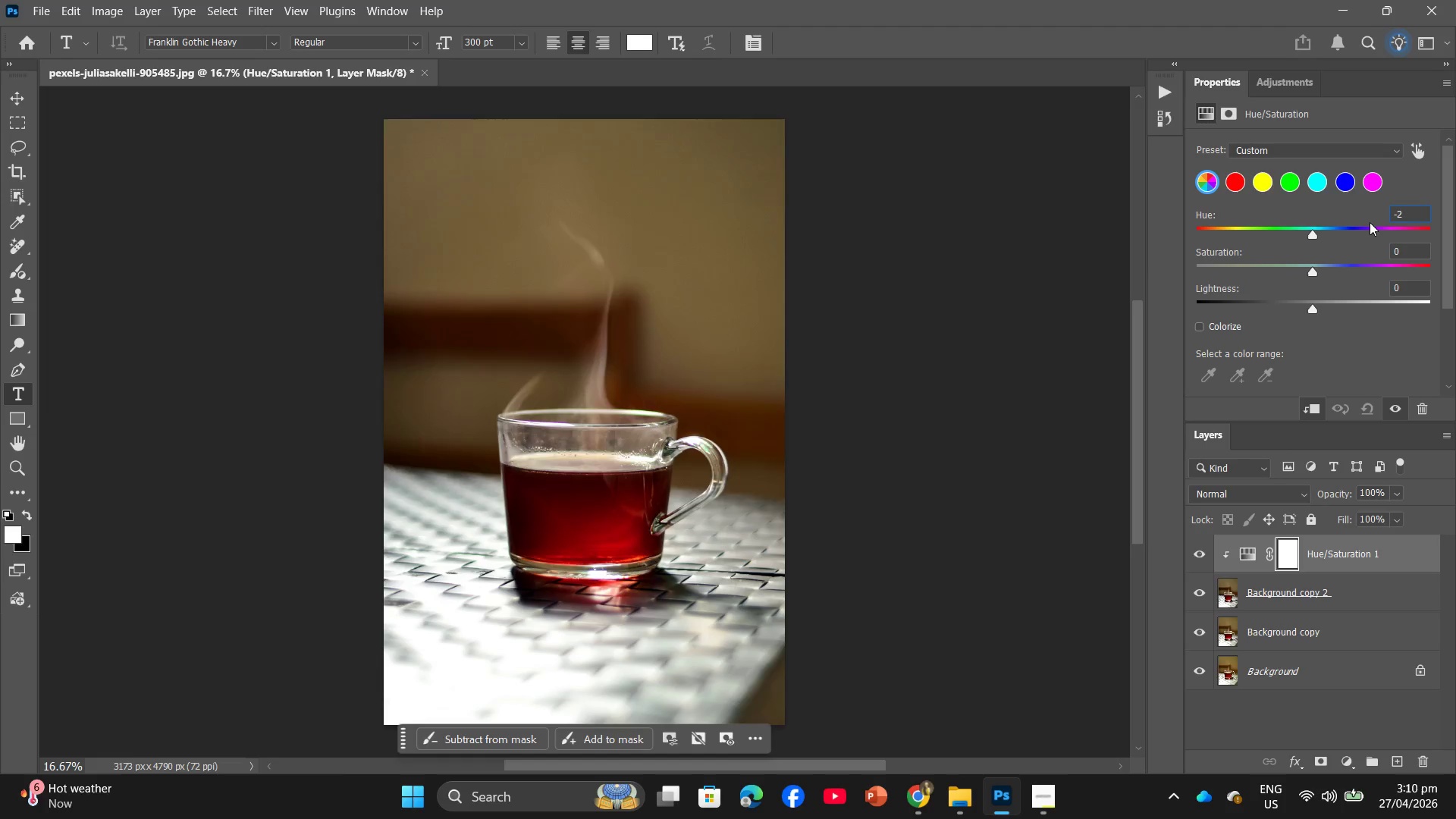 
key(Numpad0)
 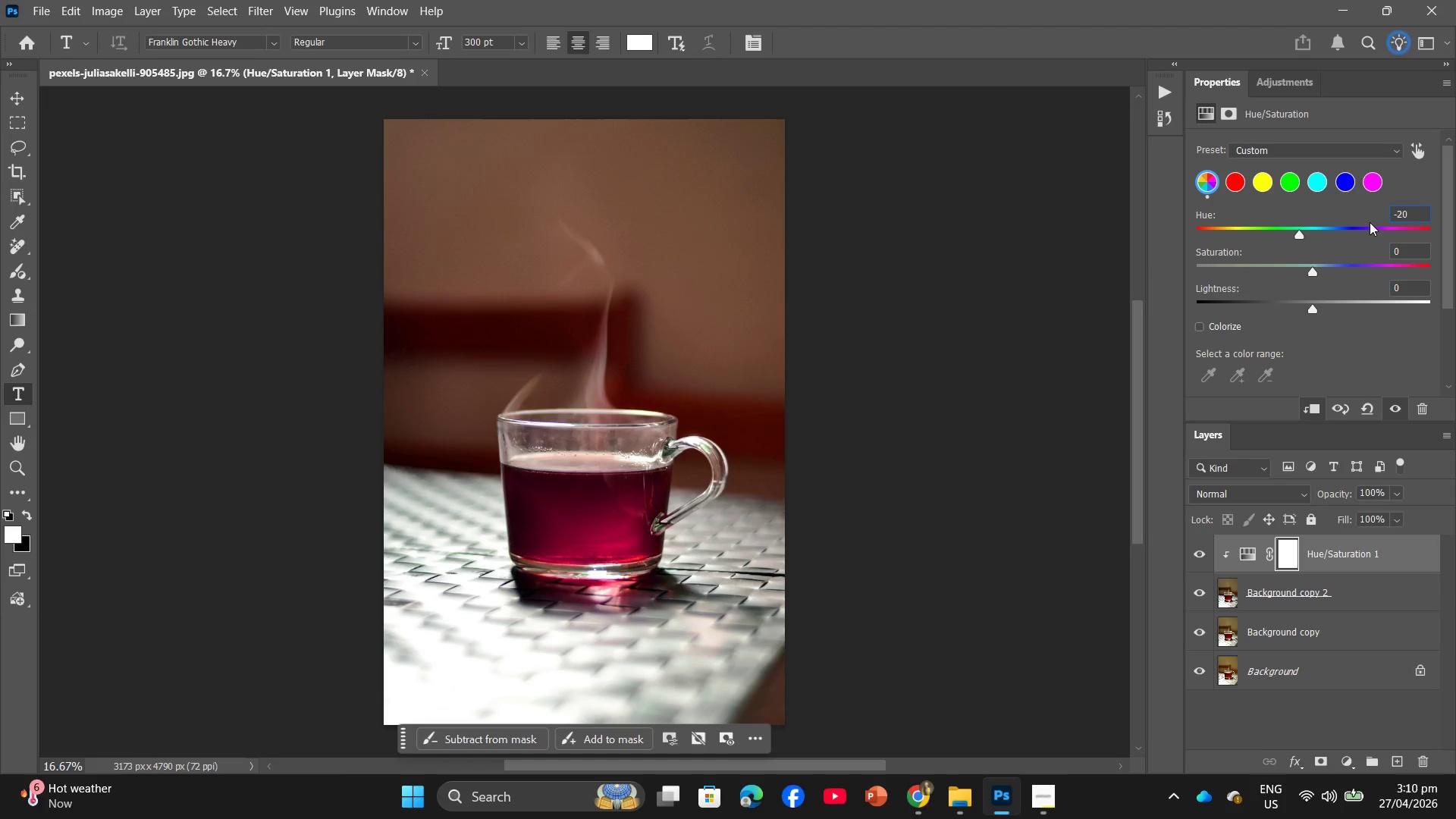 
key(Backspace)
 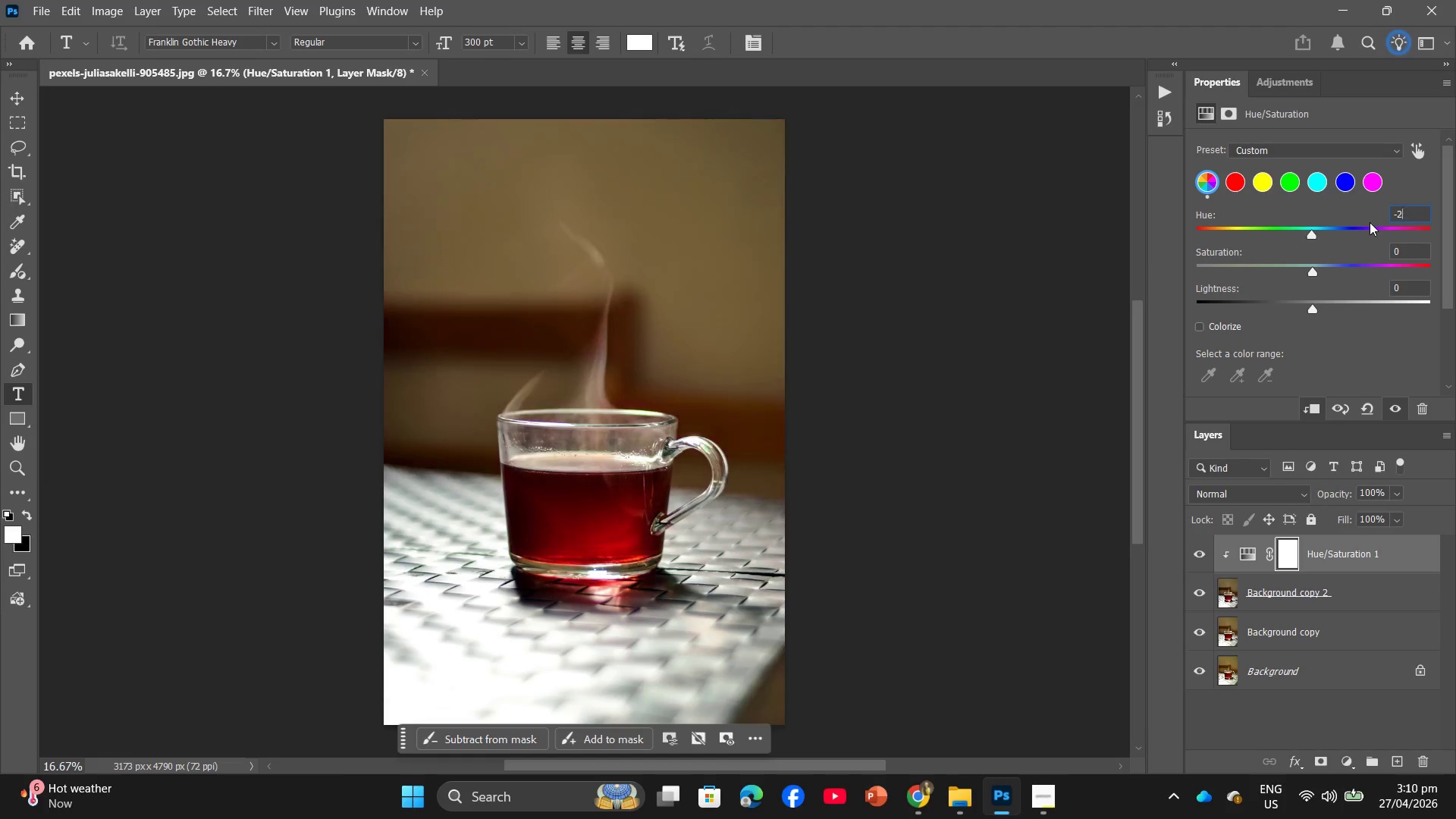 
key(Backspace)
 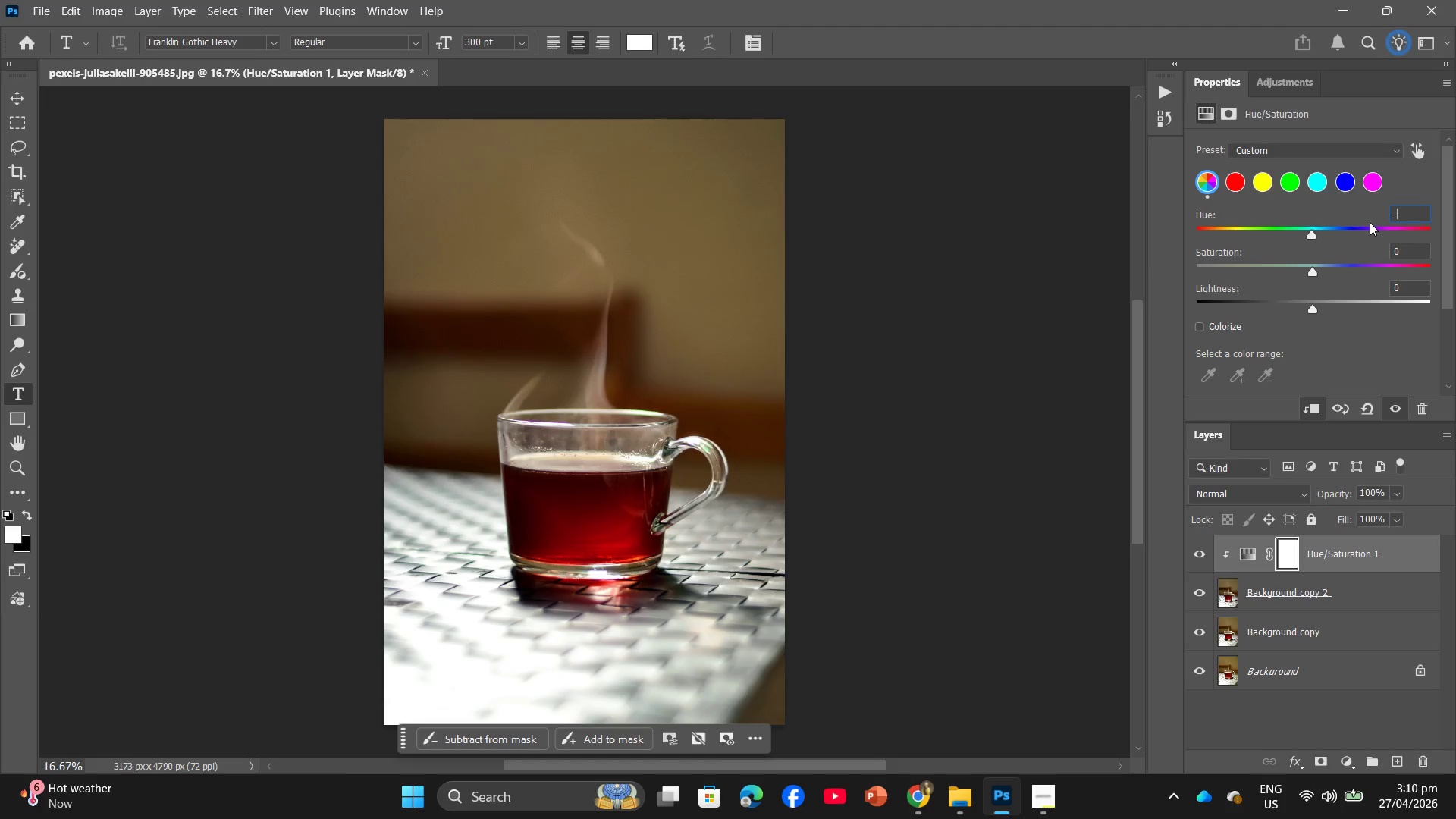 
key(Backspace)
 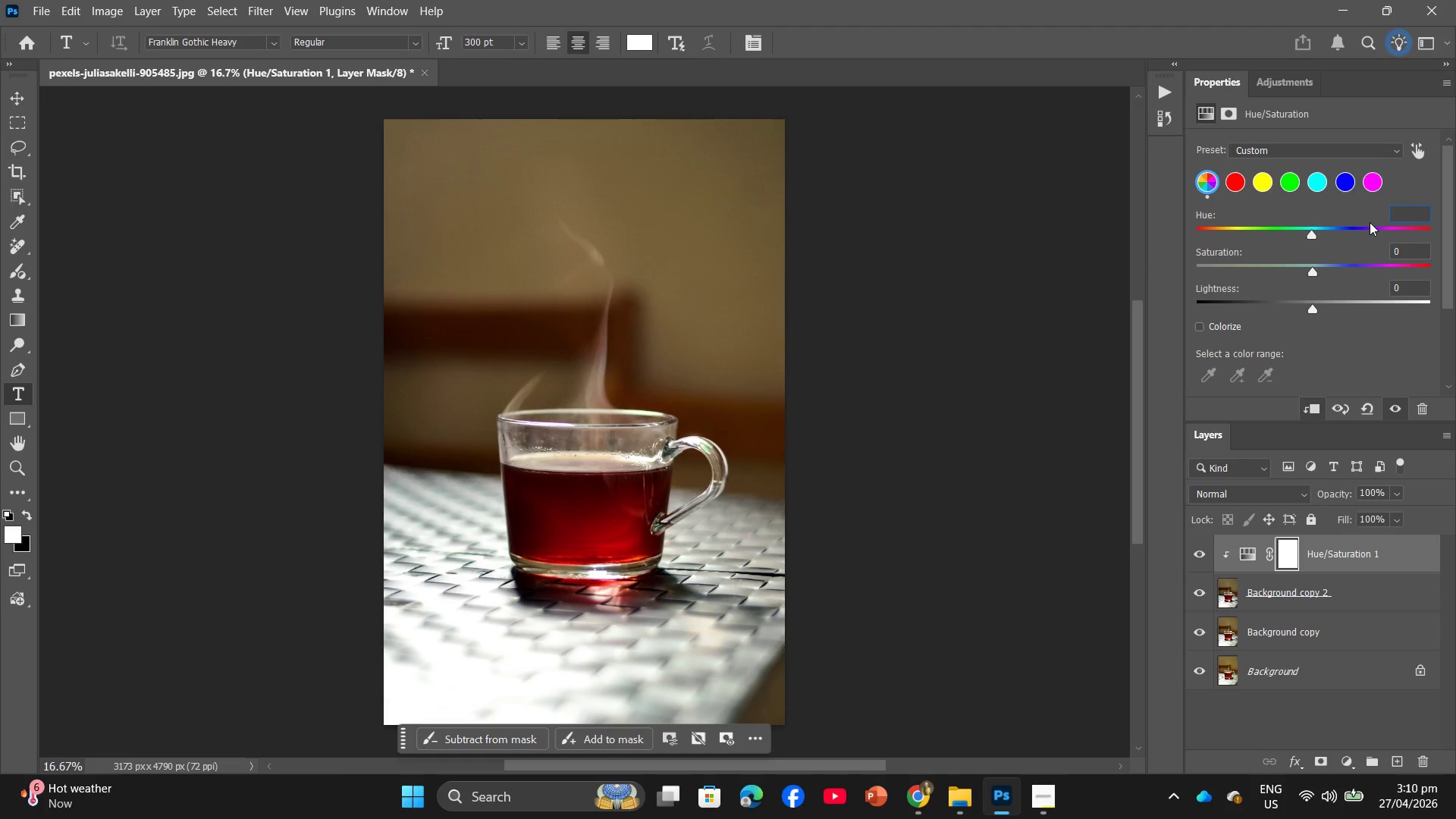 
key(Shift+Equal)
 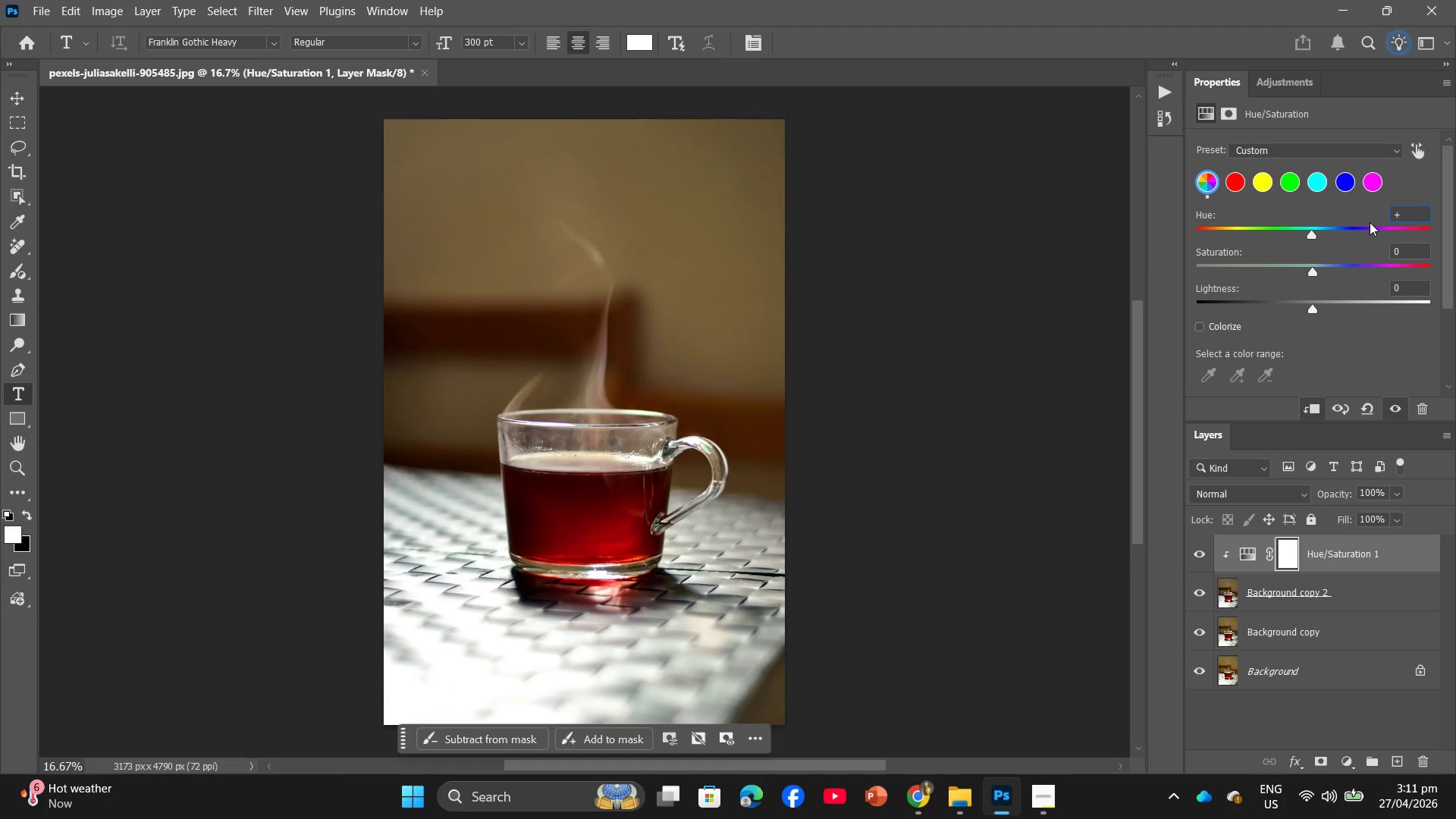 
key(Numpad2)
 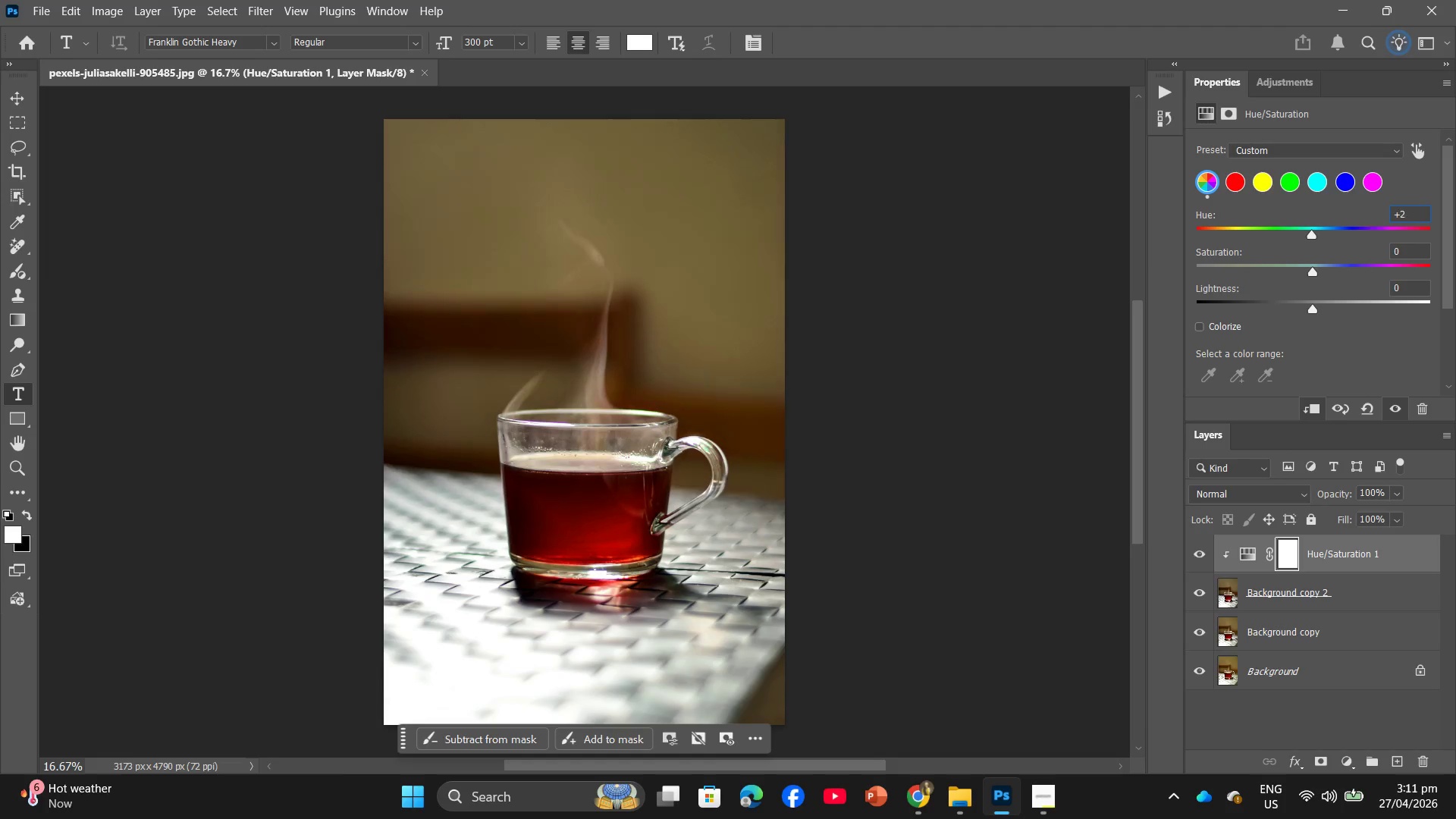 
key(Numpad0)
 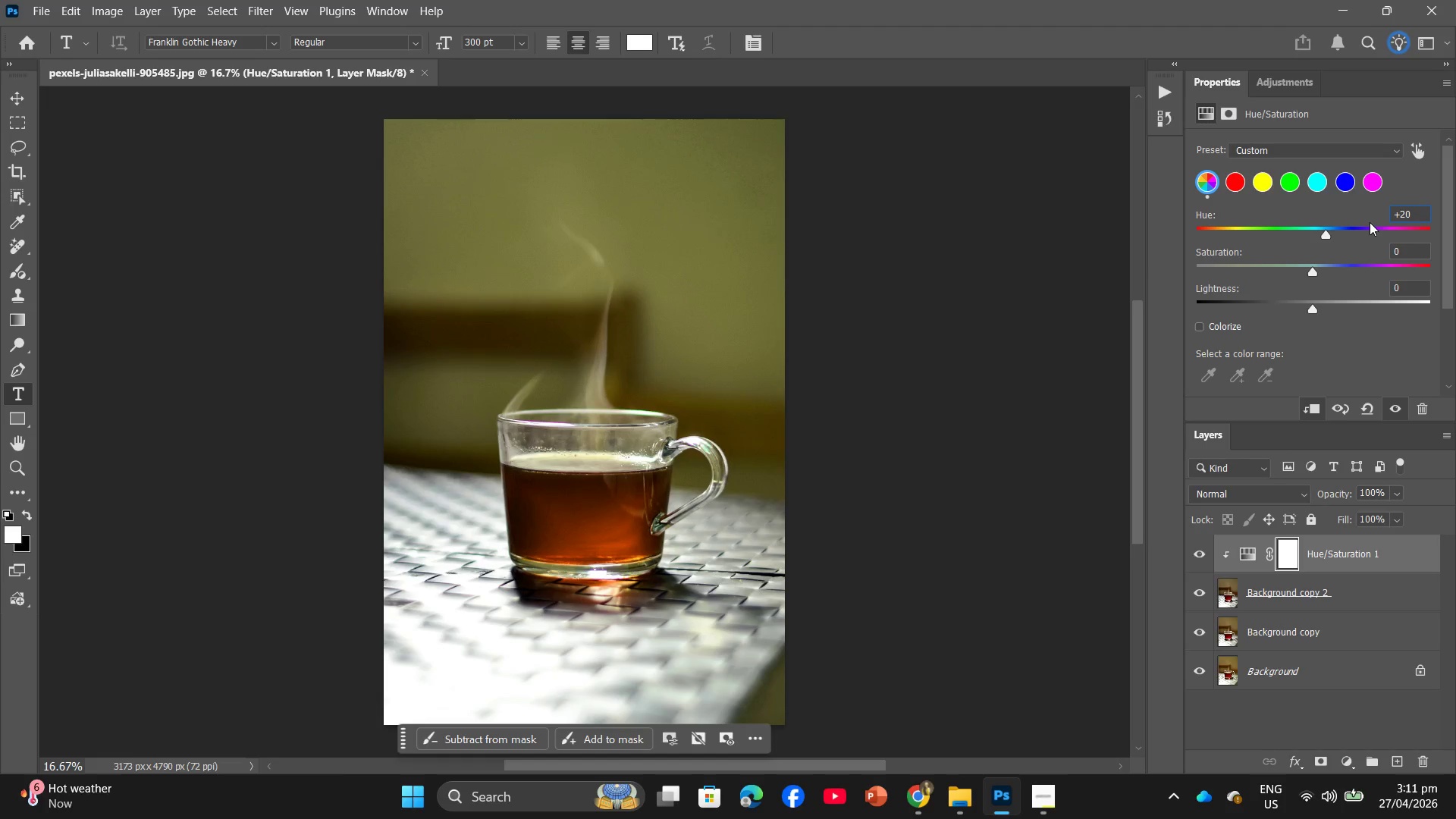 
key(Backspace)
 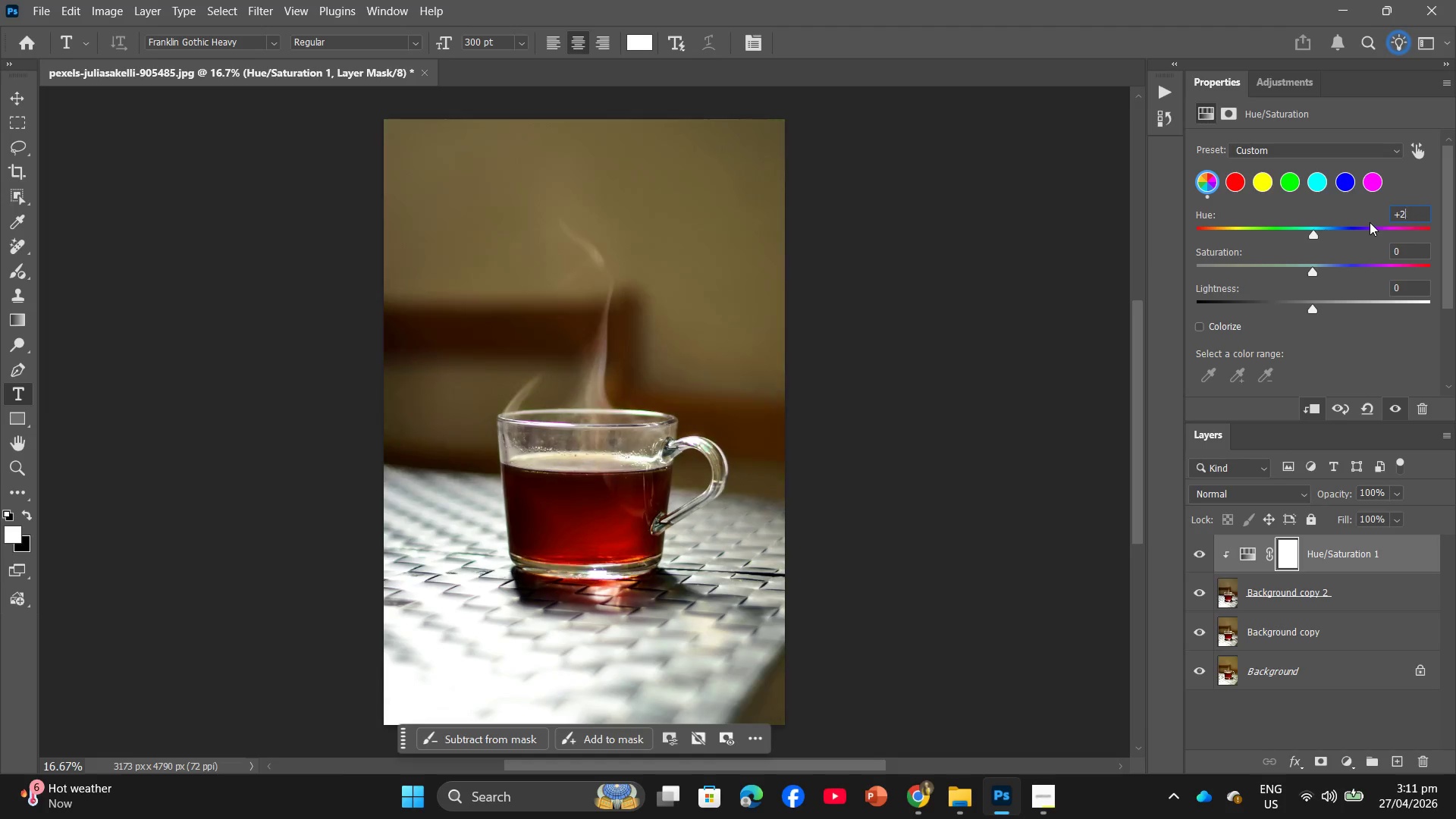 
key(Backspace)
 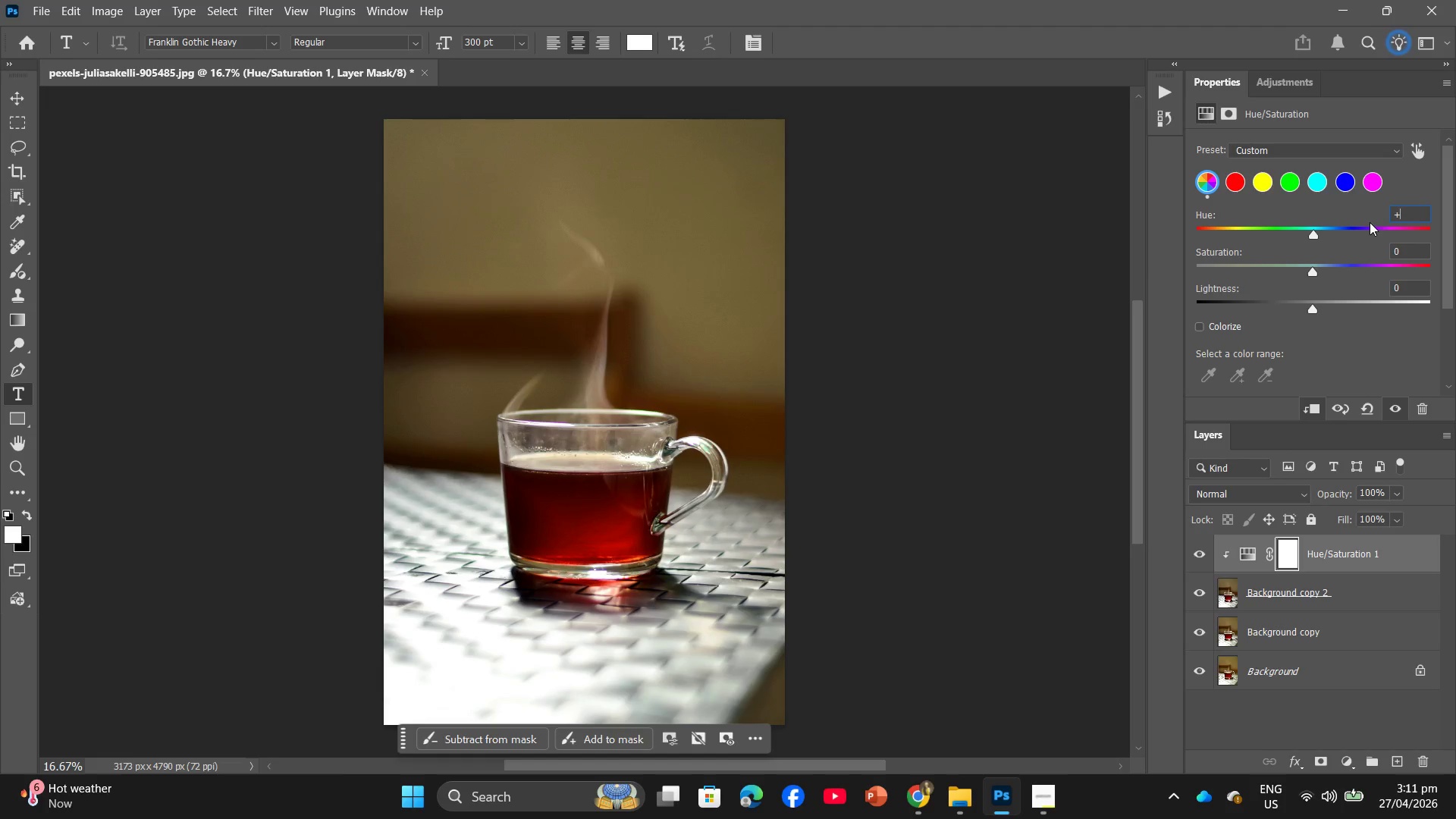 
key(Numpad3)
 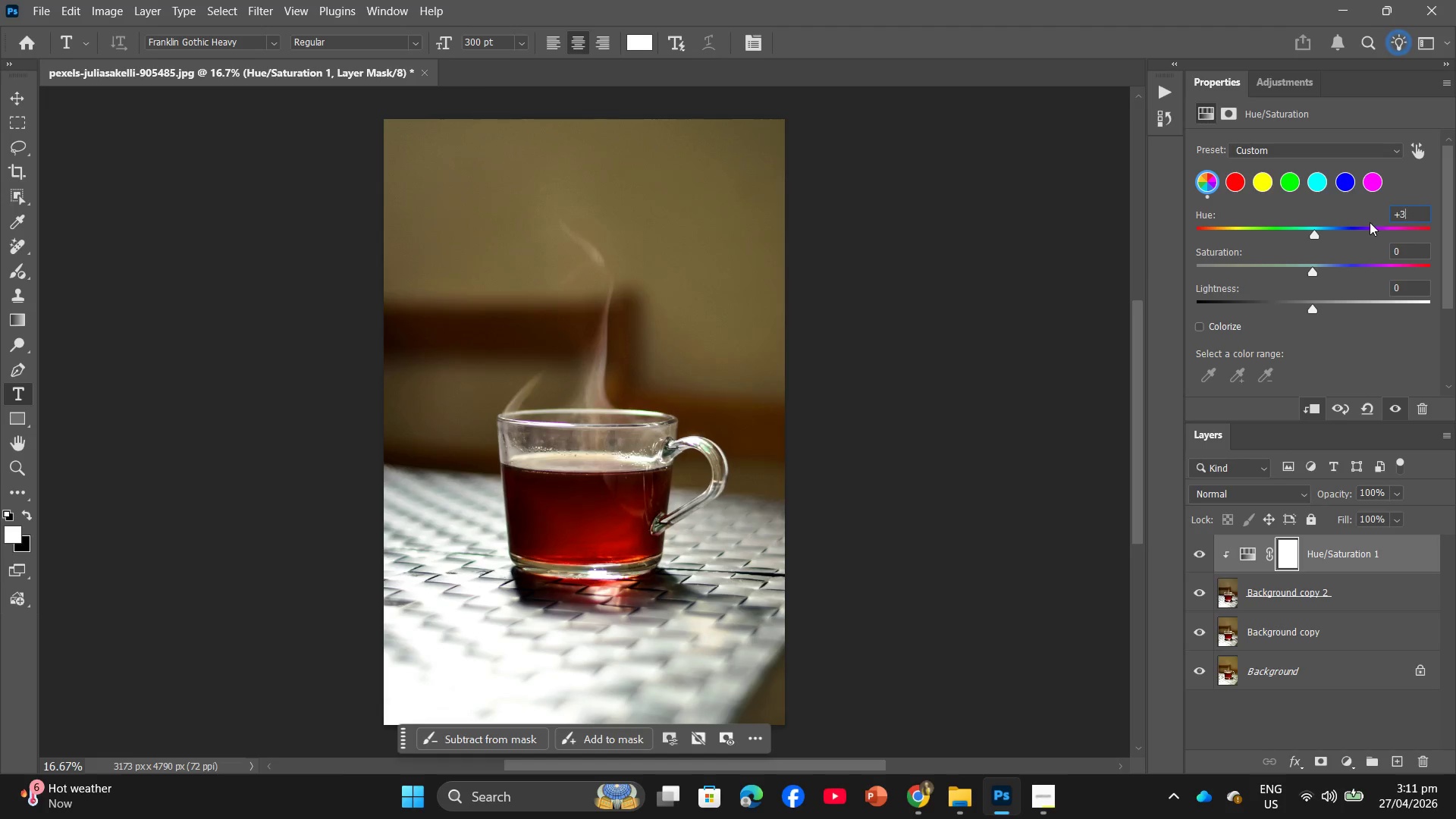 
key(Numpad0)
 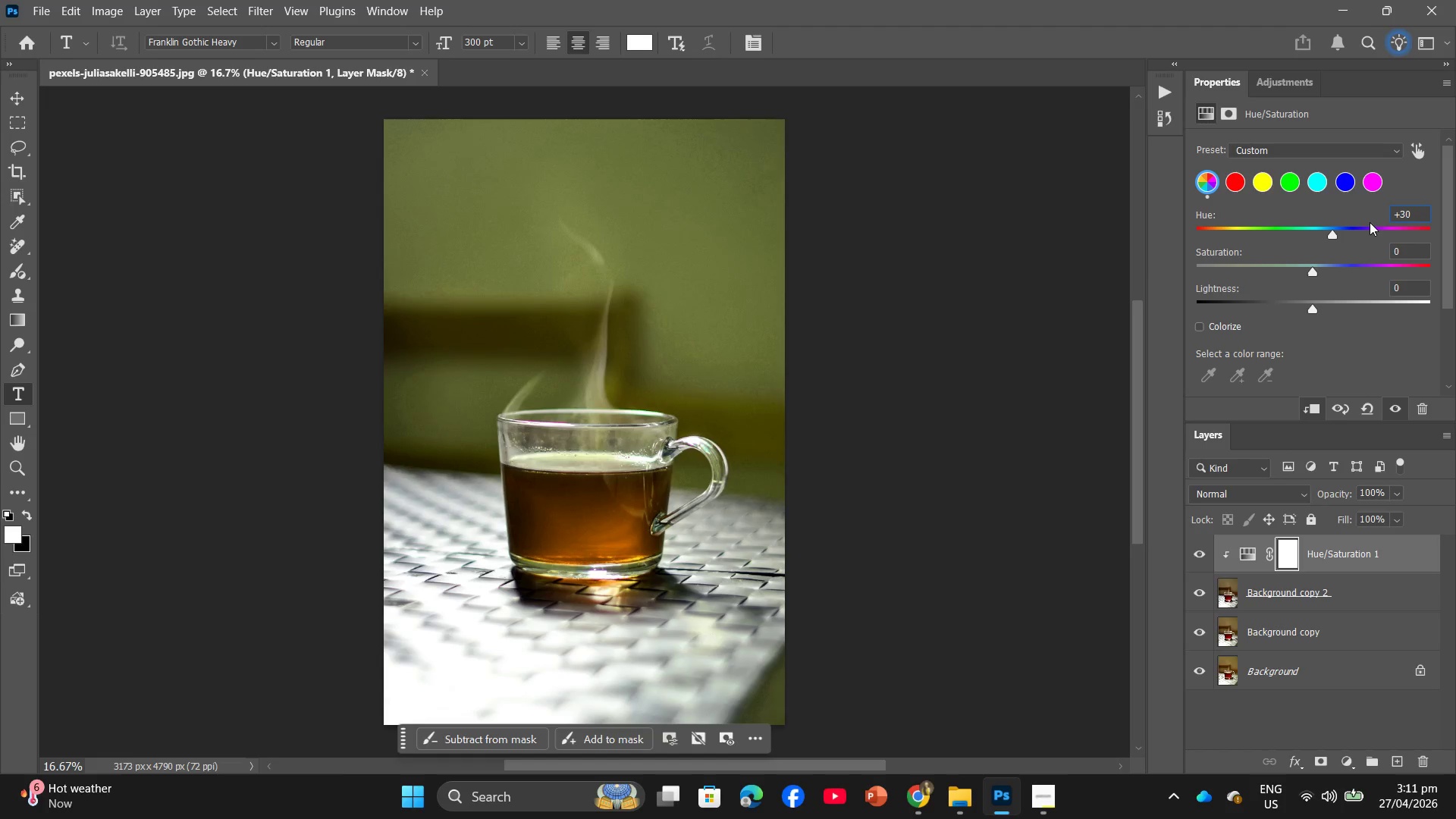 
key(Backspace)
 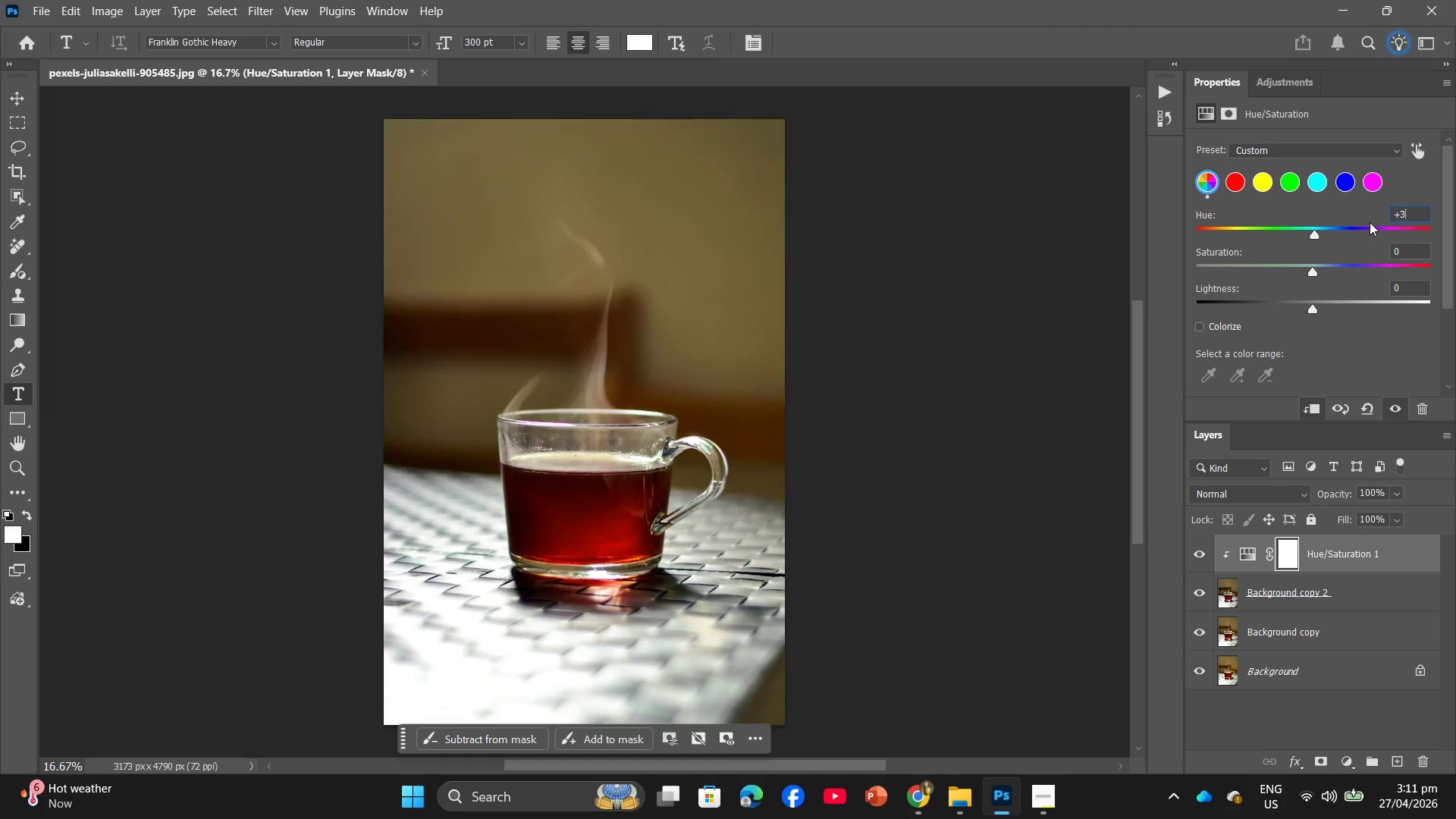 
key(Backspace)
 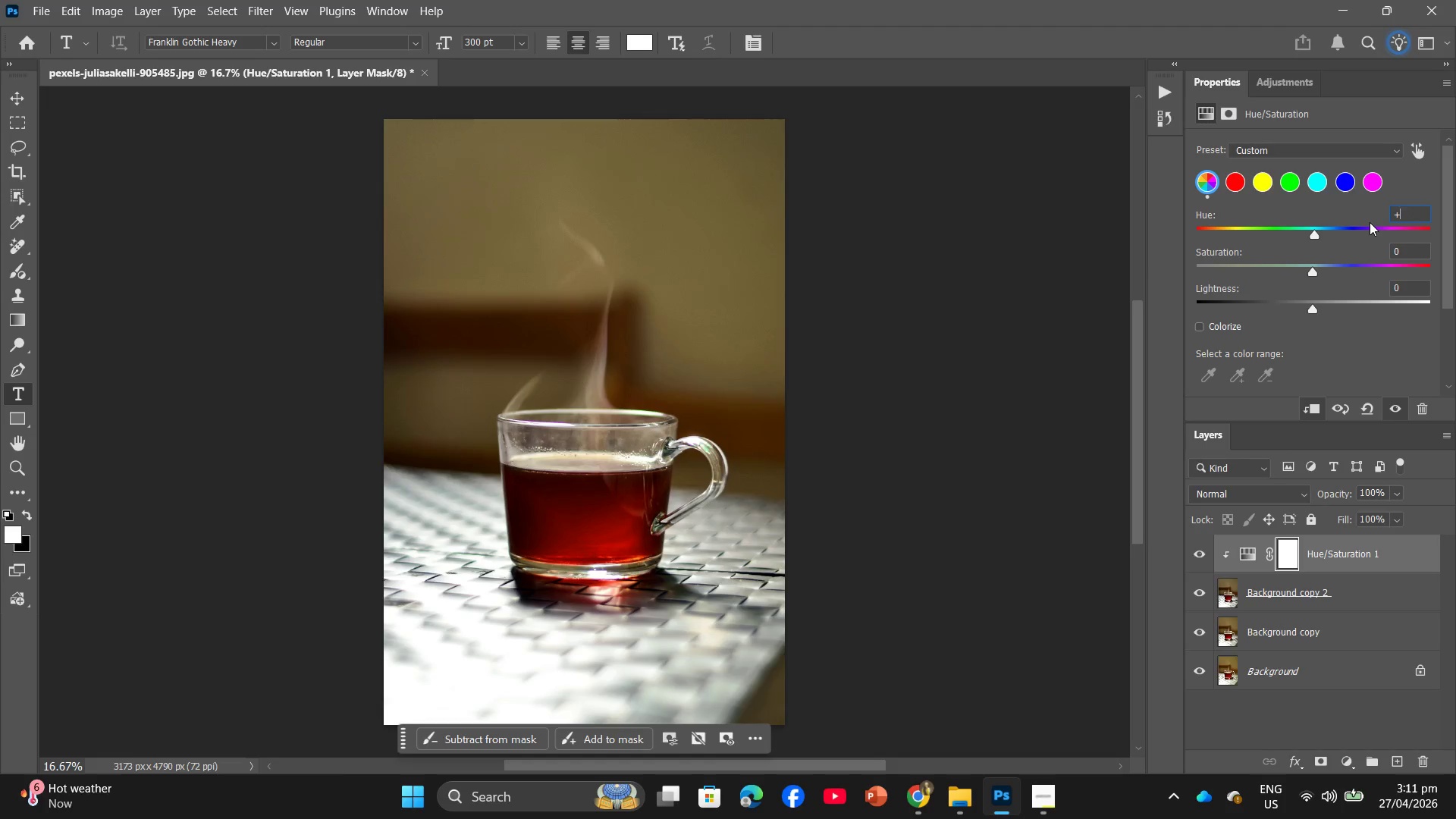 
key(Backspace)
 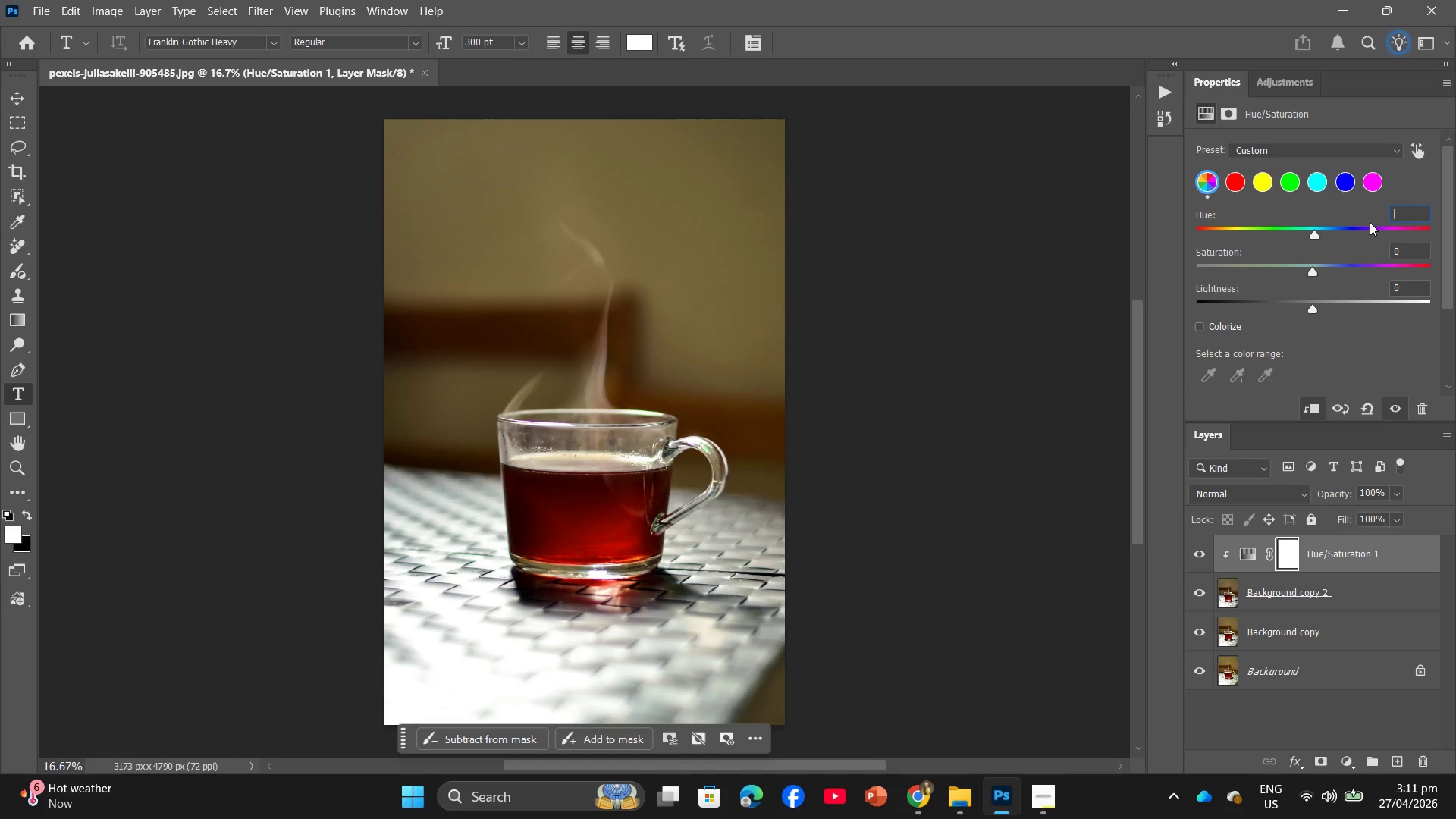 
key(Backspace)
 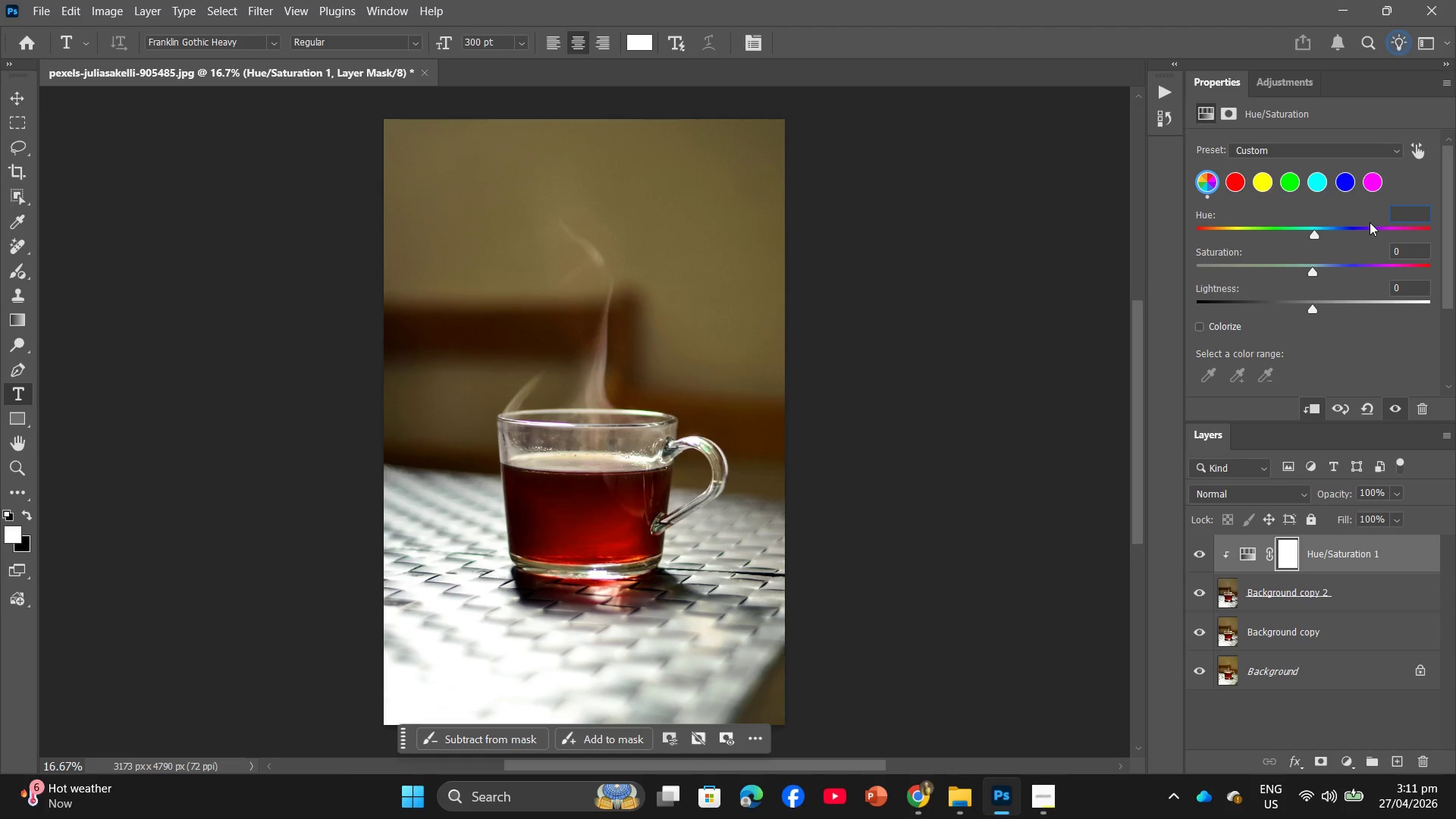 
key(Numpad0)
 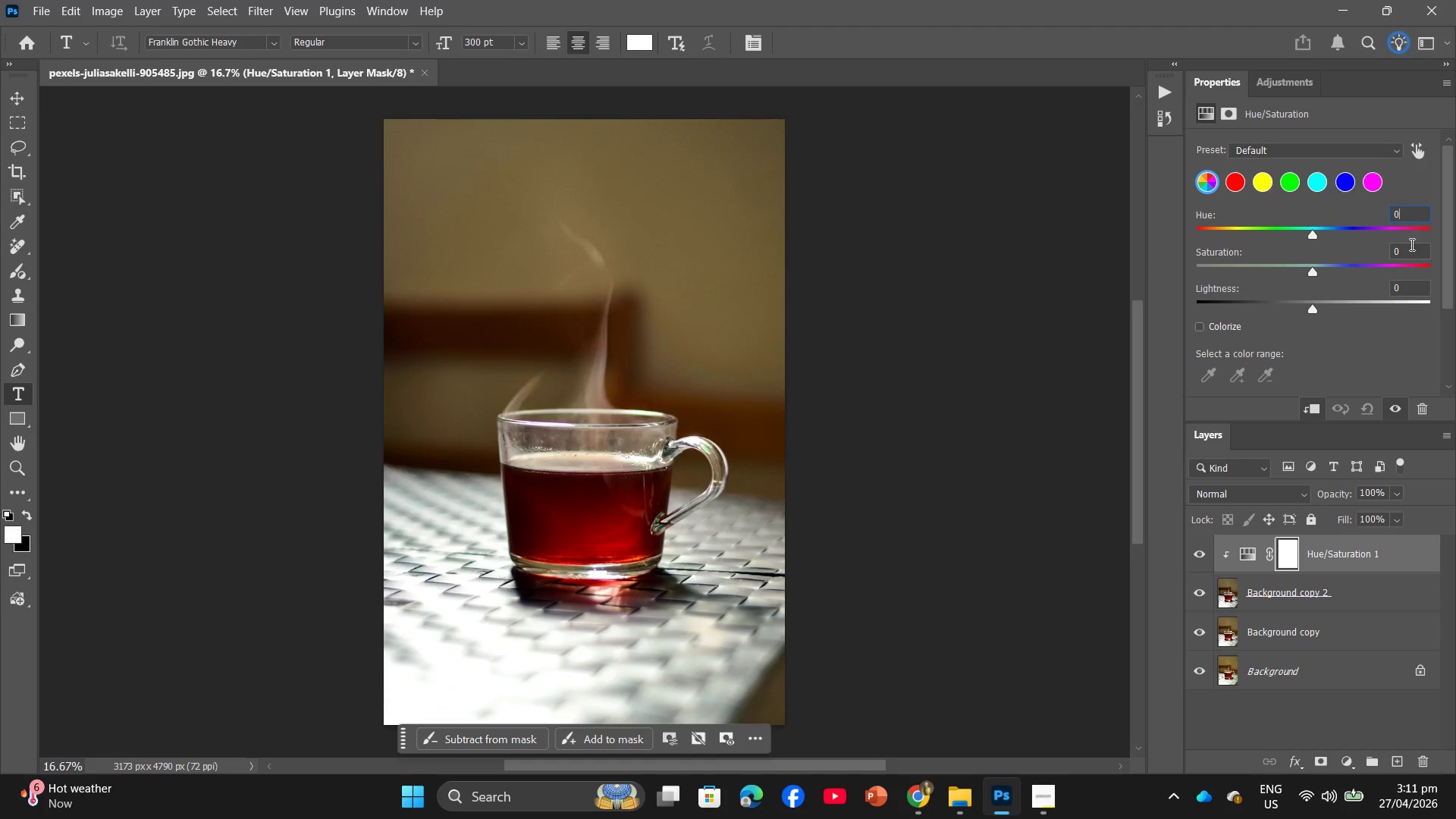 
left_click([1410, 245])
 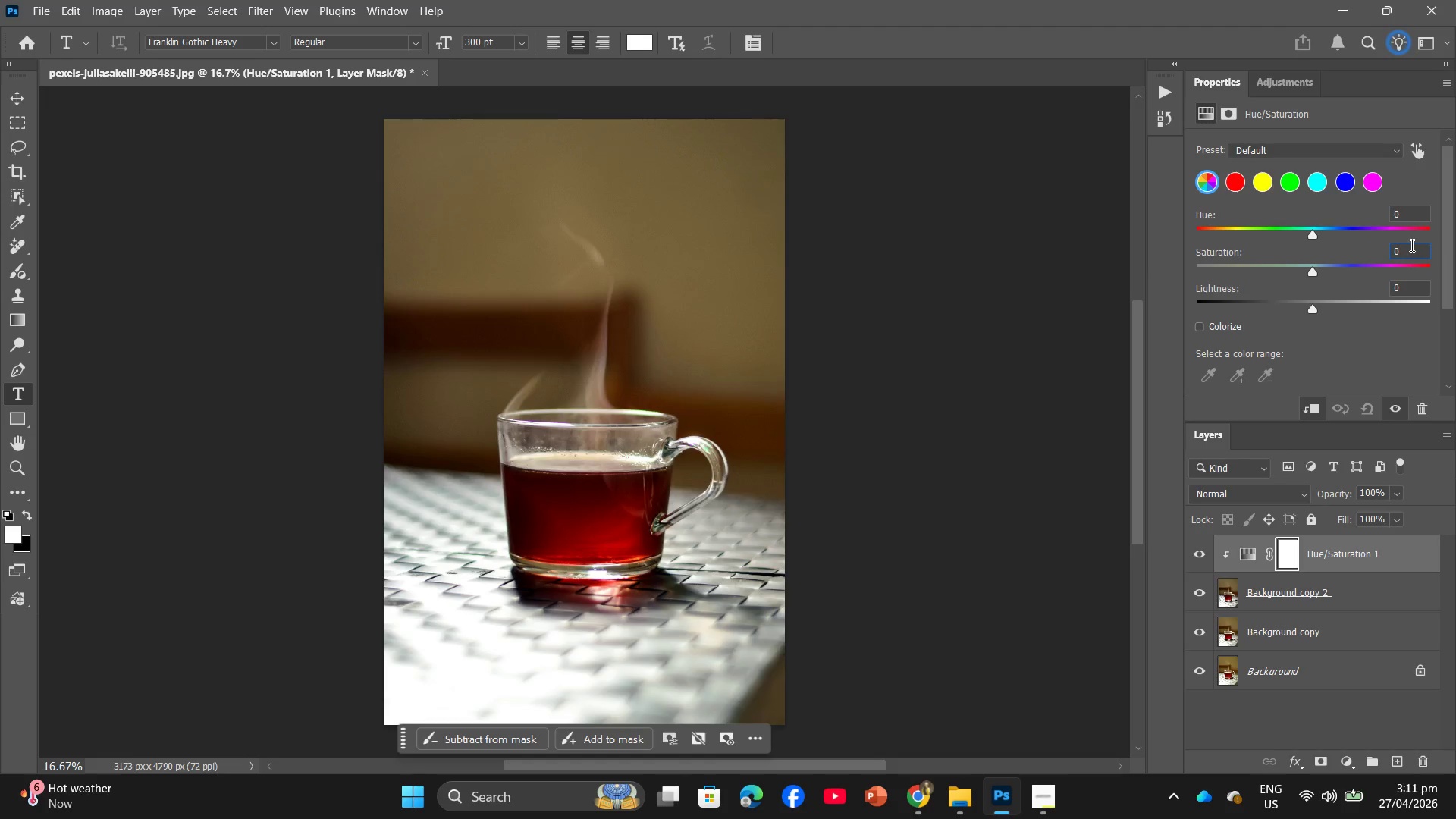 
key(Backspace)
 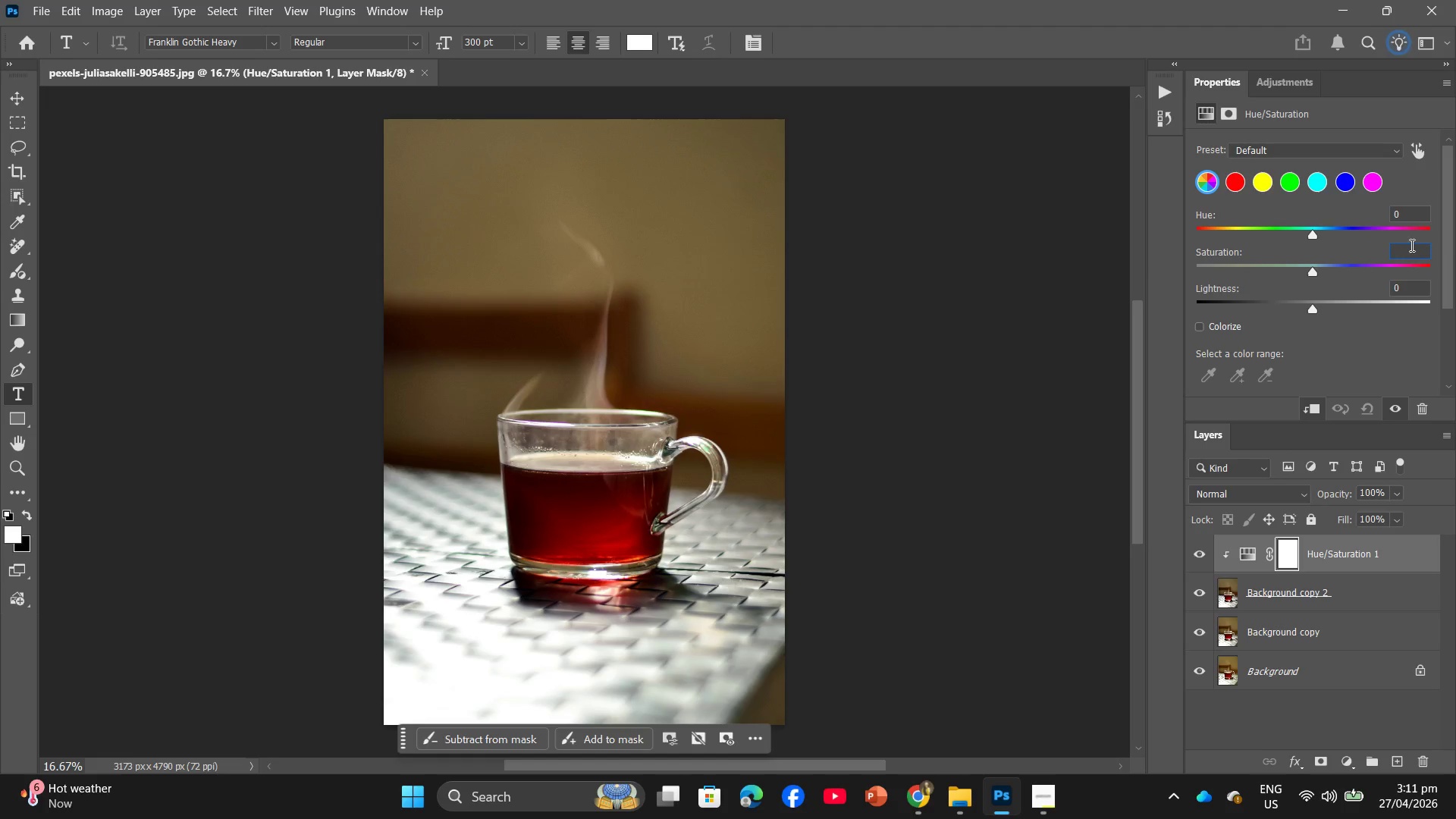 
key(Minus)
 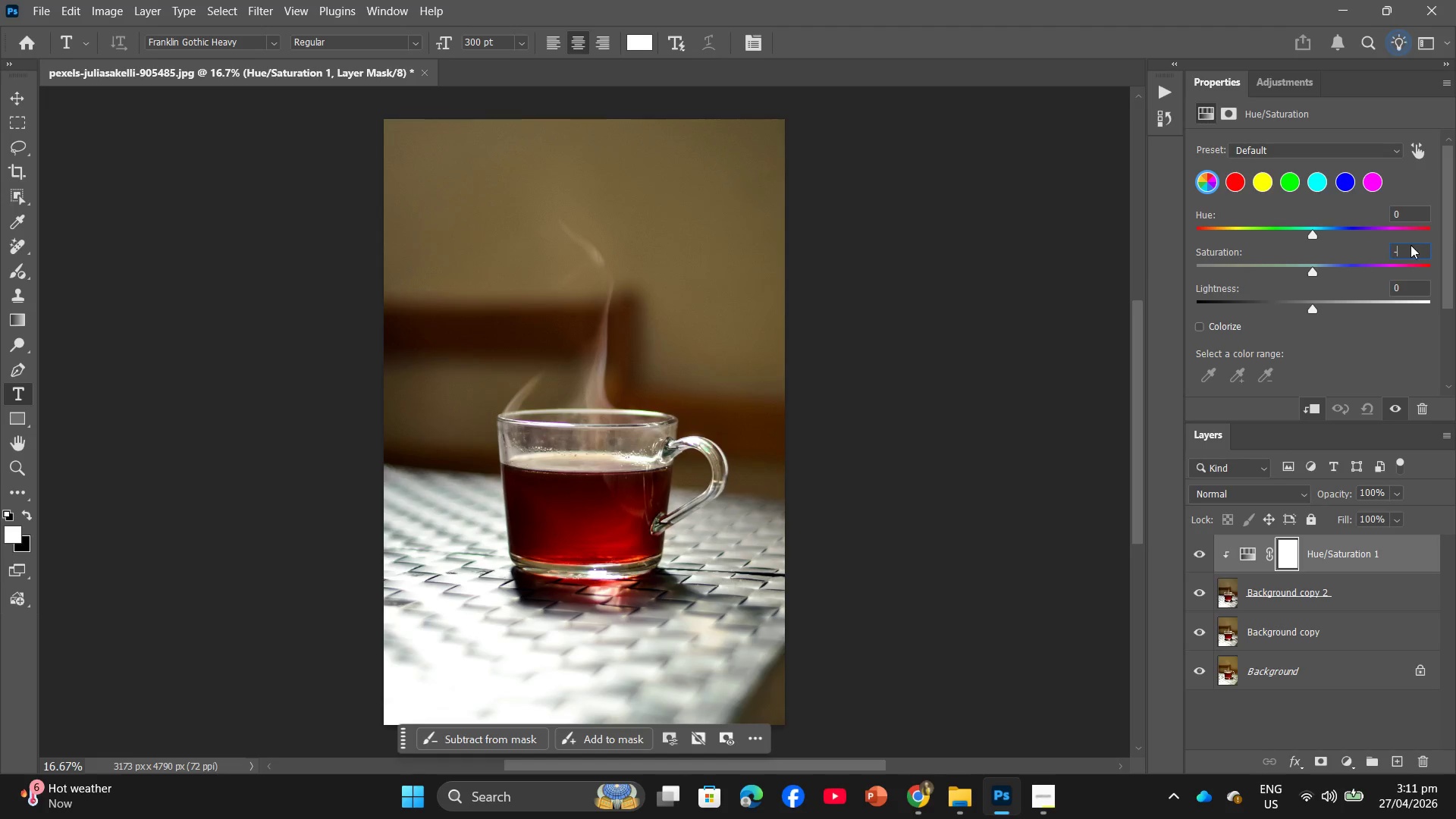 
key(Numpad2)
 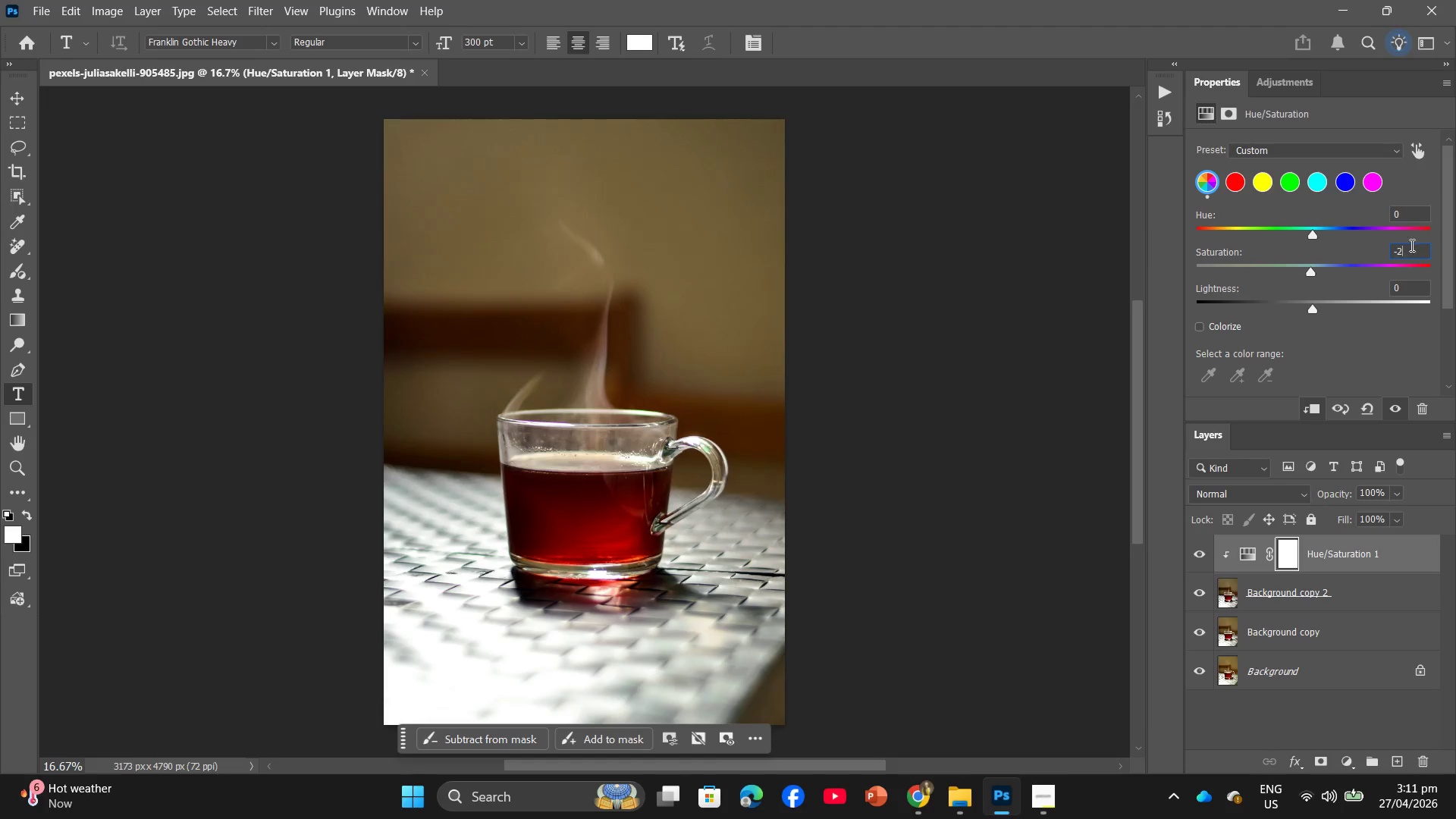 
key(Numpad0)
 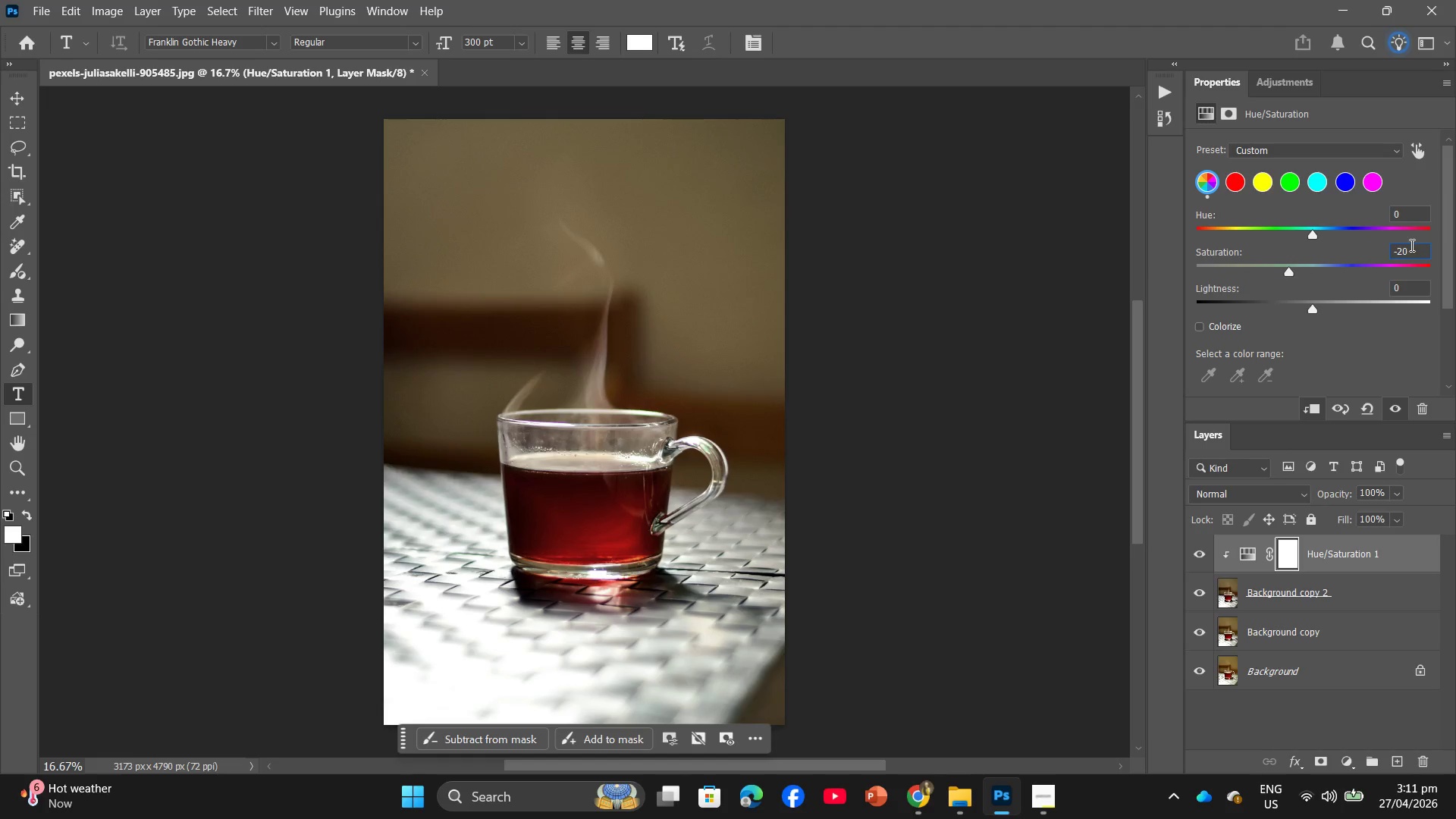 
key(Backspace)
 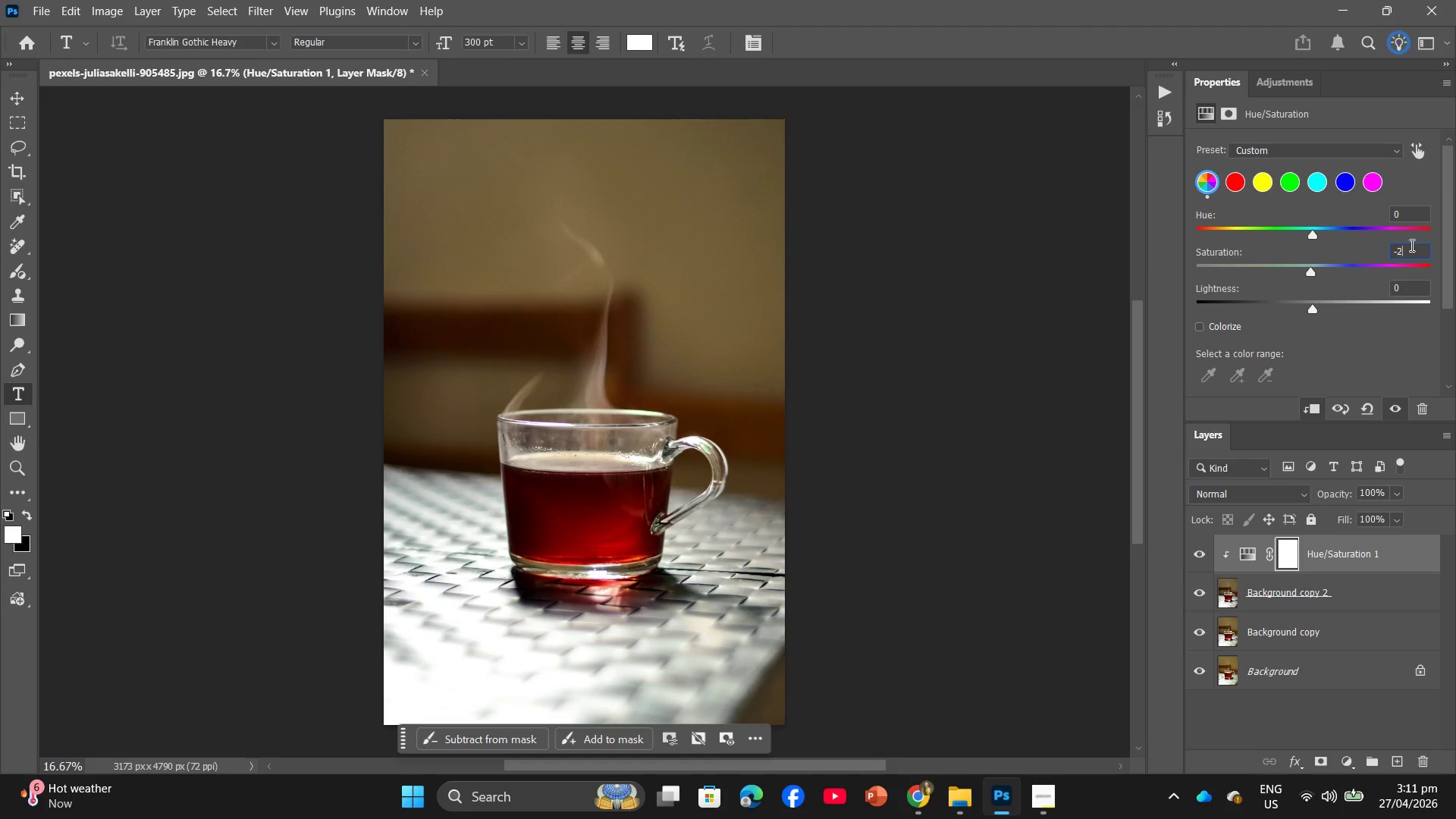 
key(Backspace)
 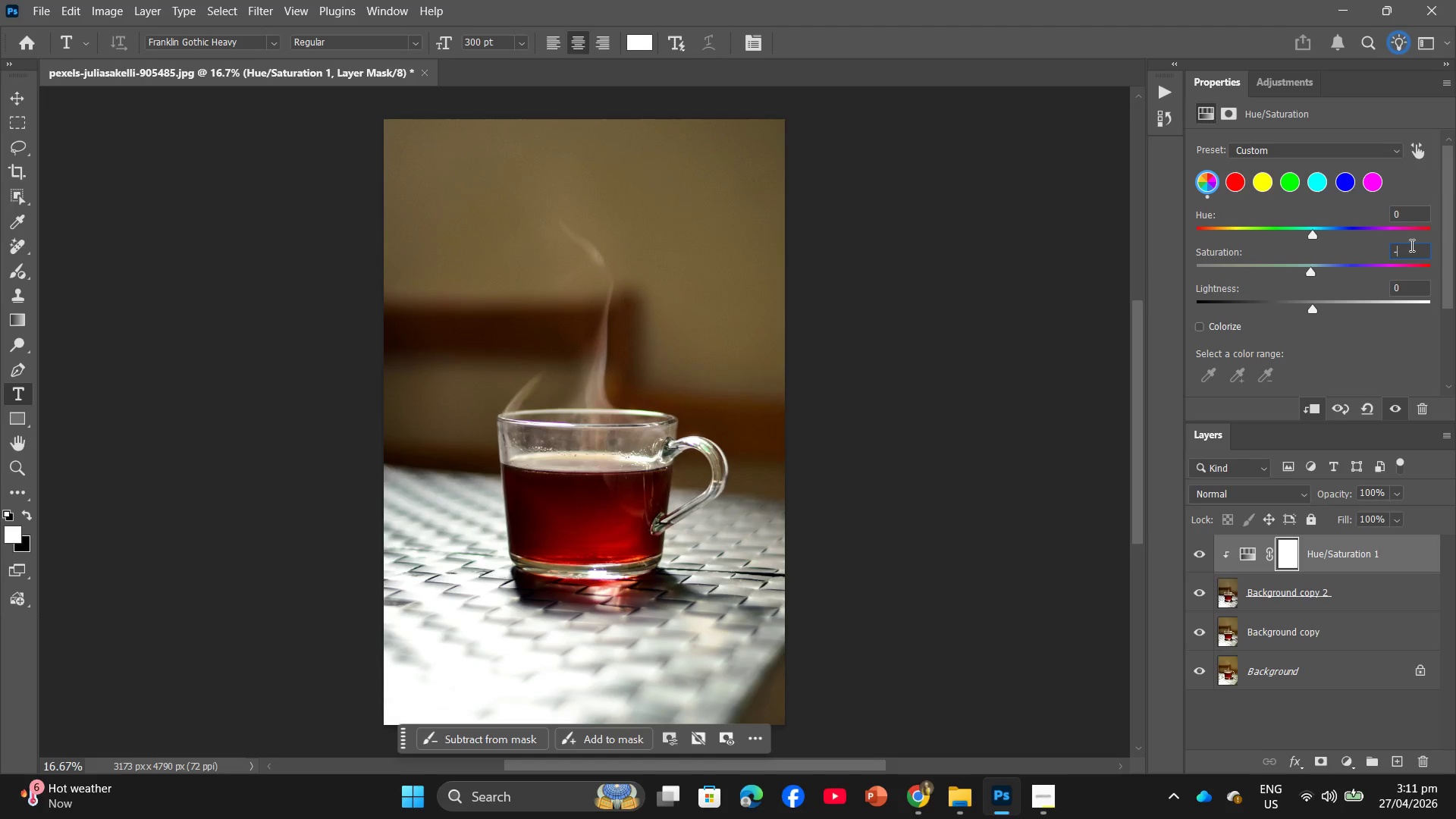 
key(Backspace)
 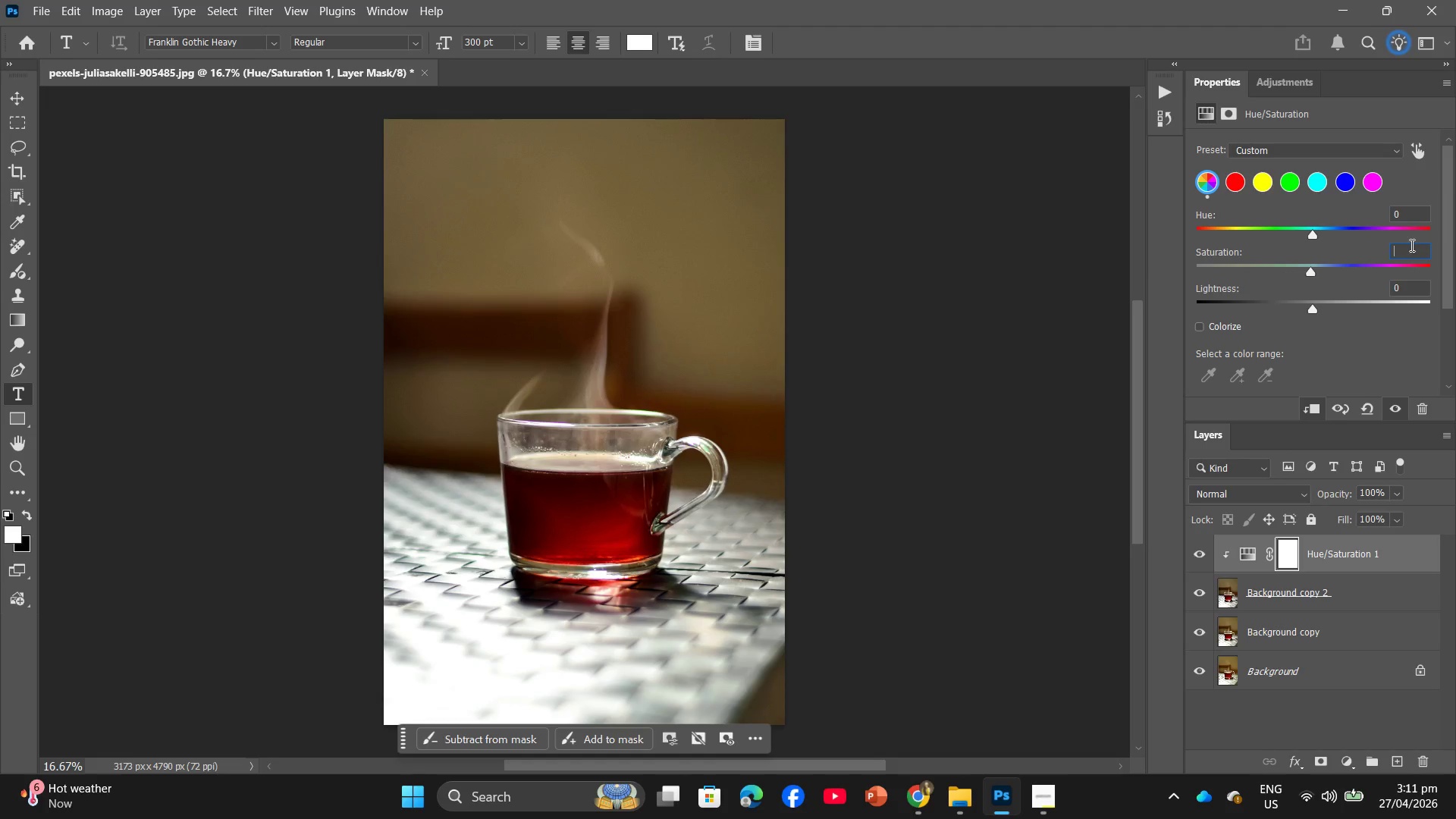 
key(Shift+Equal)
 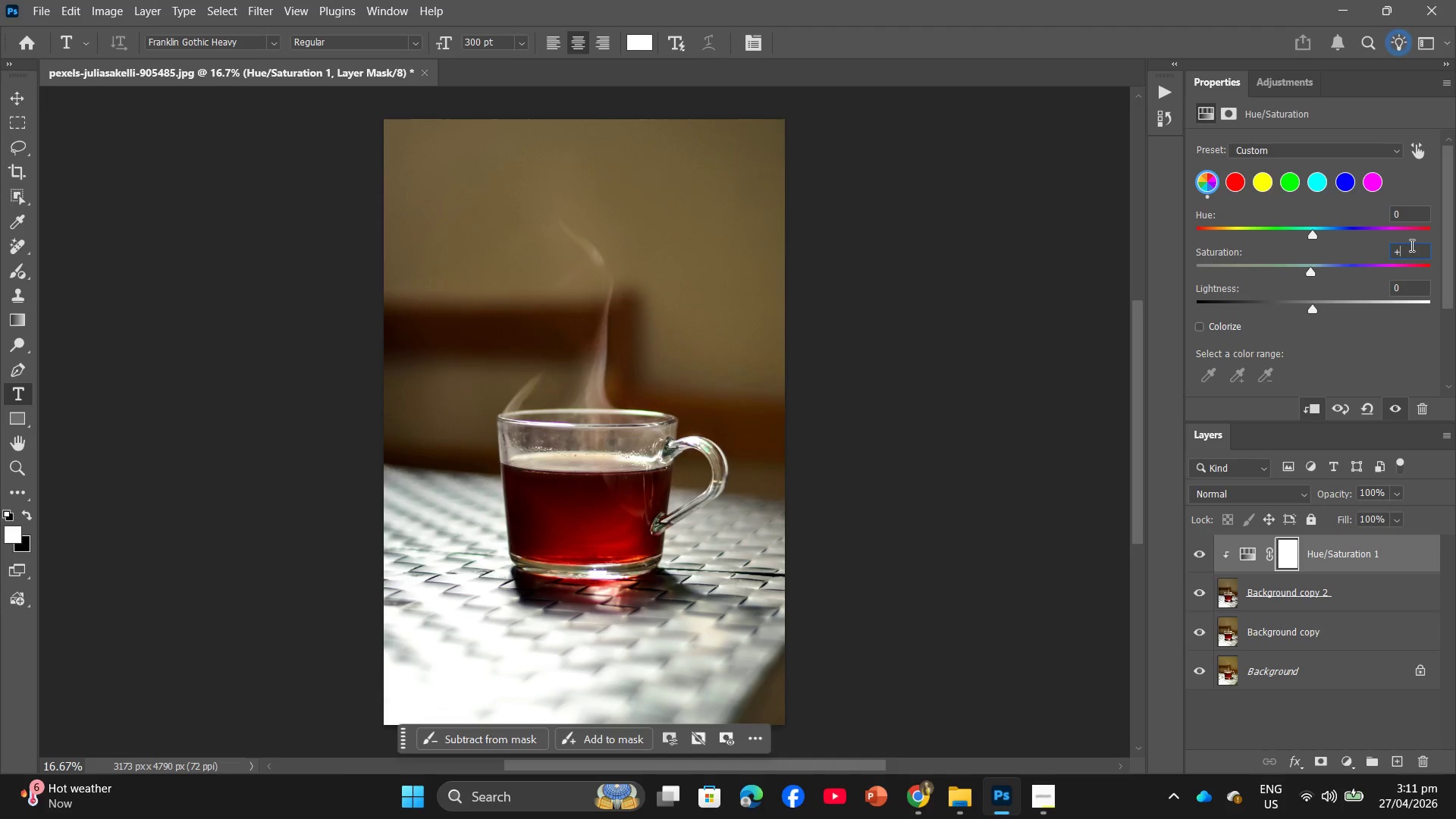 
key(Numpad2)
 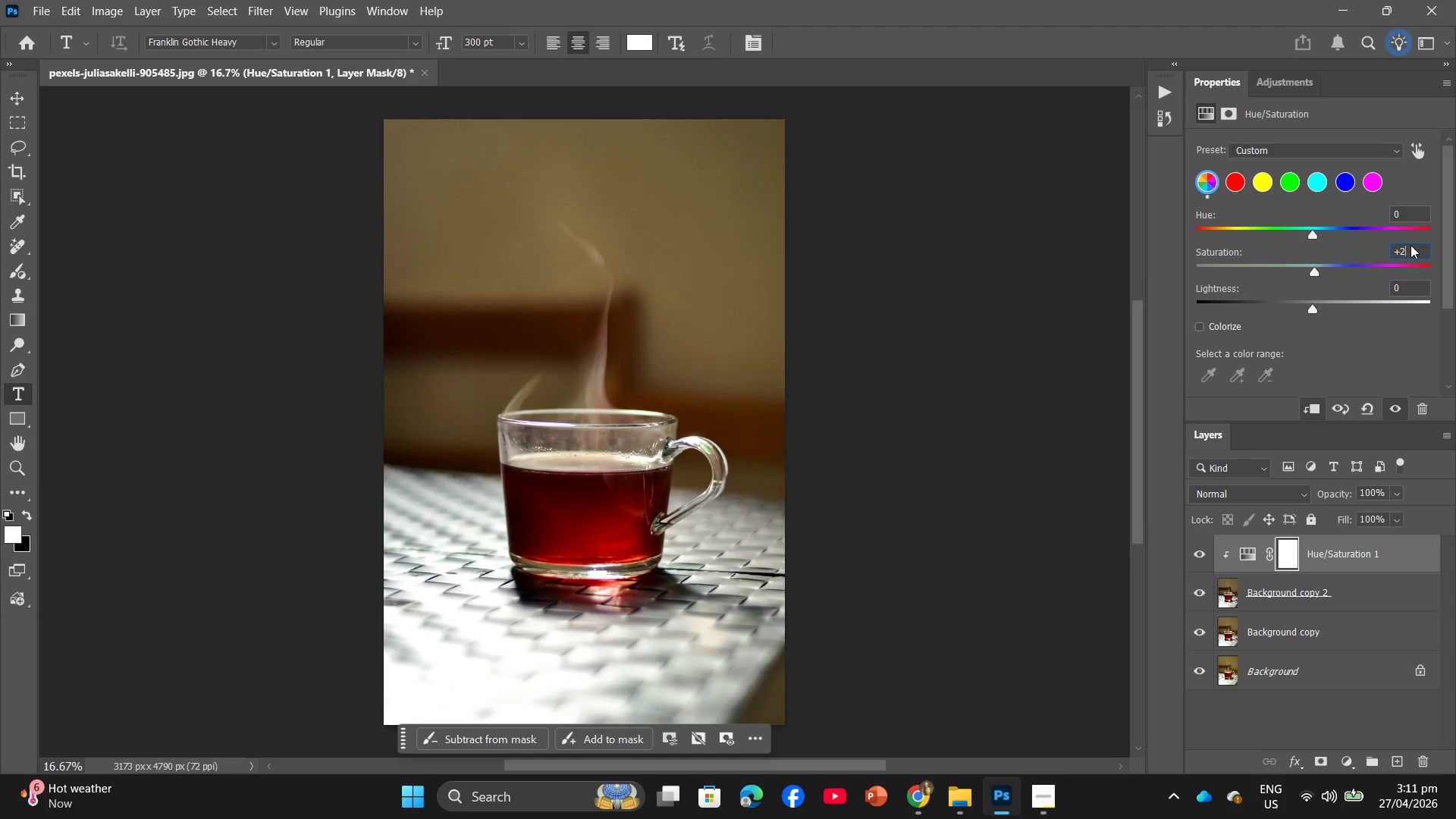 
key(Numpad0)
 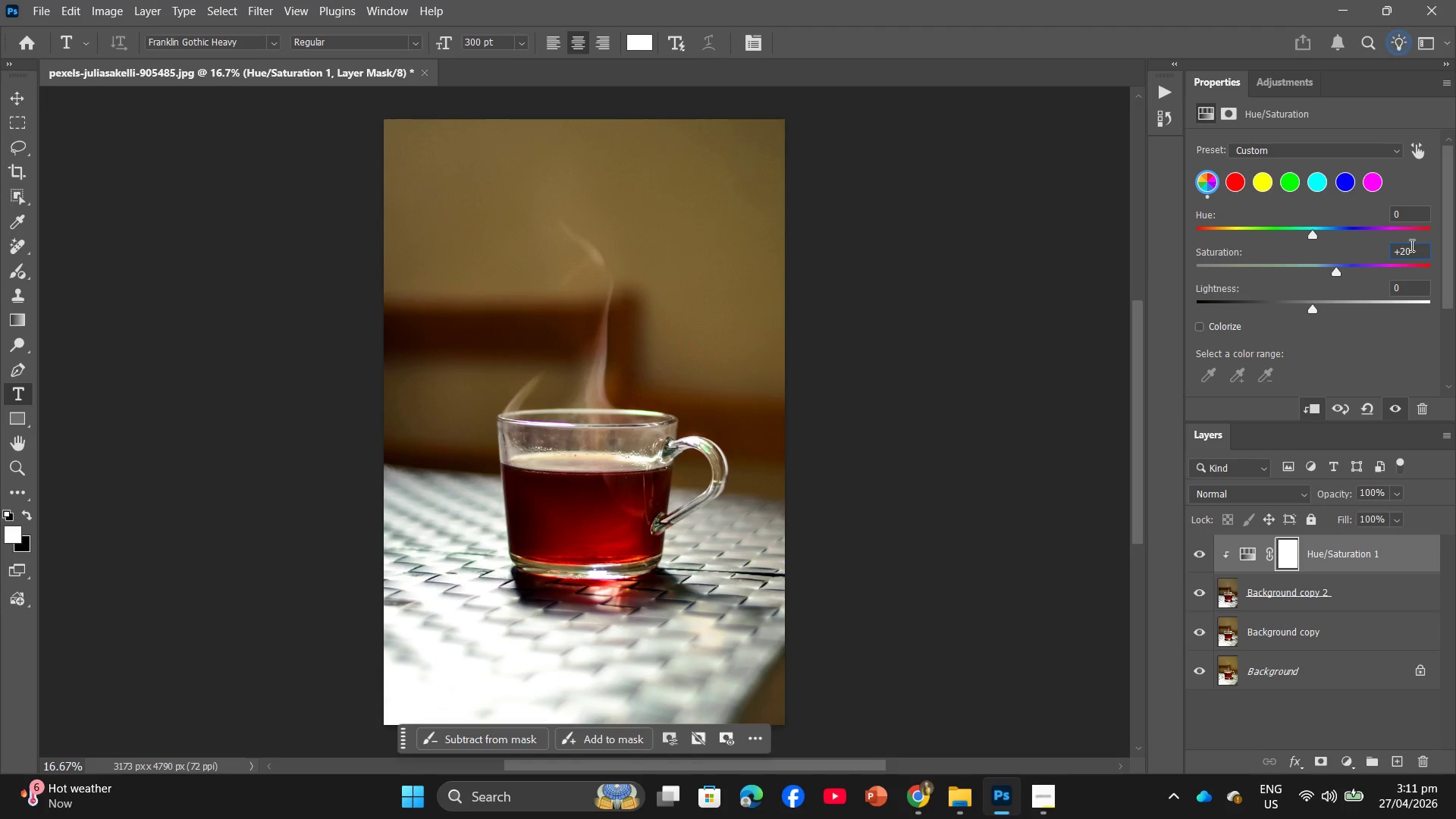 
key(Backspace)
 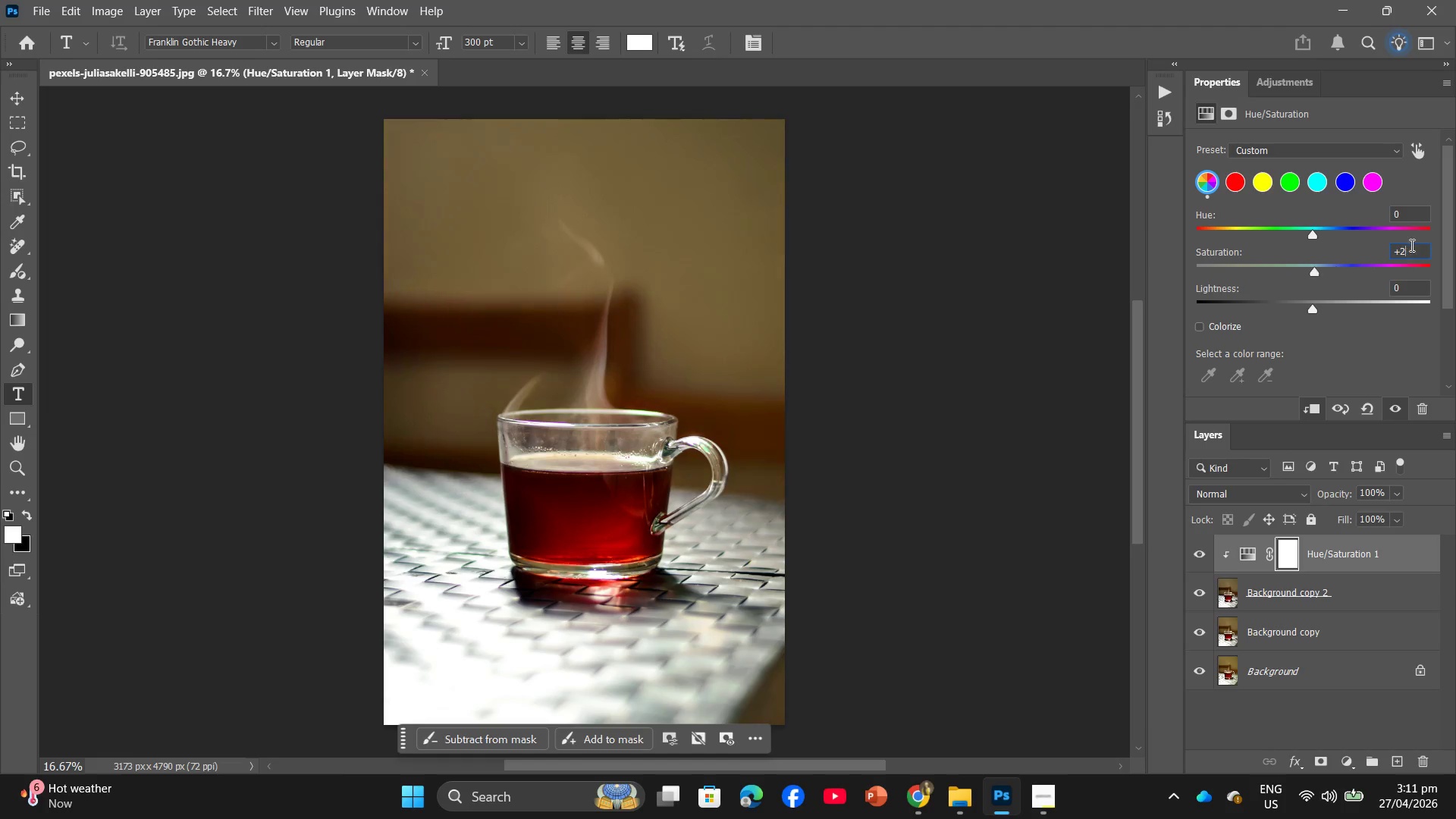 
key(Backspace)
 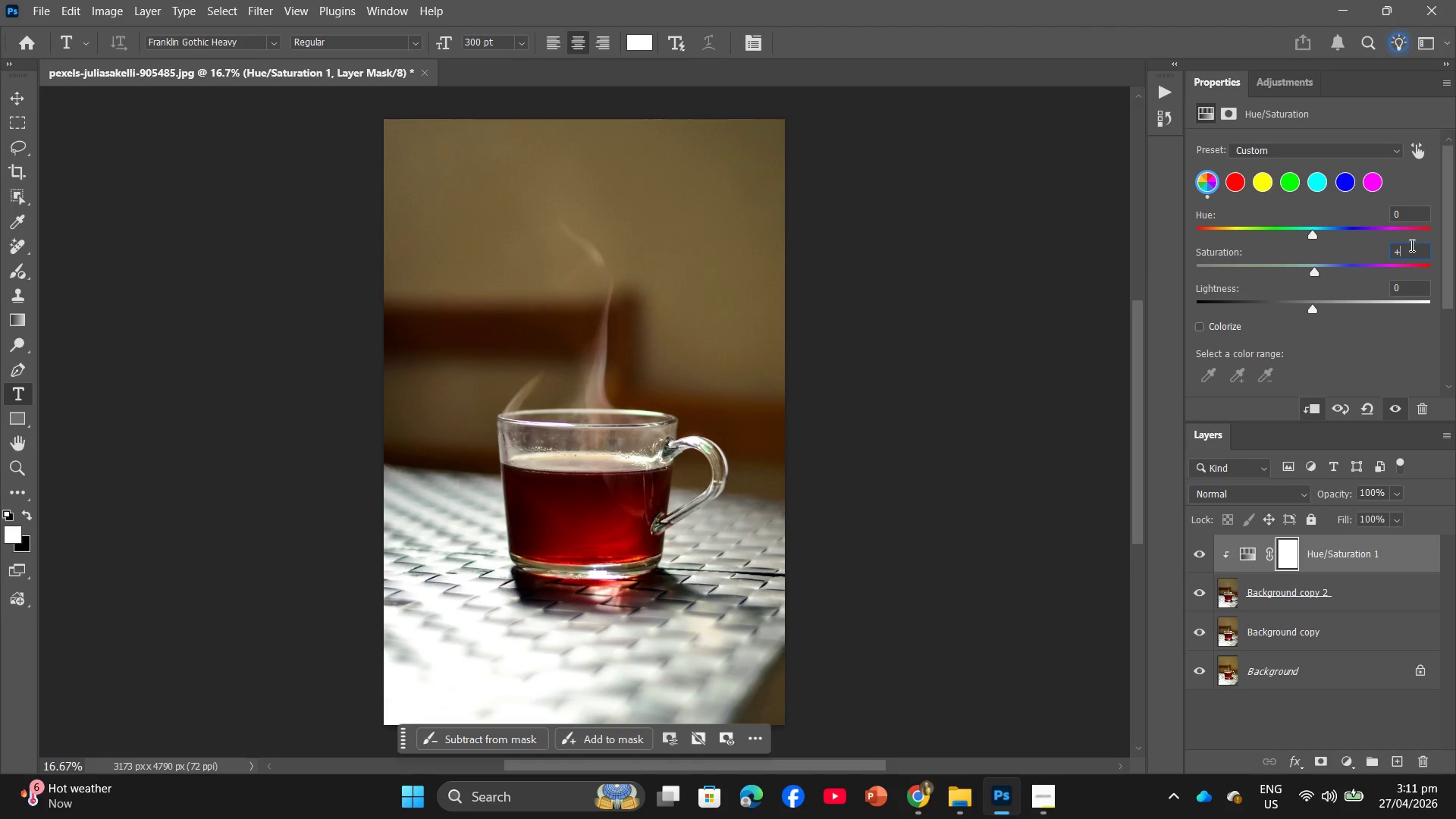 
key(Numpad3)
 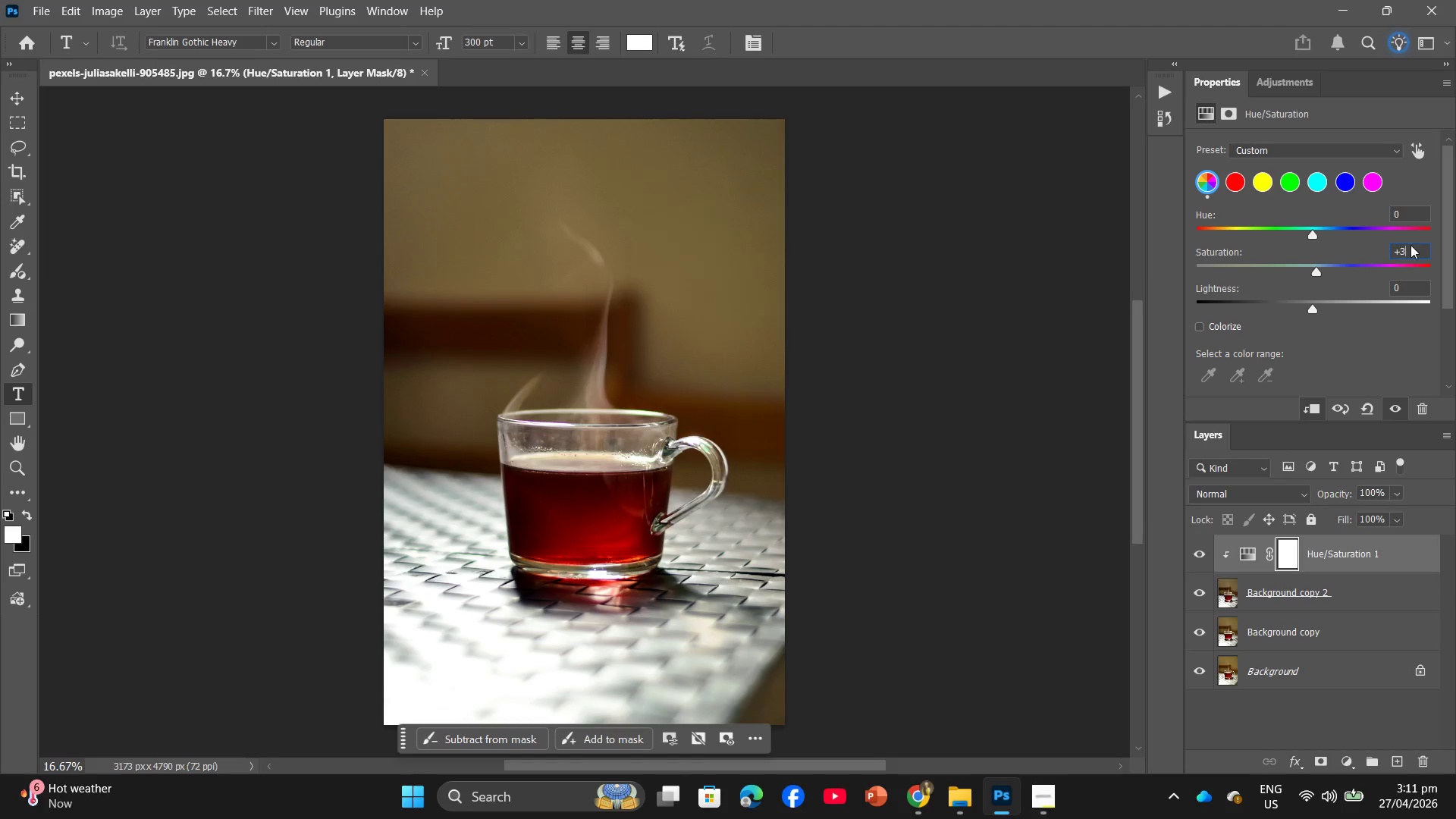 
key(Numpad0)
 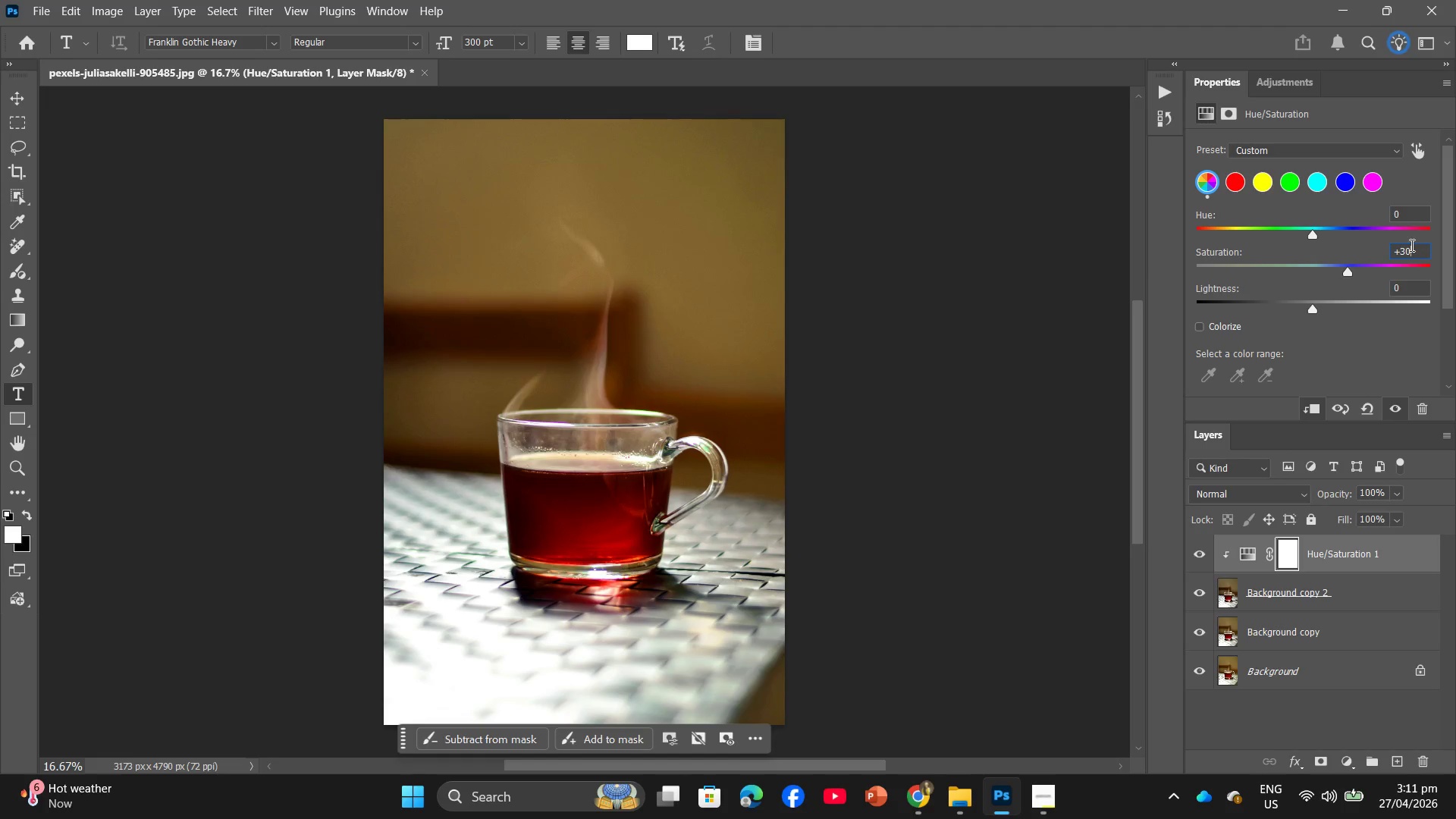 
key(Backspace)
 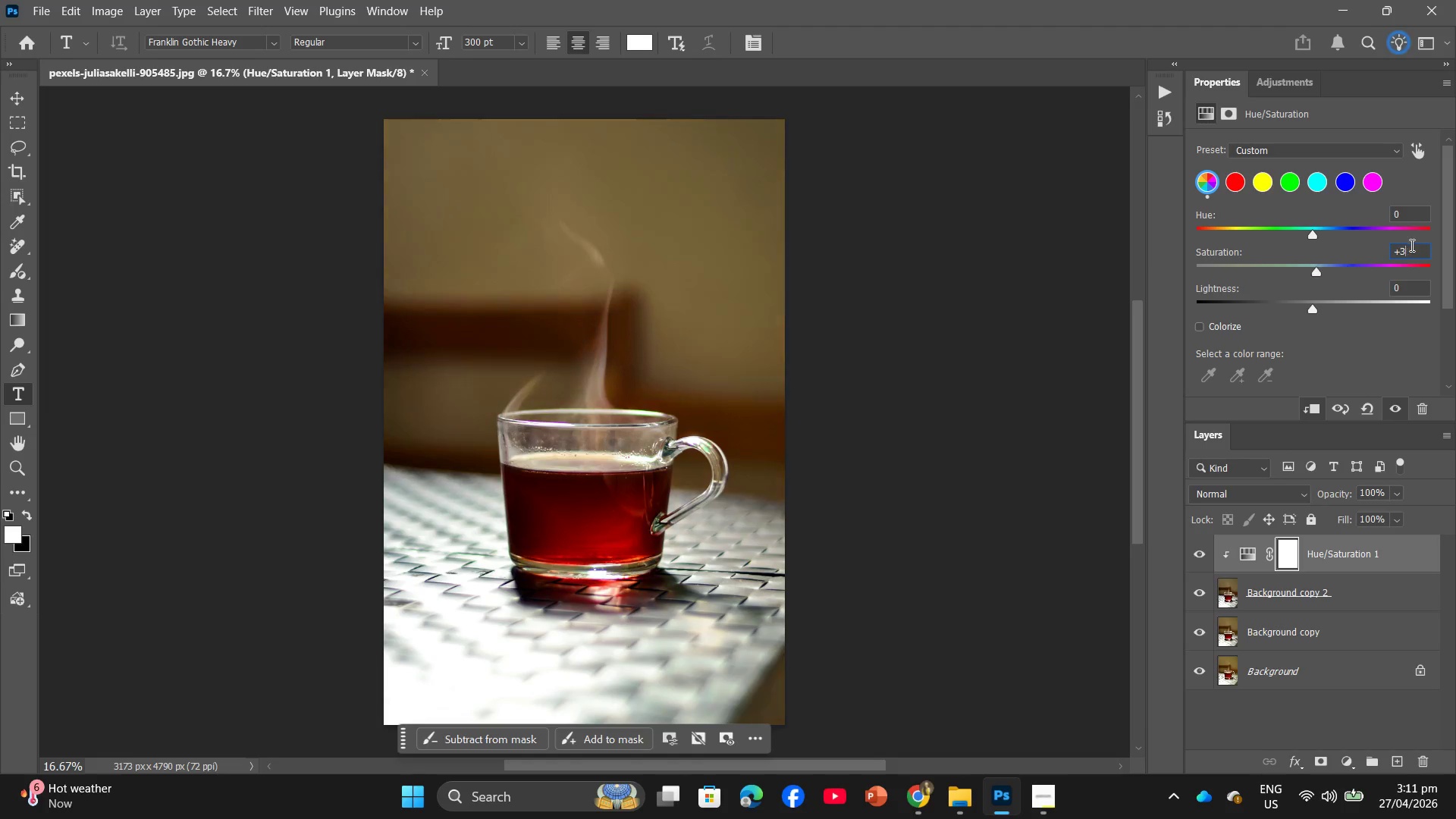 
key(Backspace)
 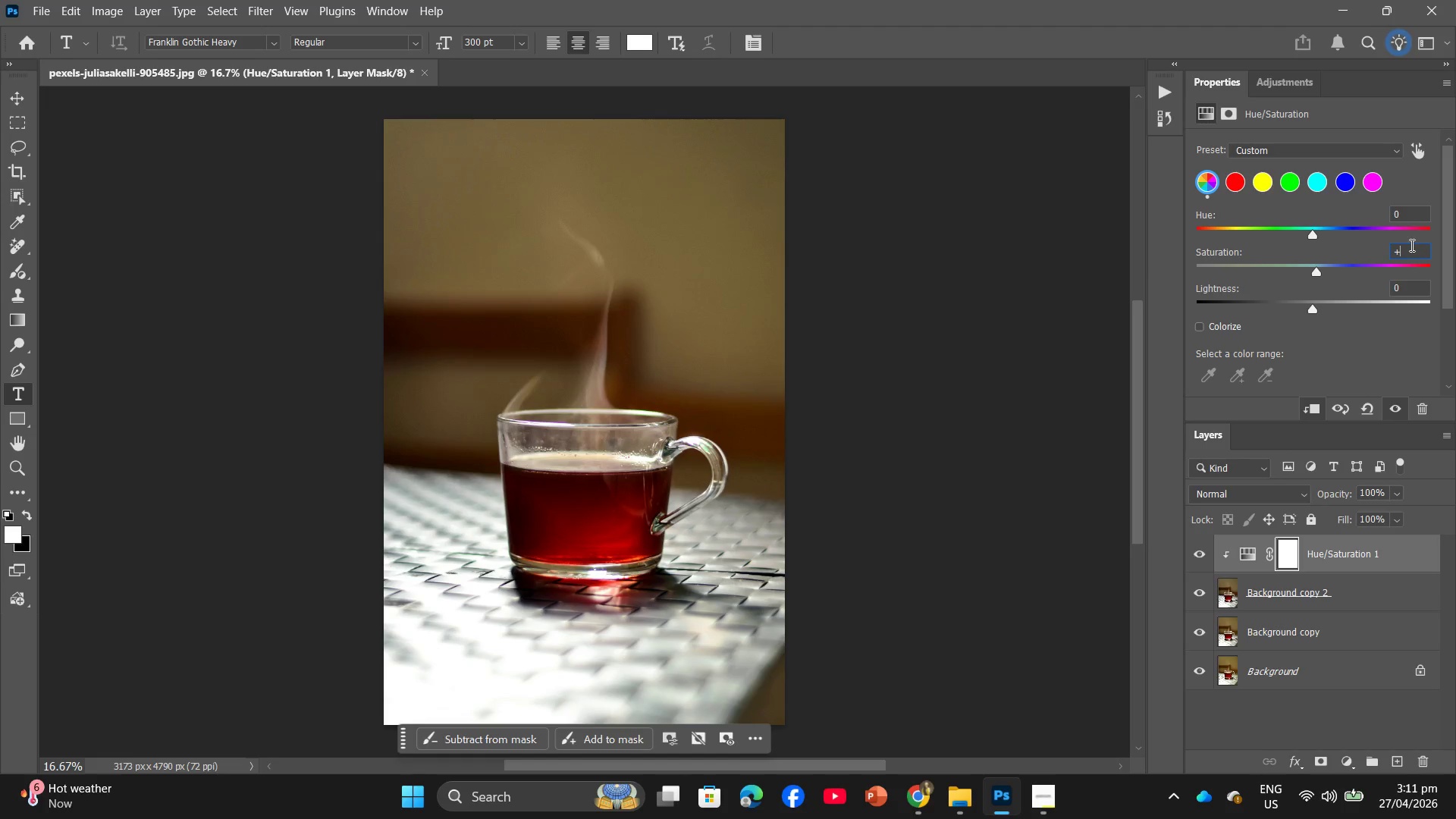 
key(Numpad5)
 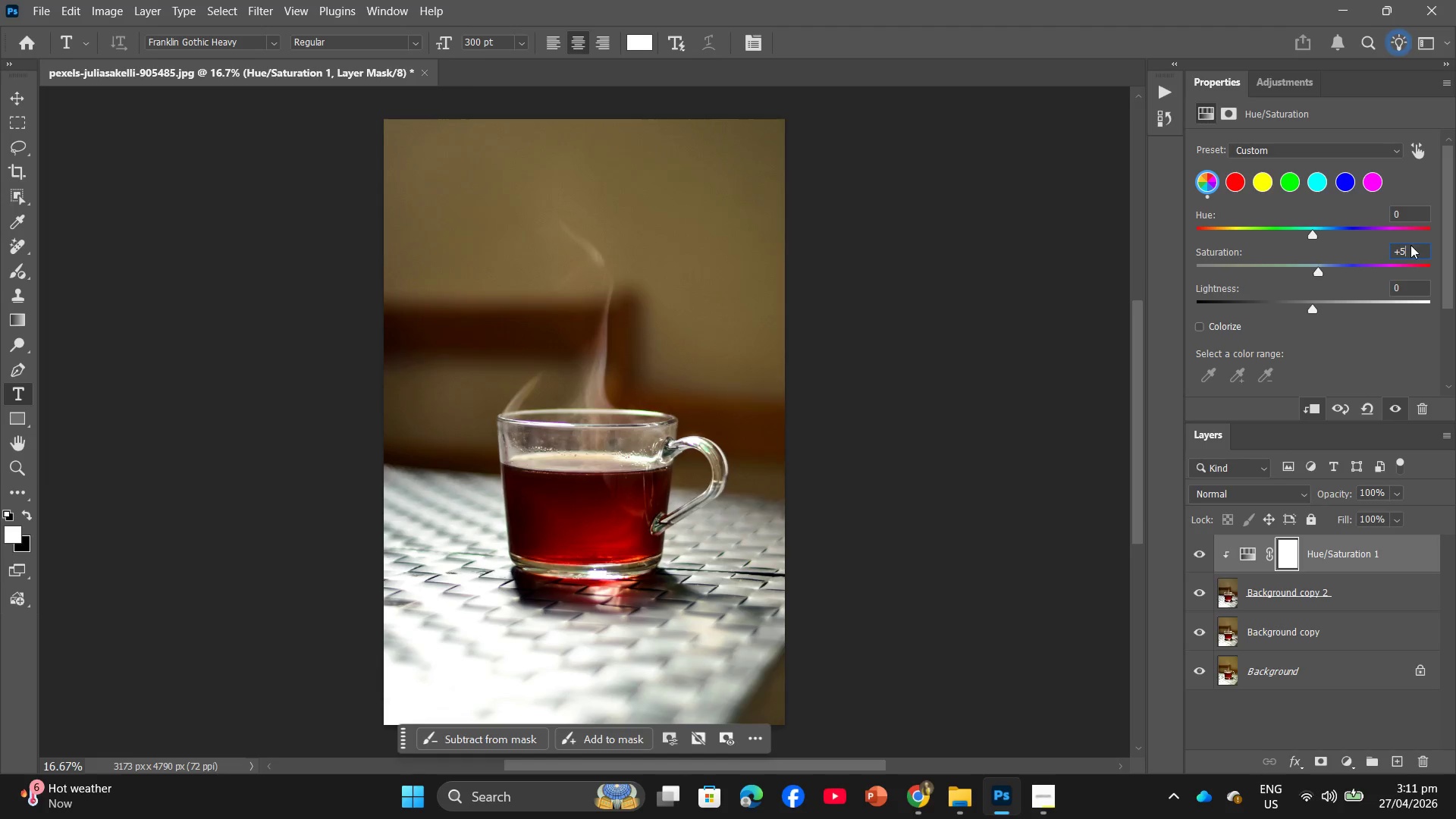 
key(Numpad0)
 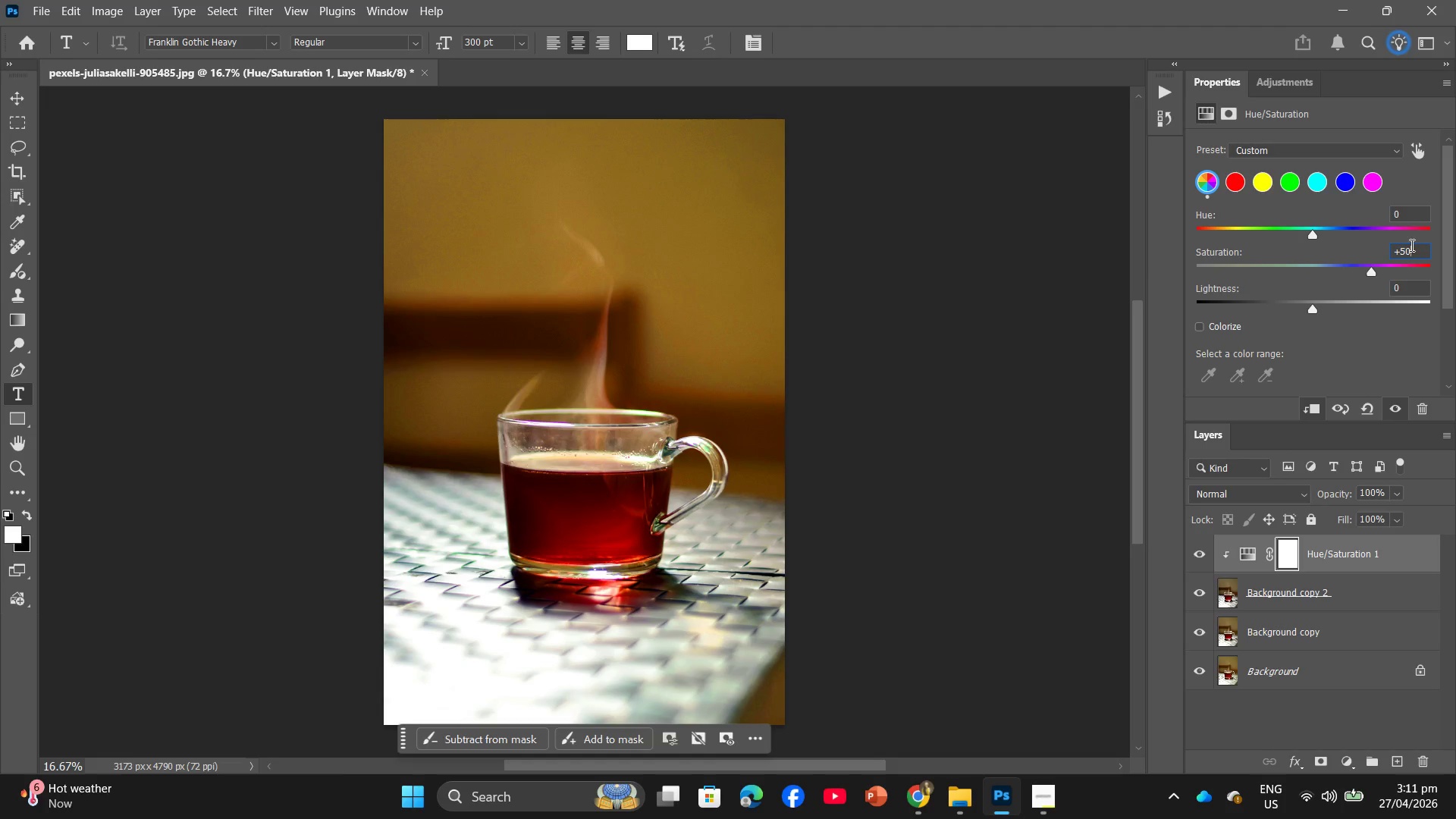 
wait(5.89)
 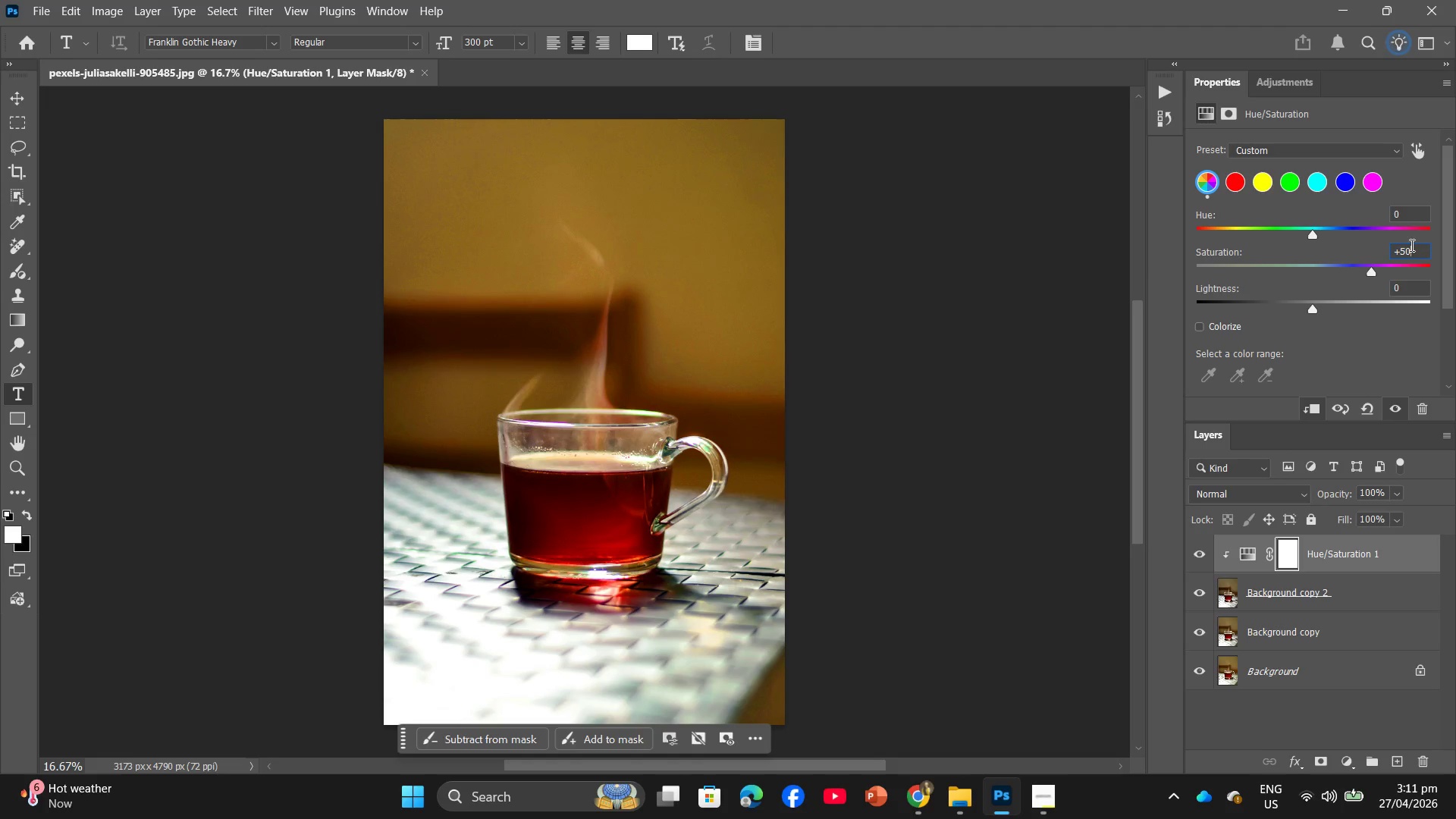 
key(Backspace)
 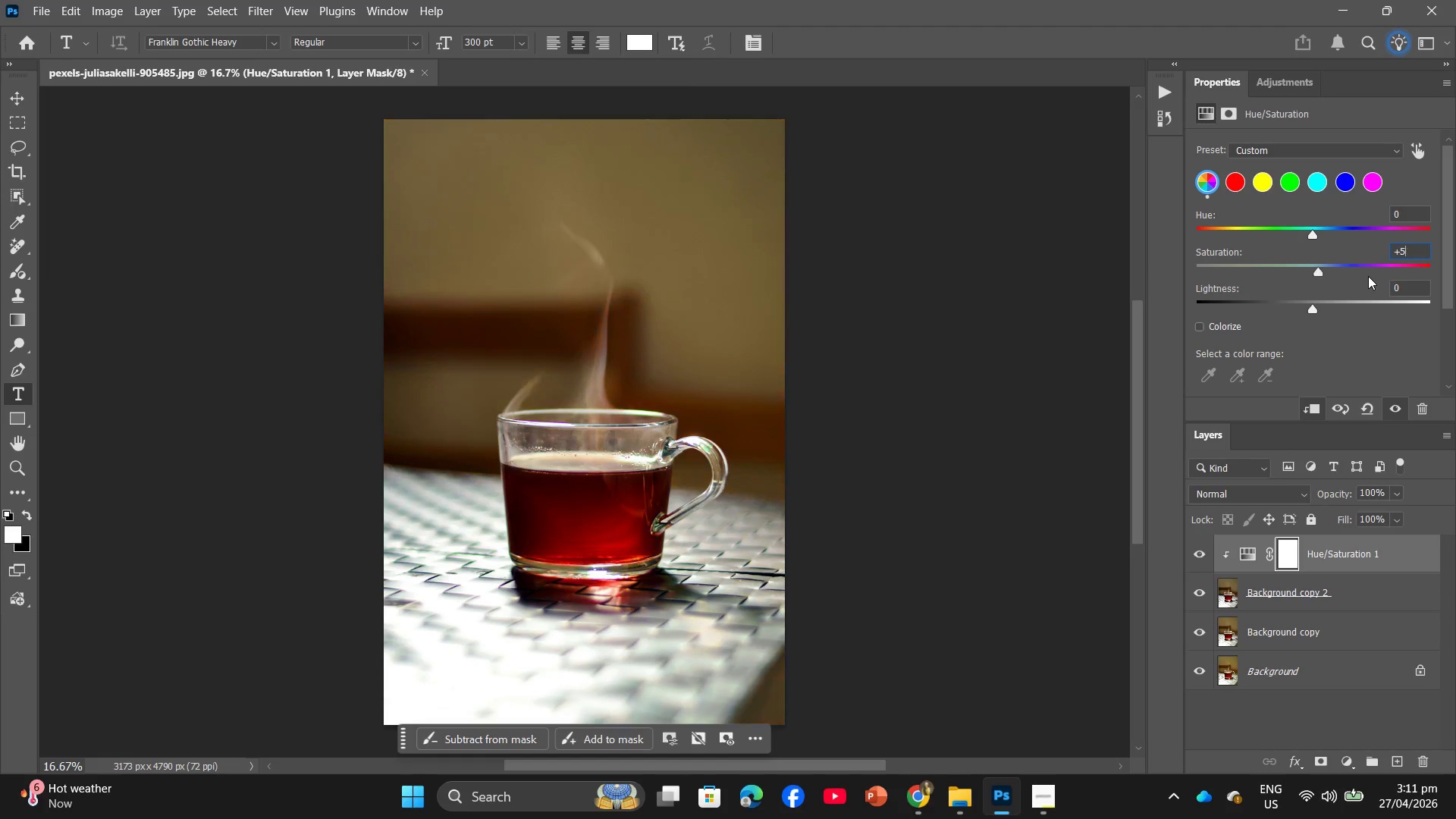 
key(Backspace)
 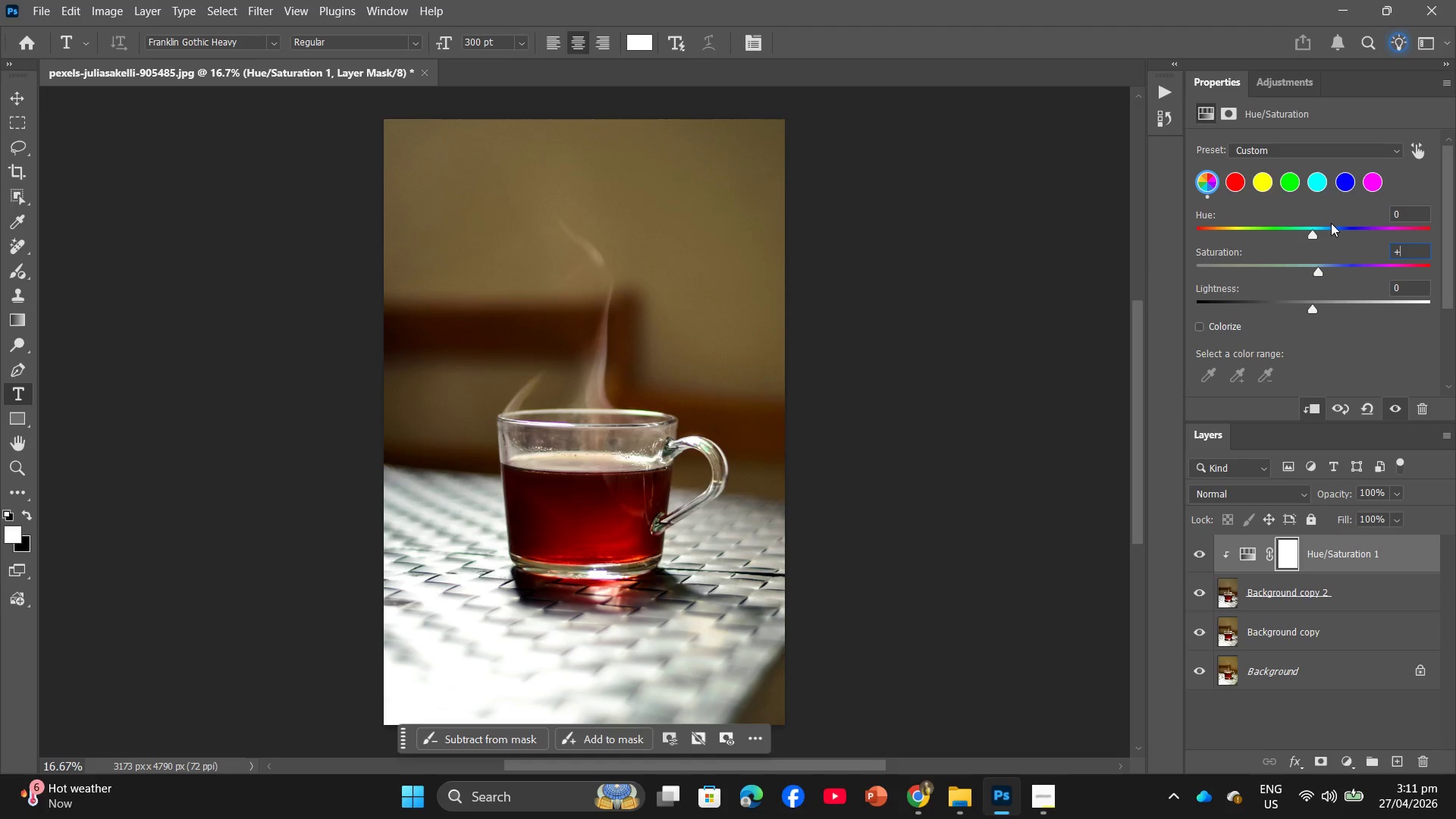 
left_click([1328, 228])
 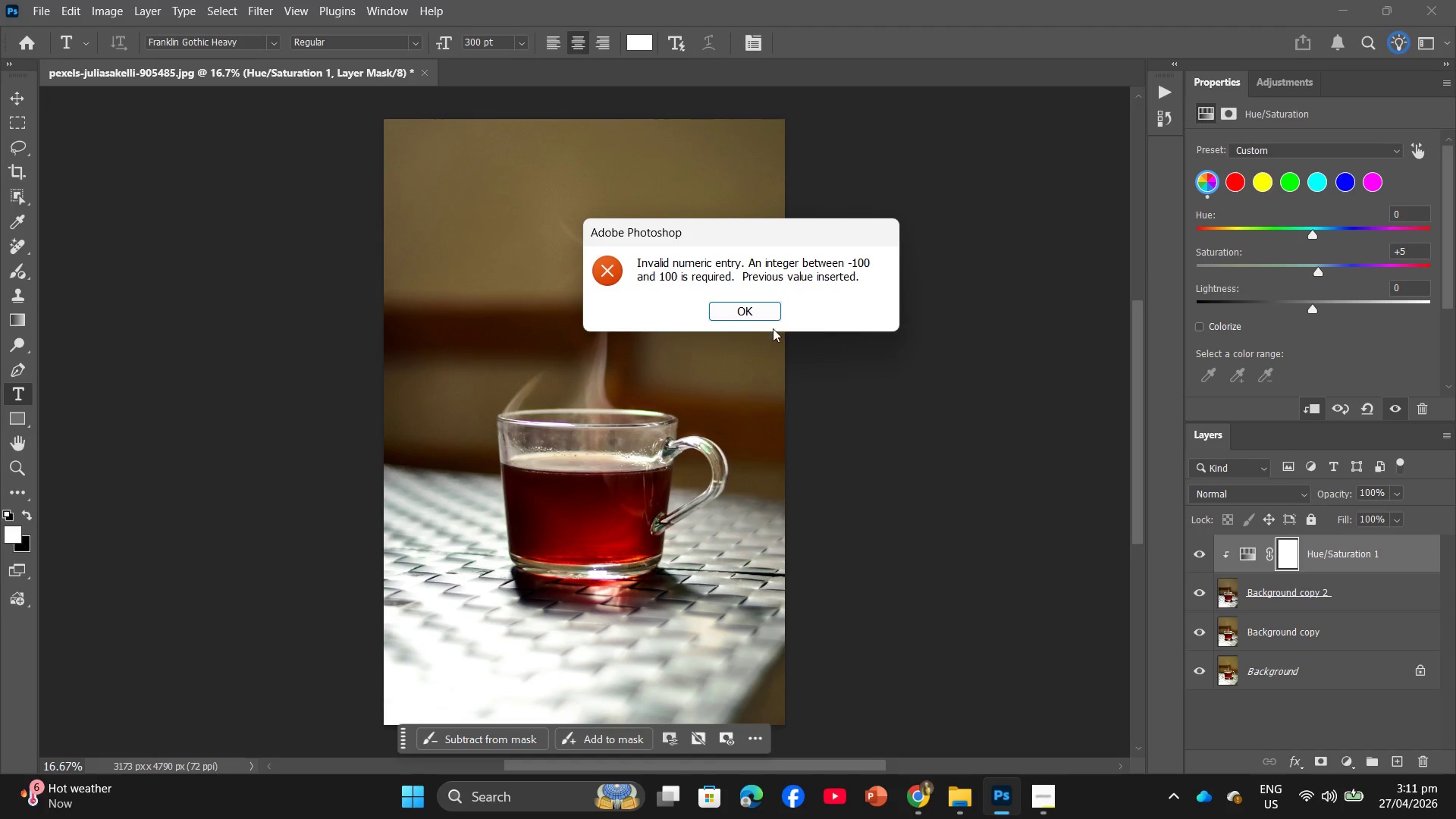 
left_click([757, 319])
 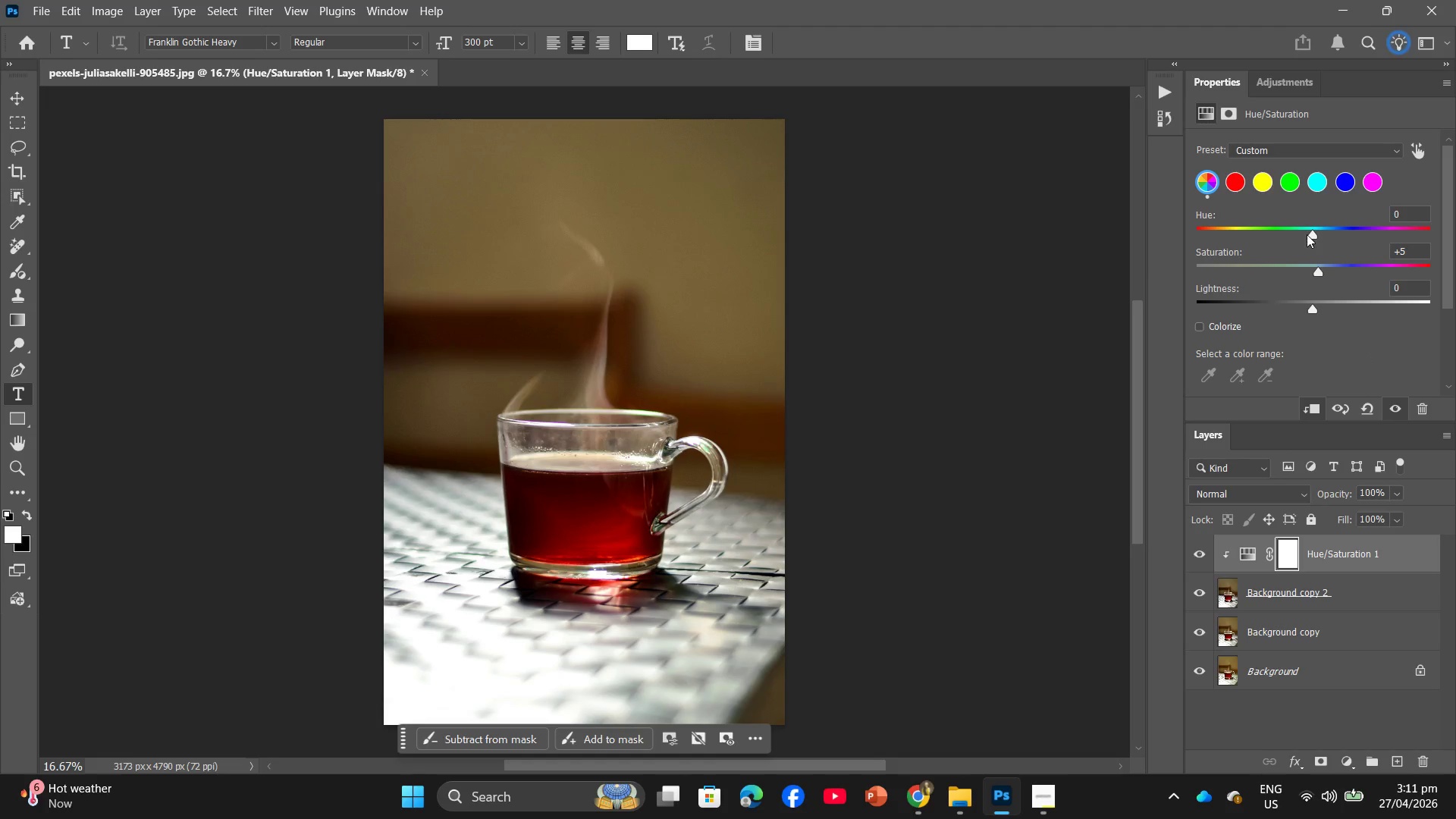 
left_click_drag(start_coordinate=[1305, 234], to_coordinate=[1331, 246])
 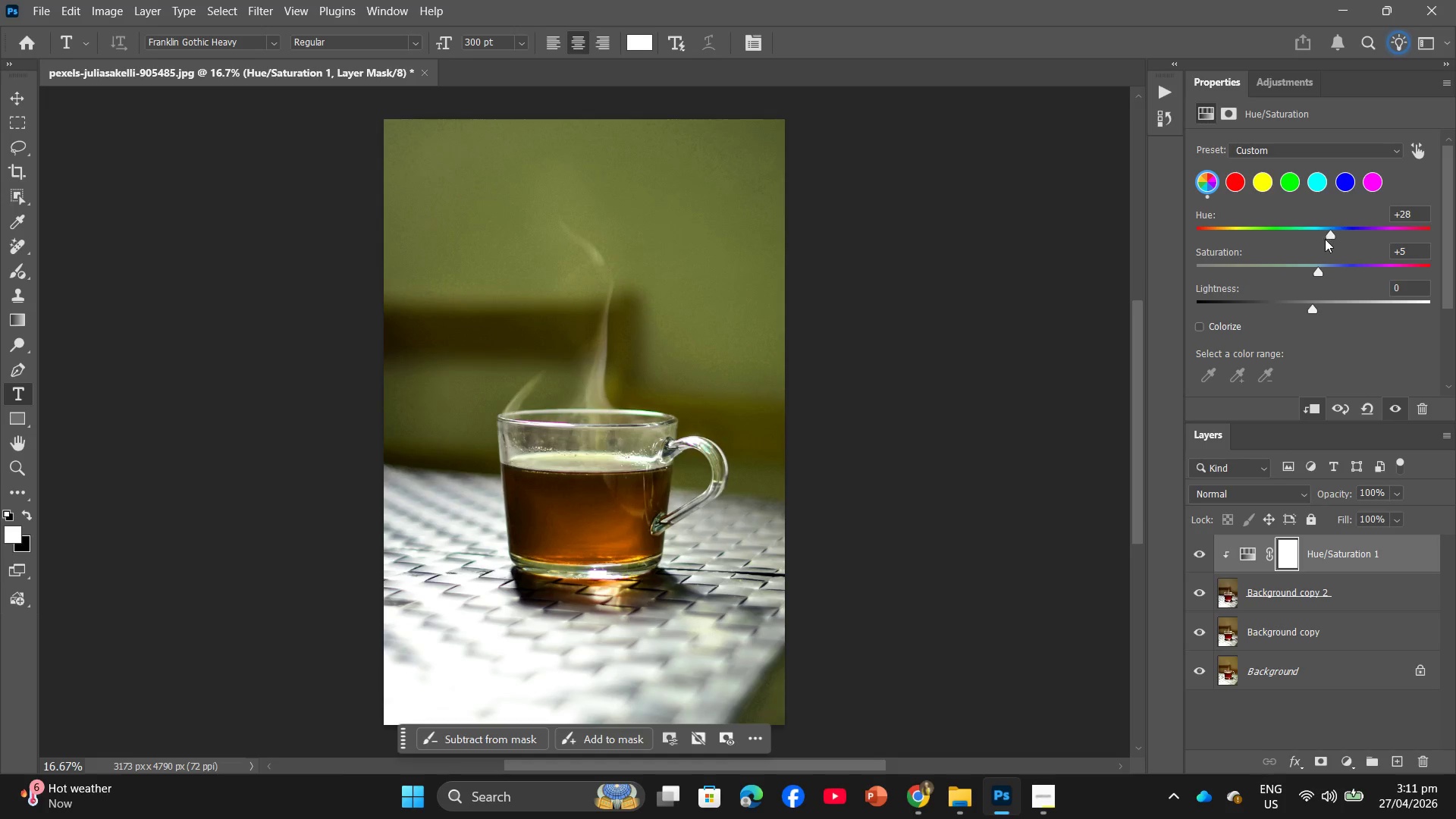 
key(Control+Z)
 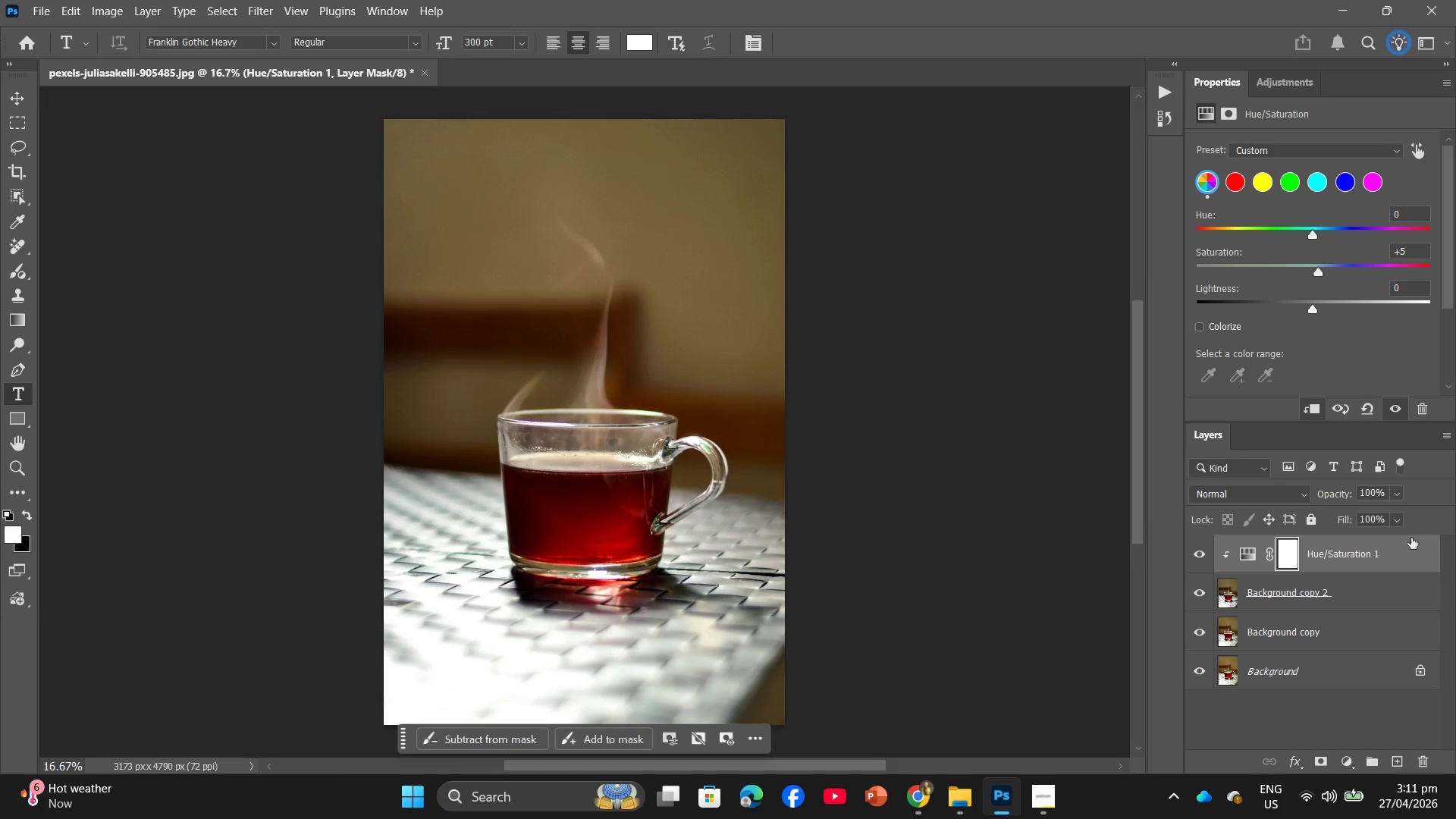 
left_click_drag(start_coordinate=[1334, 550], to_coordinate=[1417, 759])
 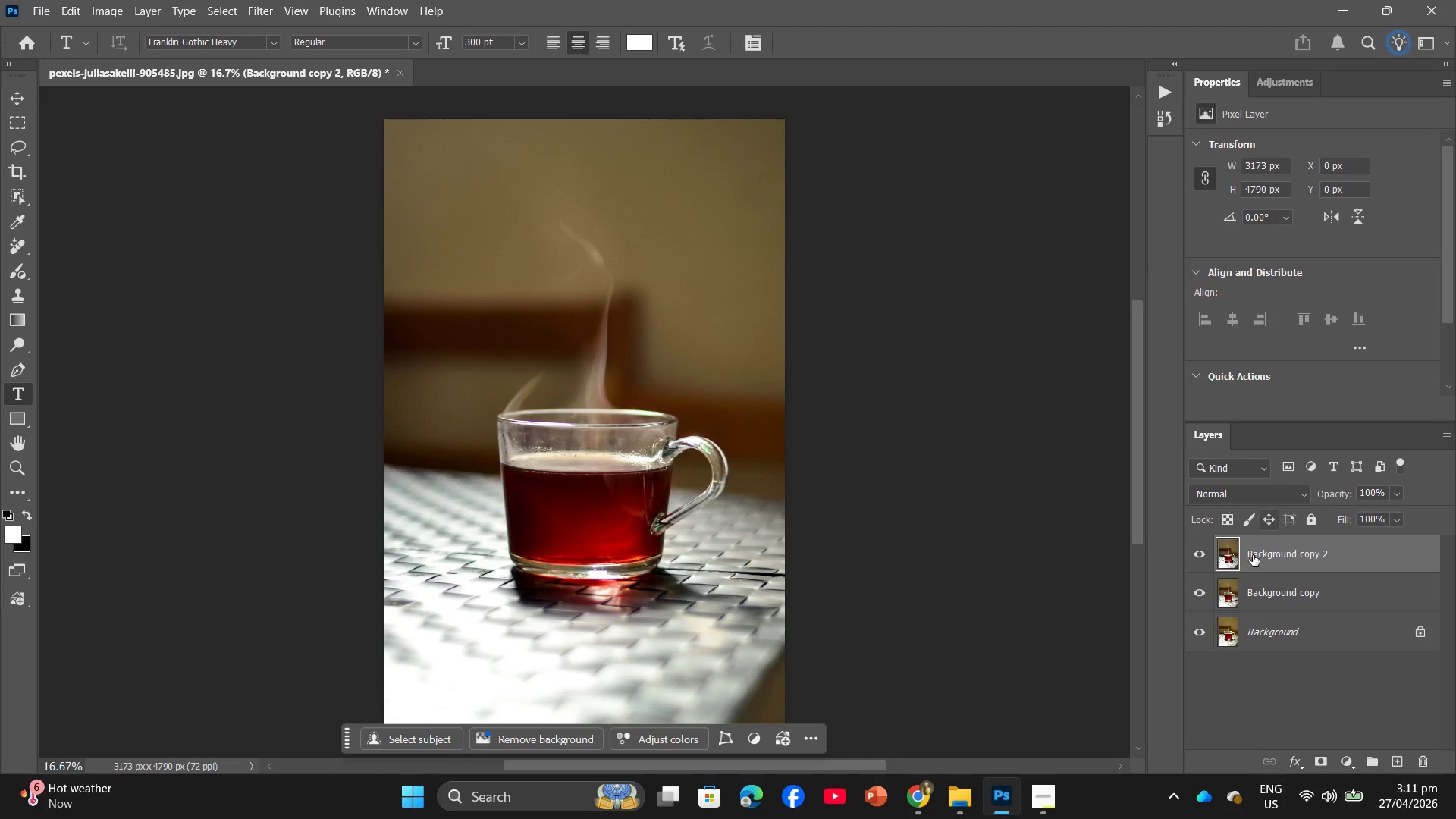 
left_click([1199, 554])
 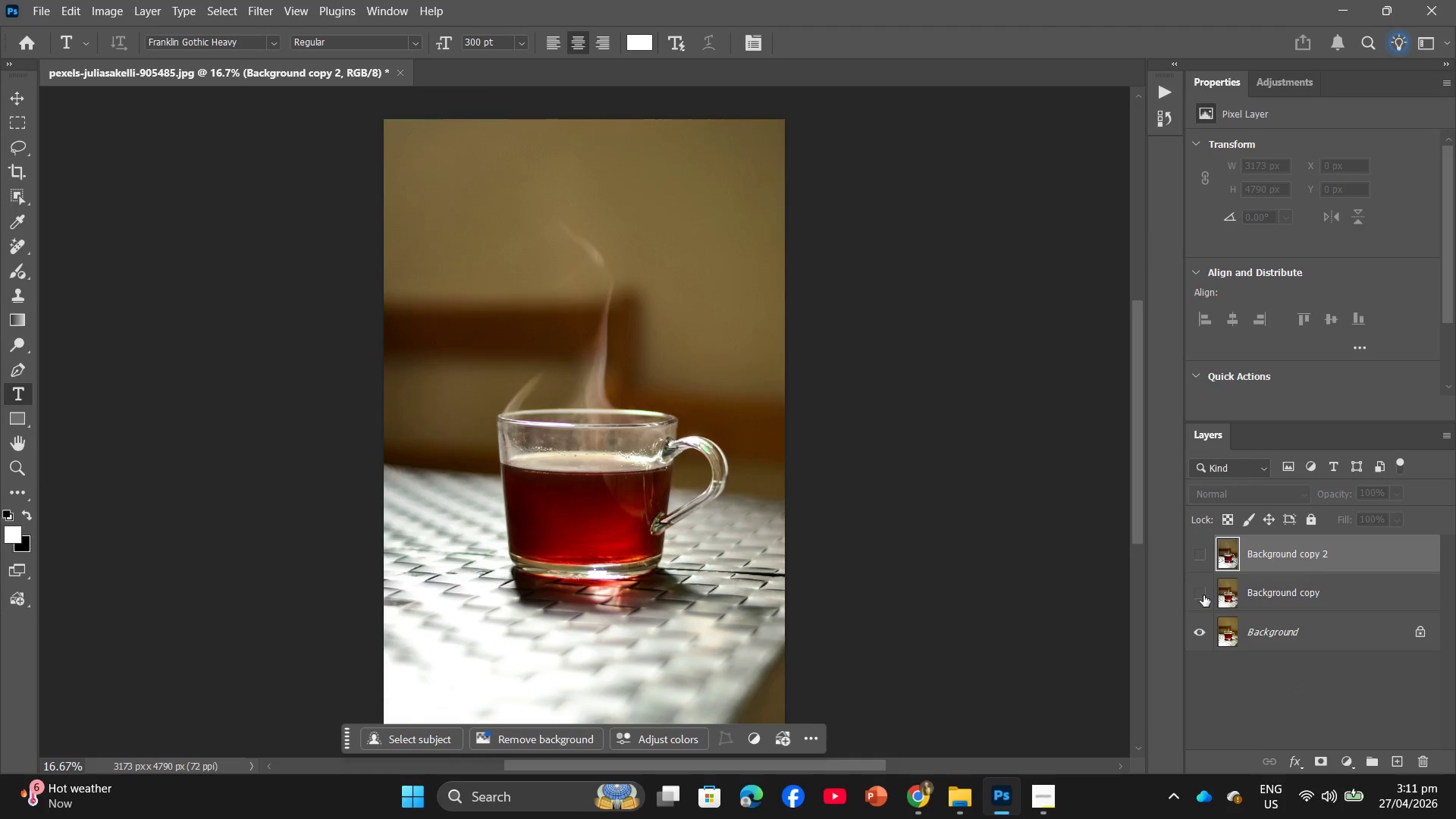 
double_click([1197, 558])
 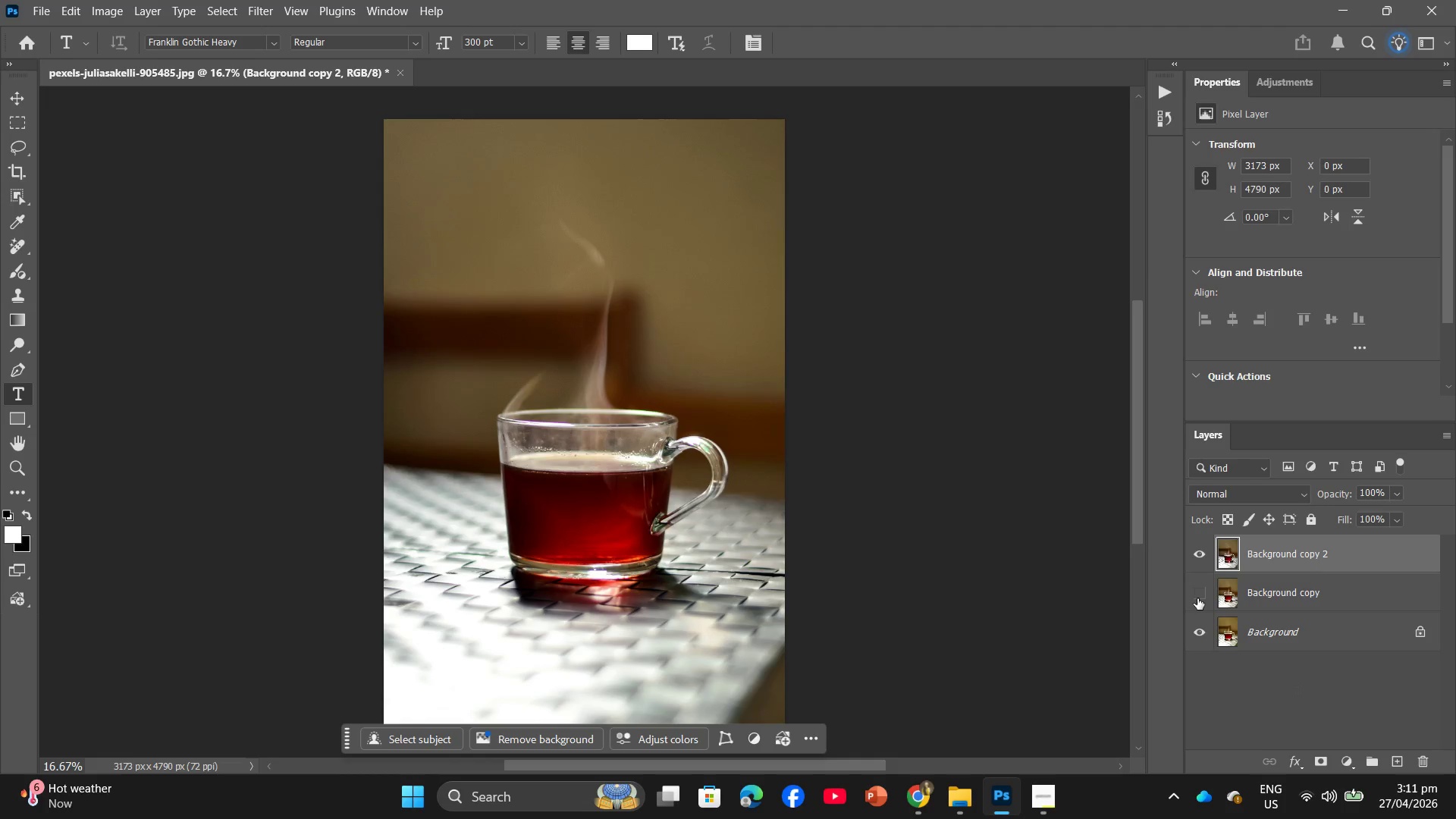 
triple_click([1197, 598])
 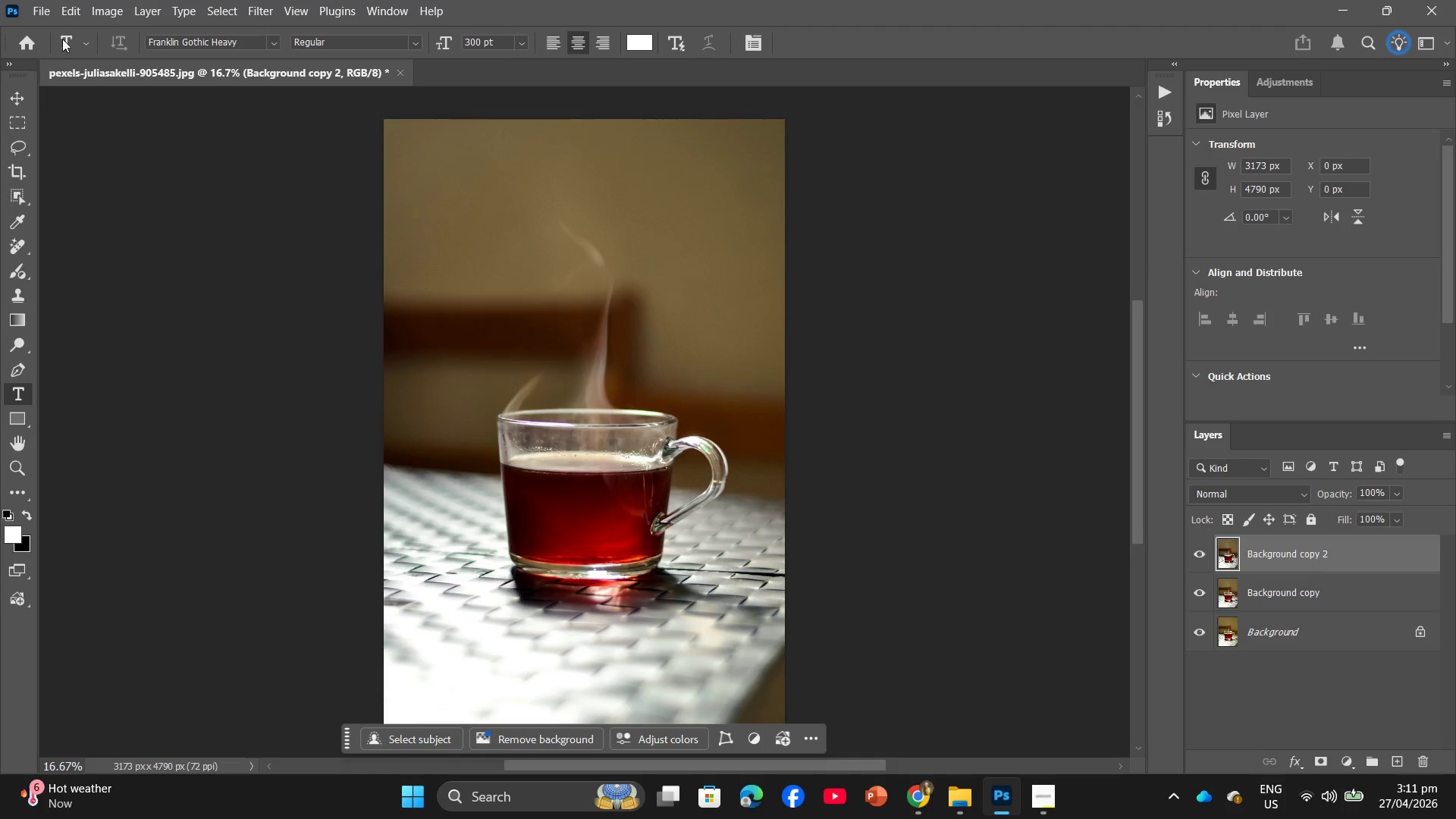 
left_click([94, 14])
 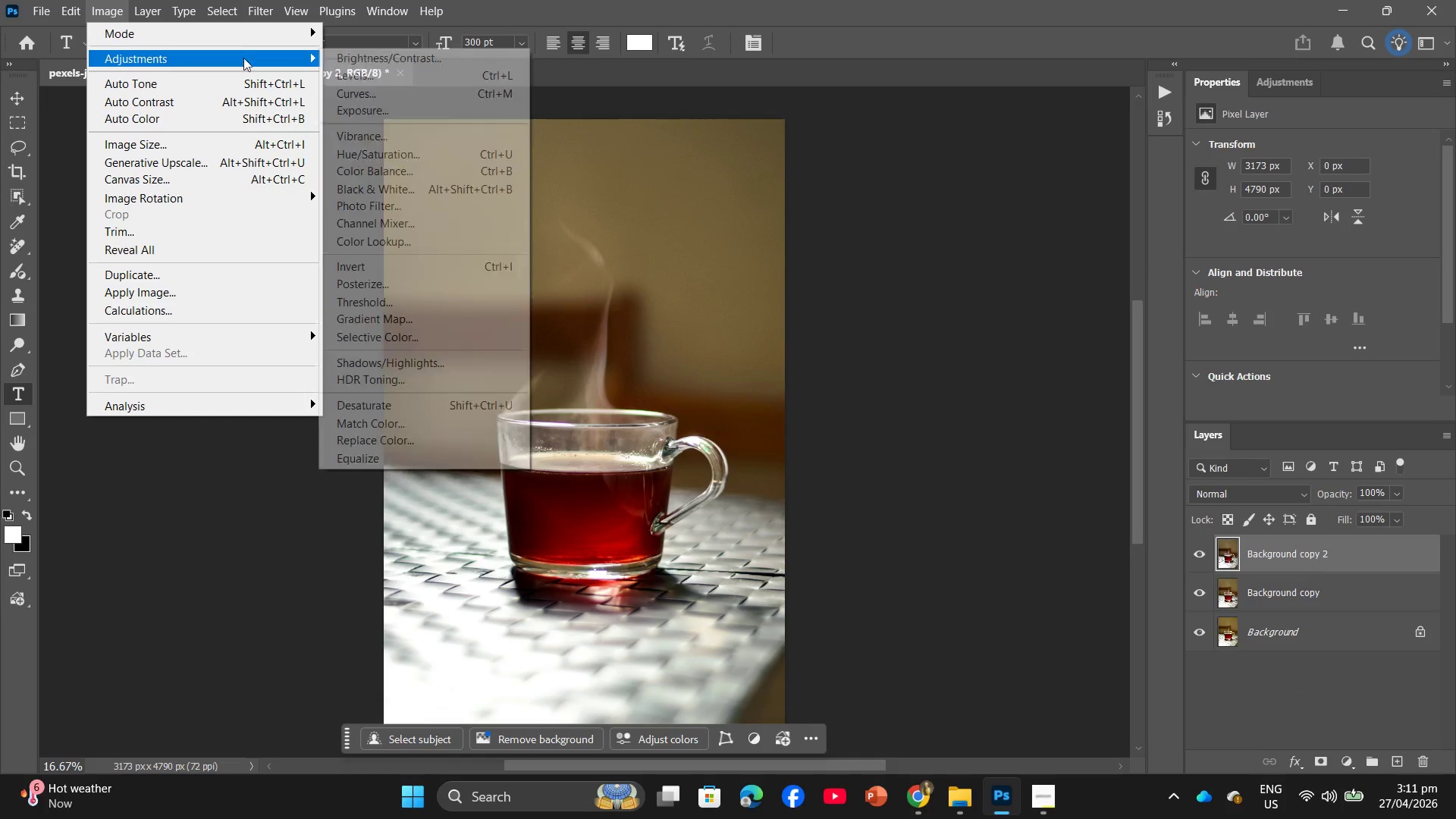 
left_click([1042, 783])
 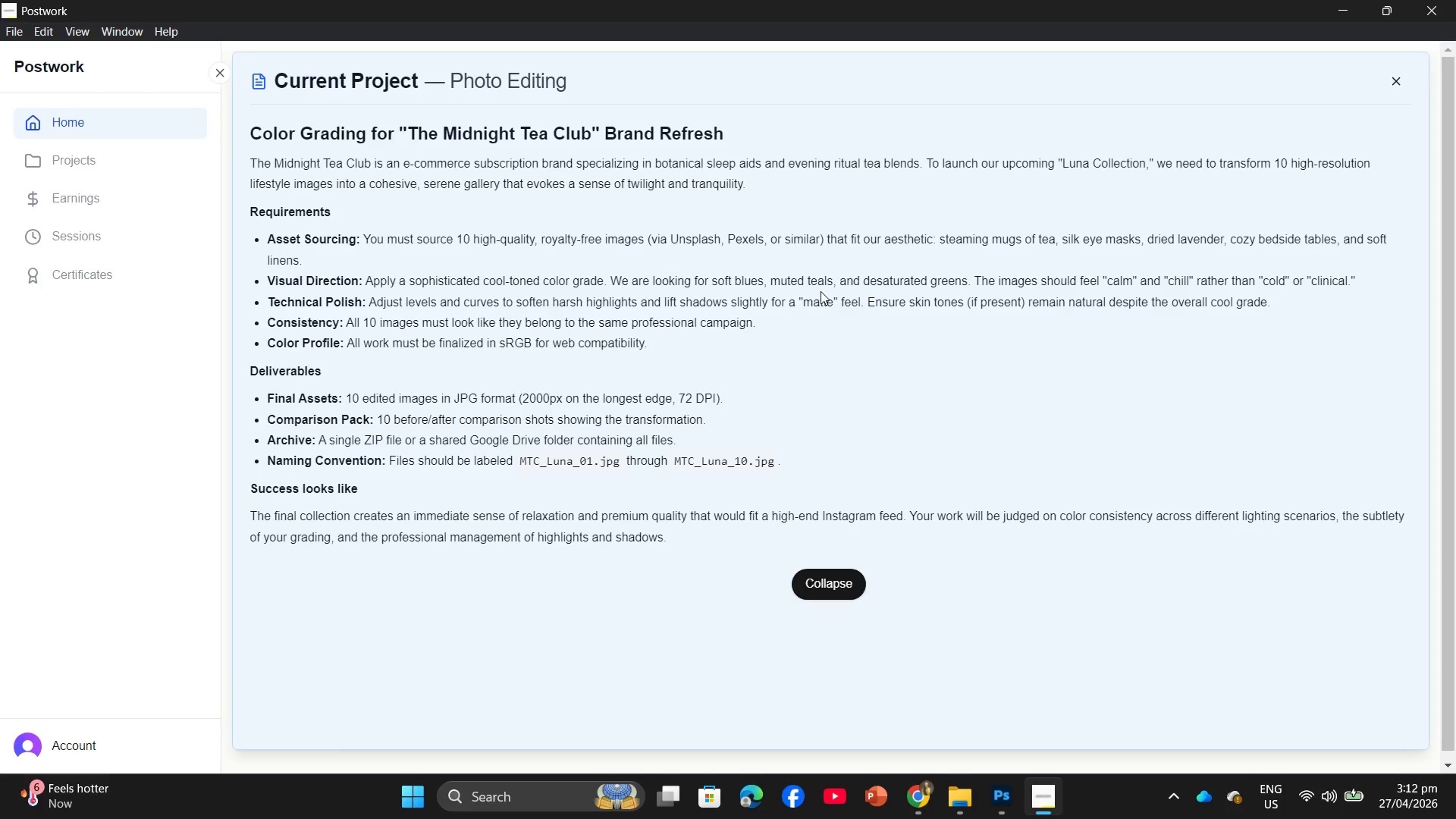 
wait(41.41)
 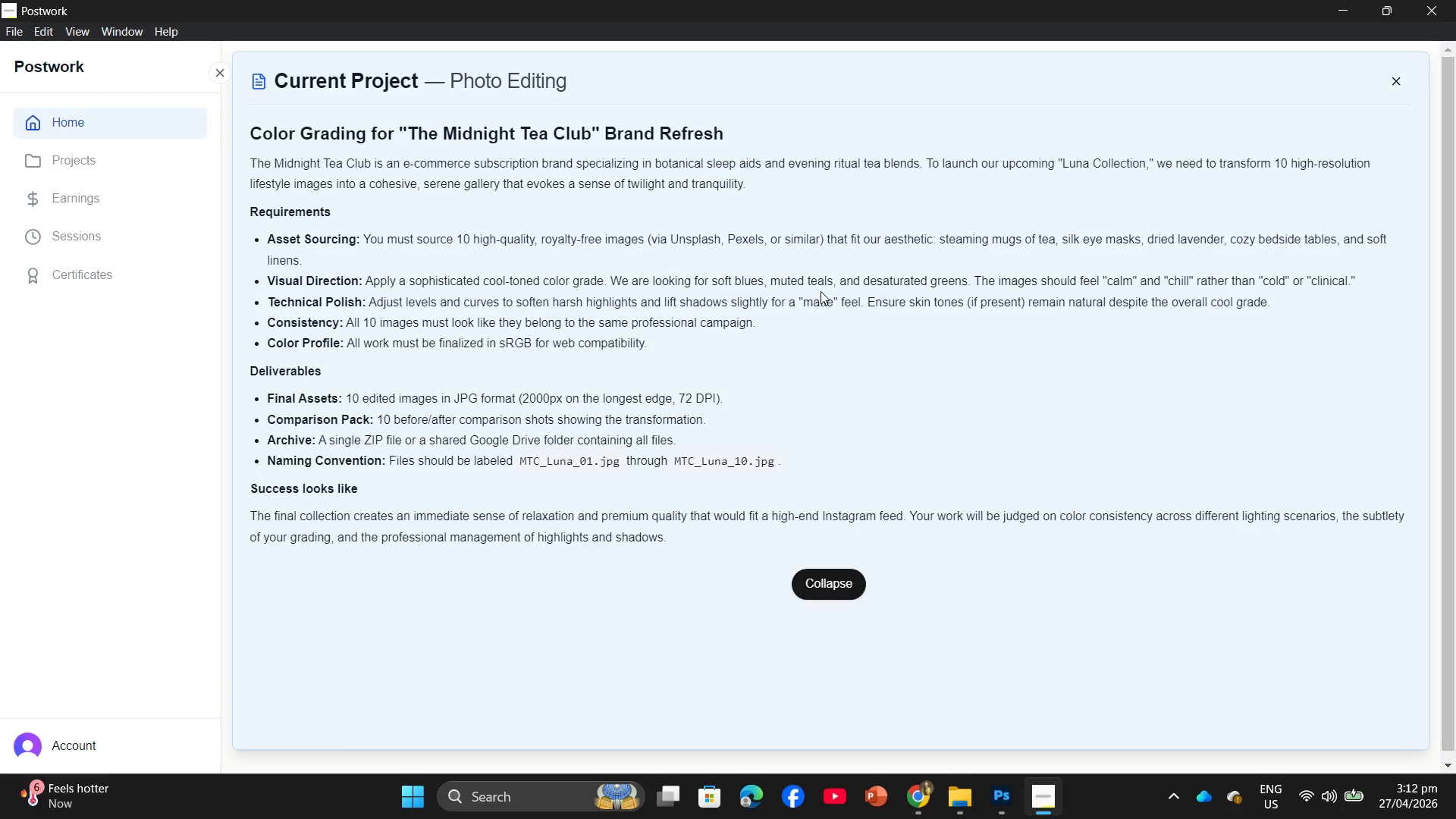 
double_click([1007, 795])
 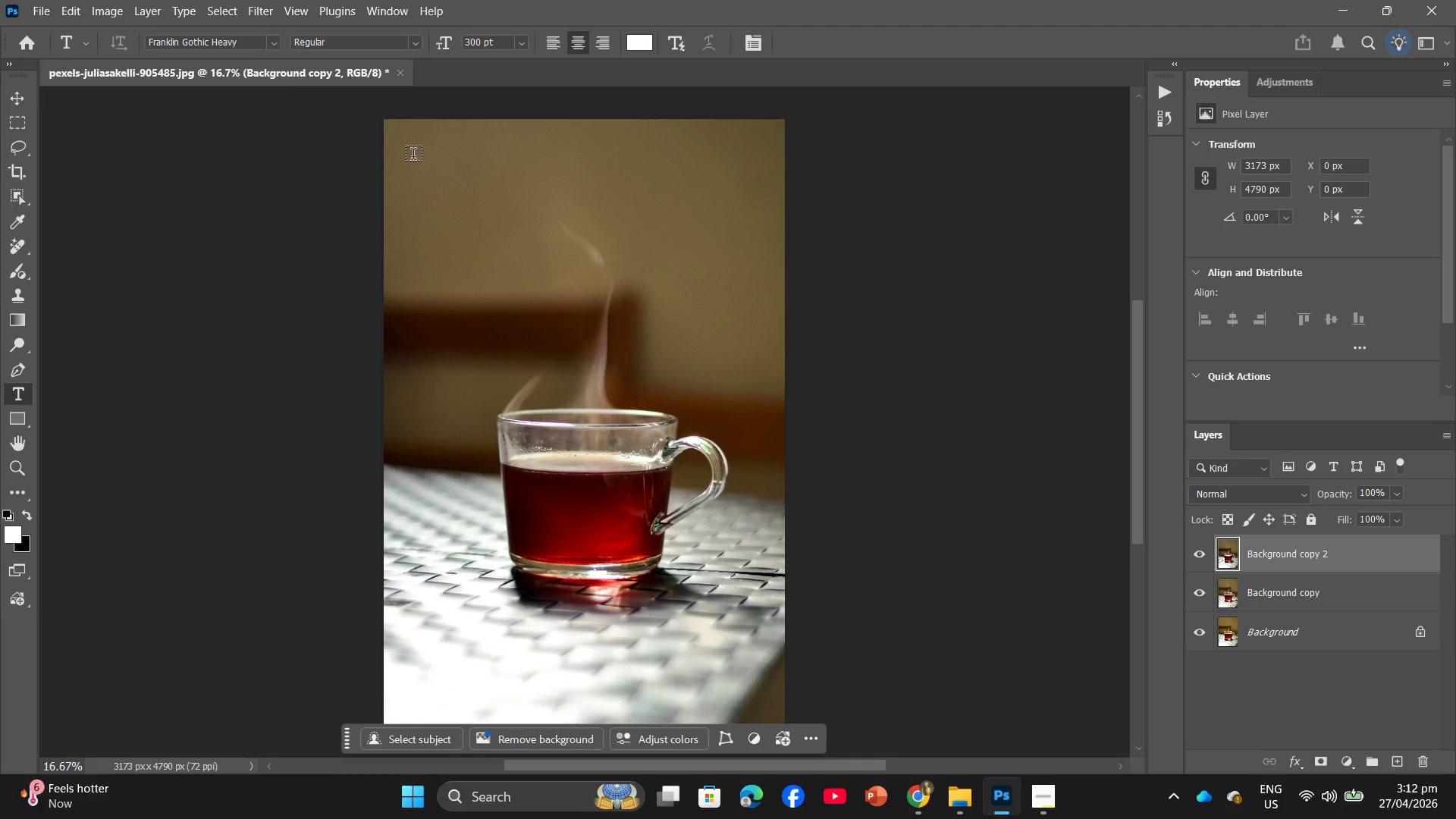 
left_click([124, 10])
 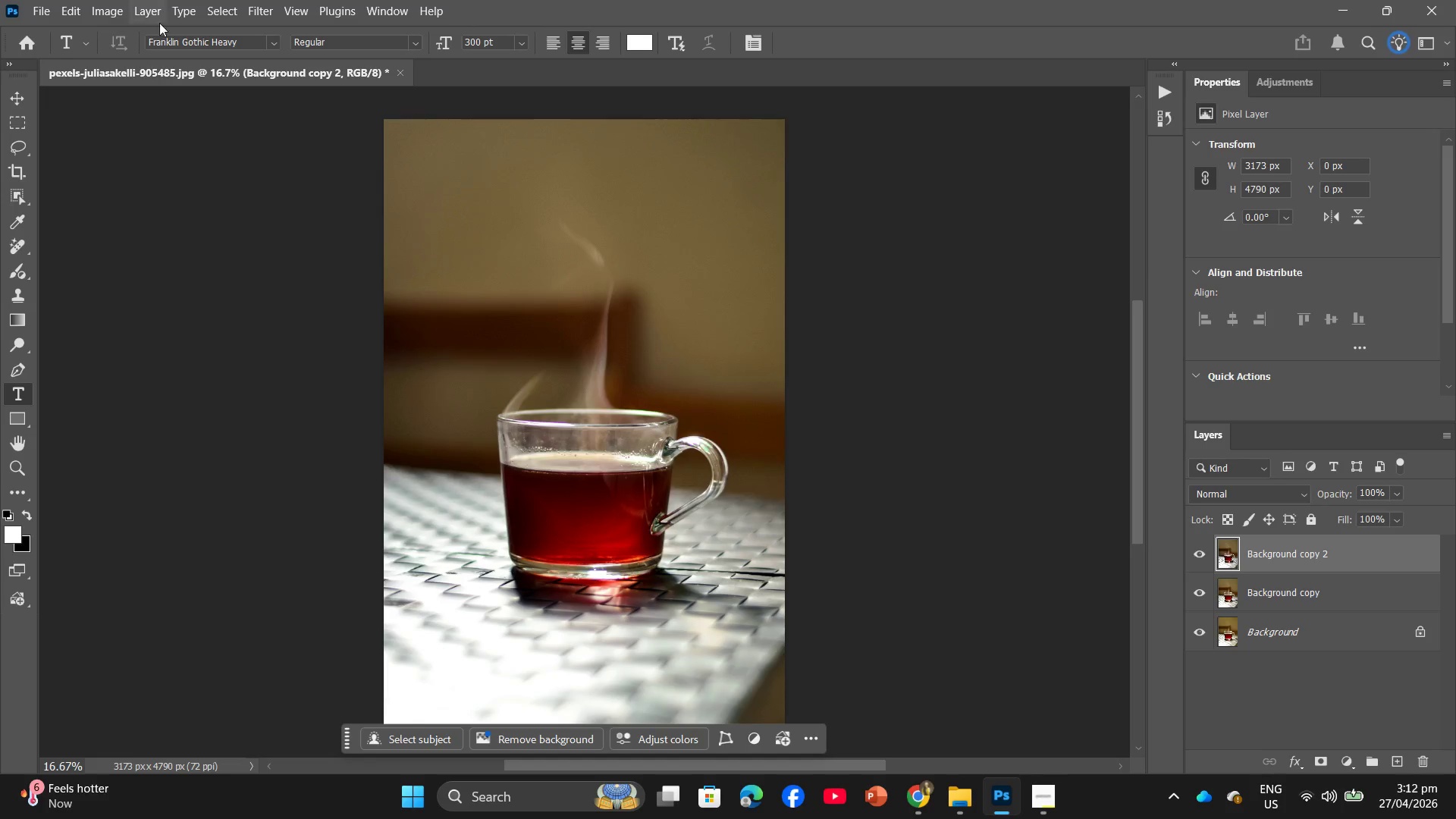 
left_click([158, 7])
 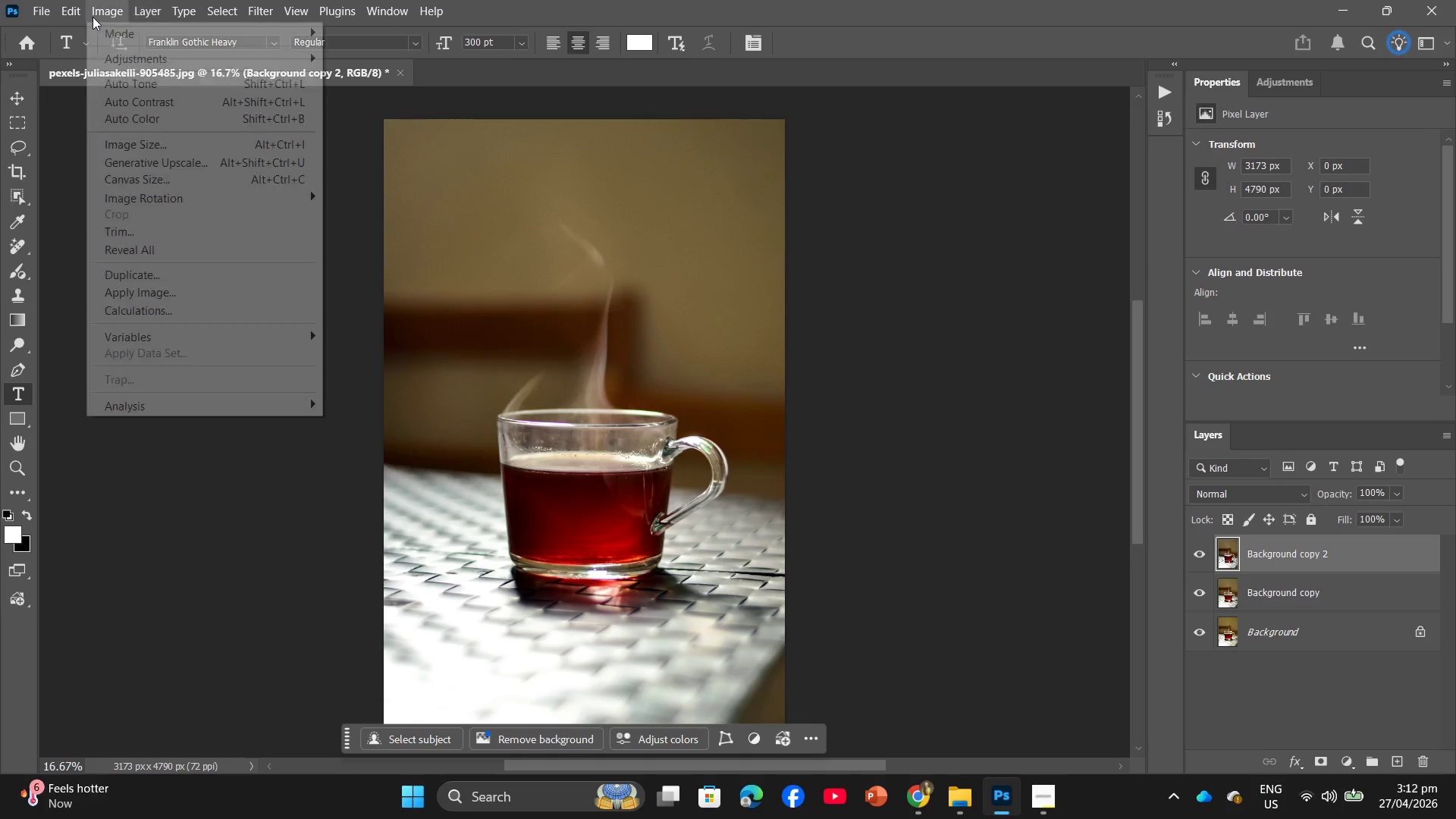 
left_click([108, 11])
 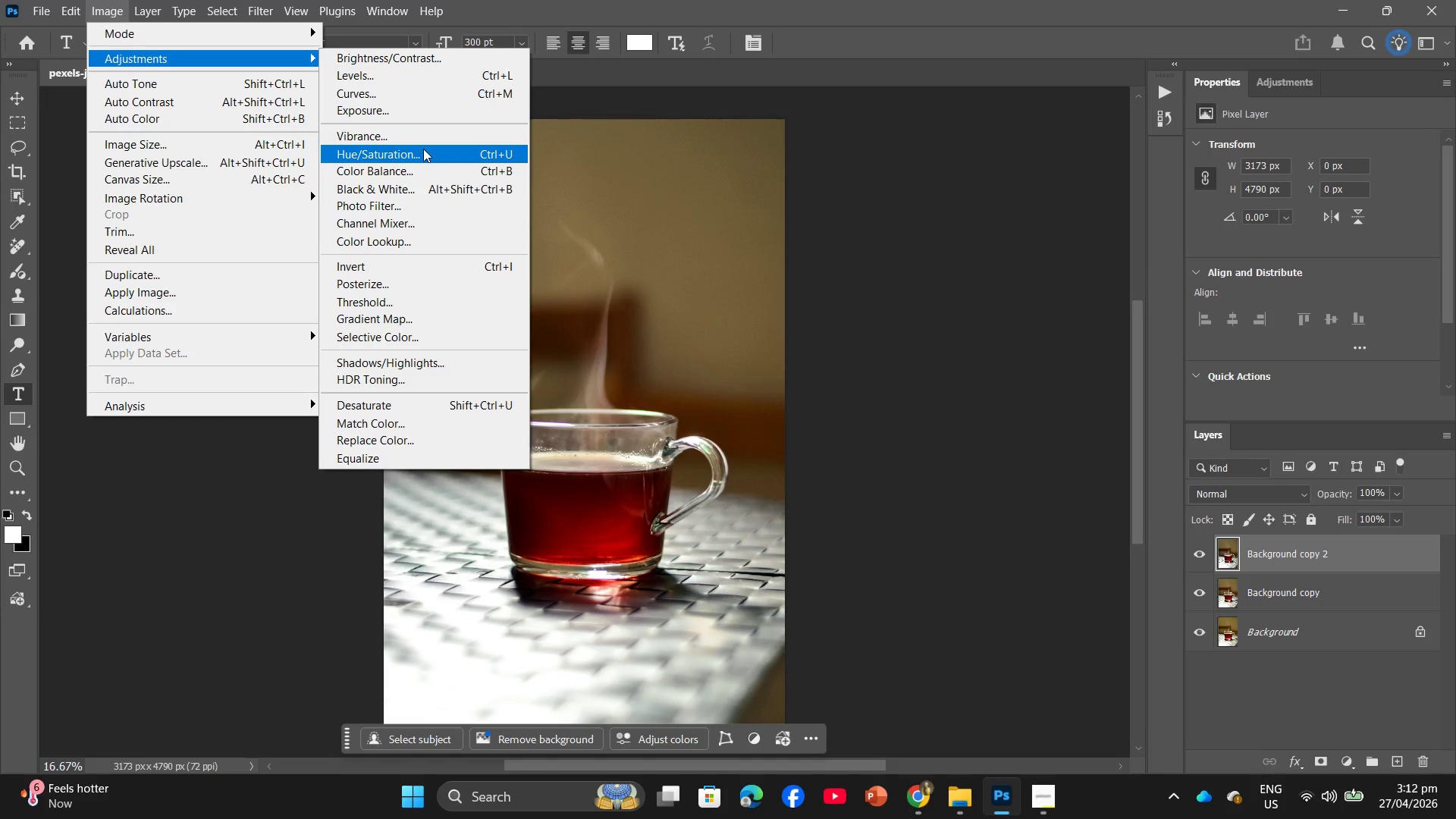 
wait(5.09)
 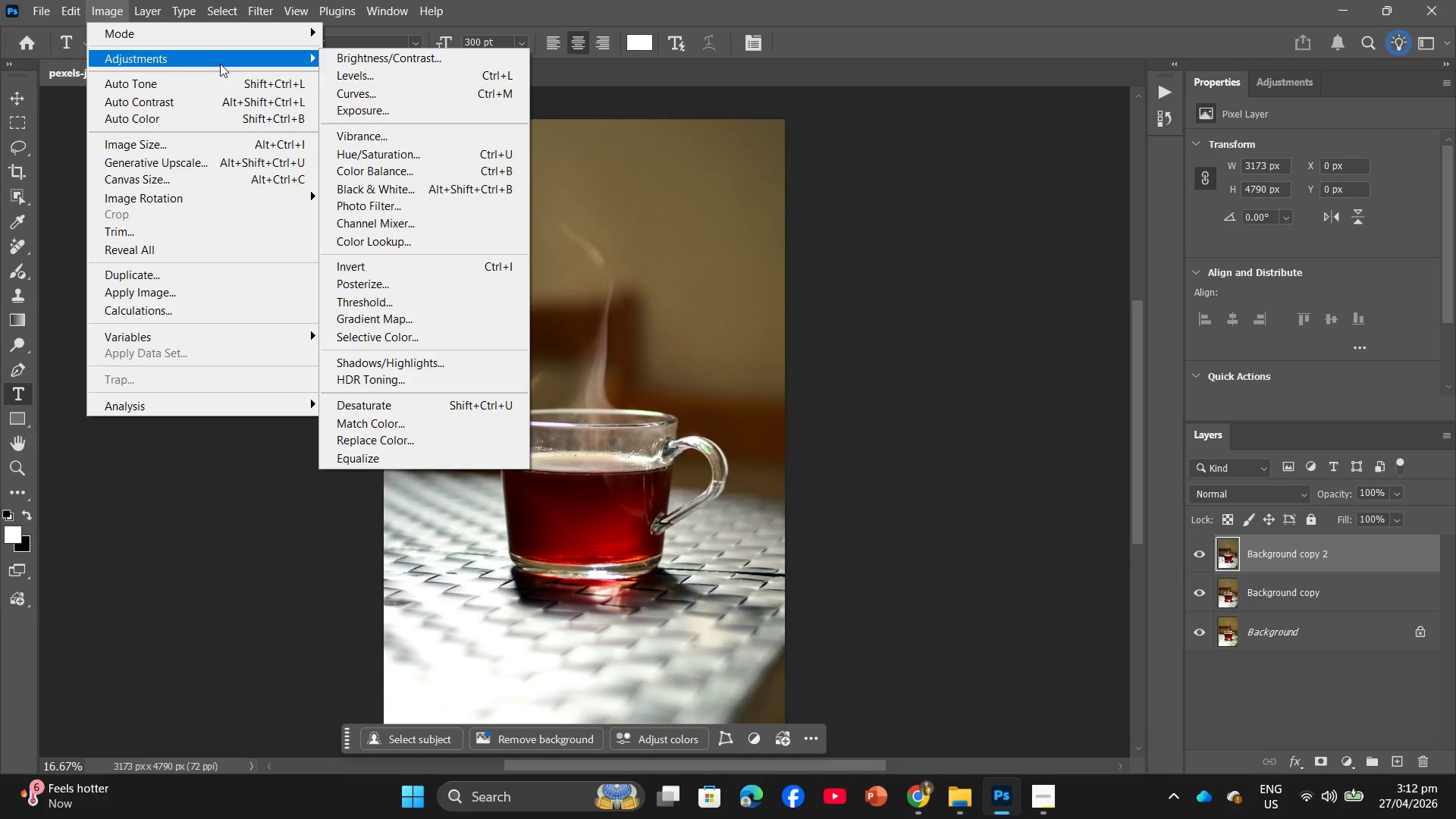 
left_click([423, 149])
 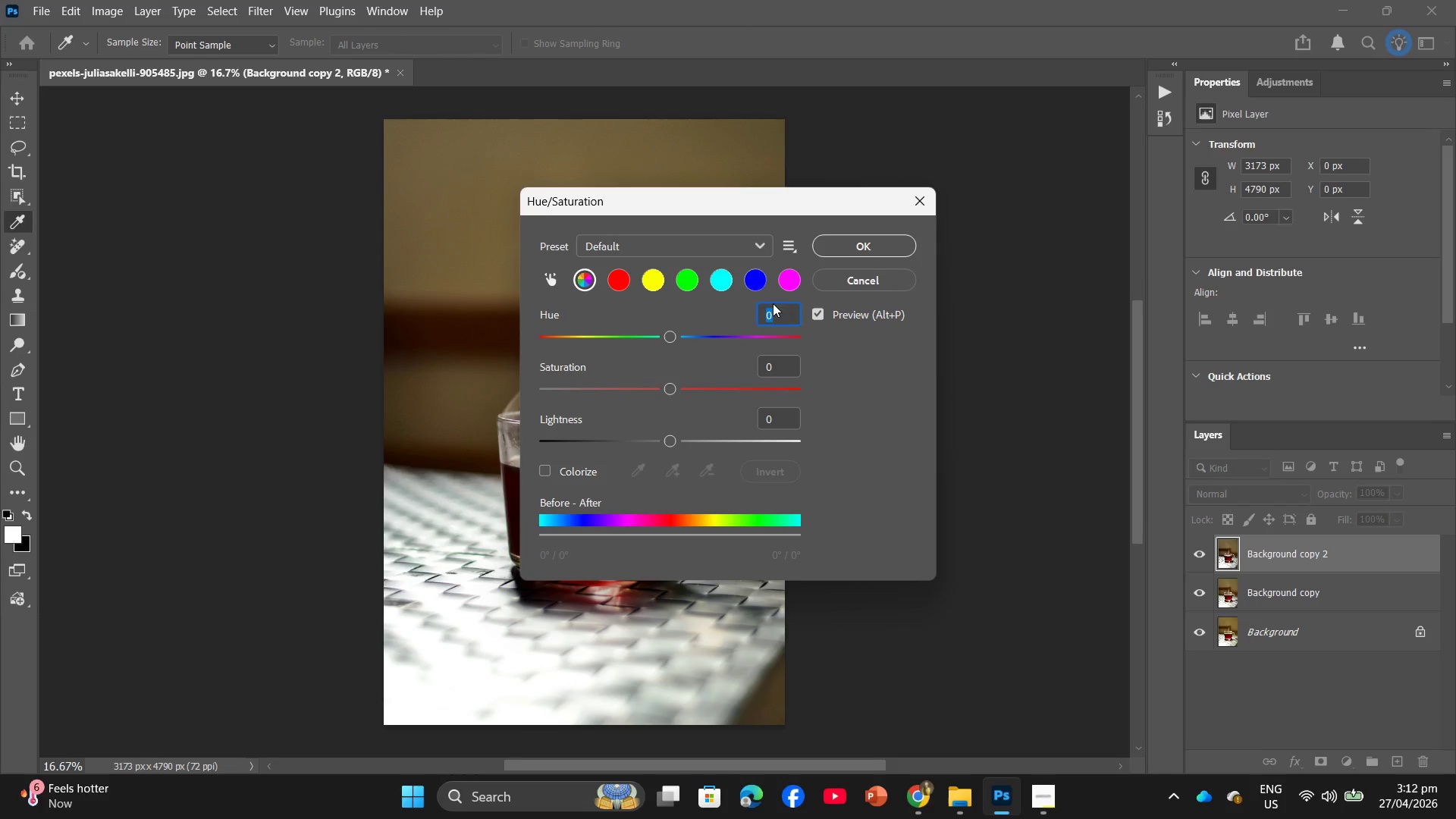 
left_click_drag(start_coordinate=[778, 309], to_coordinate=[768, 309])
 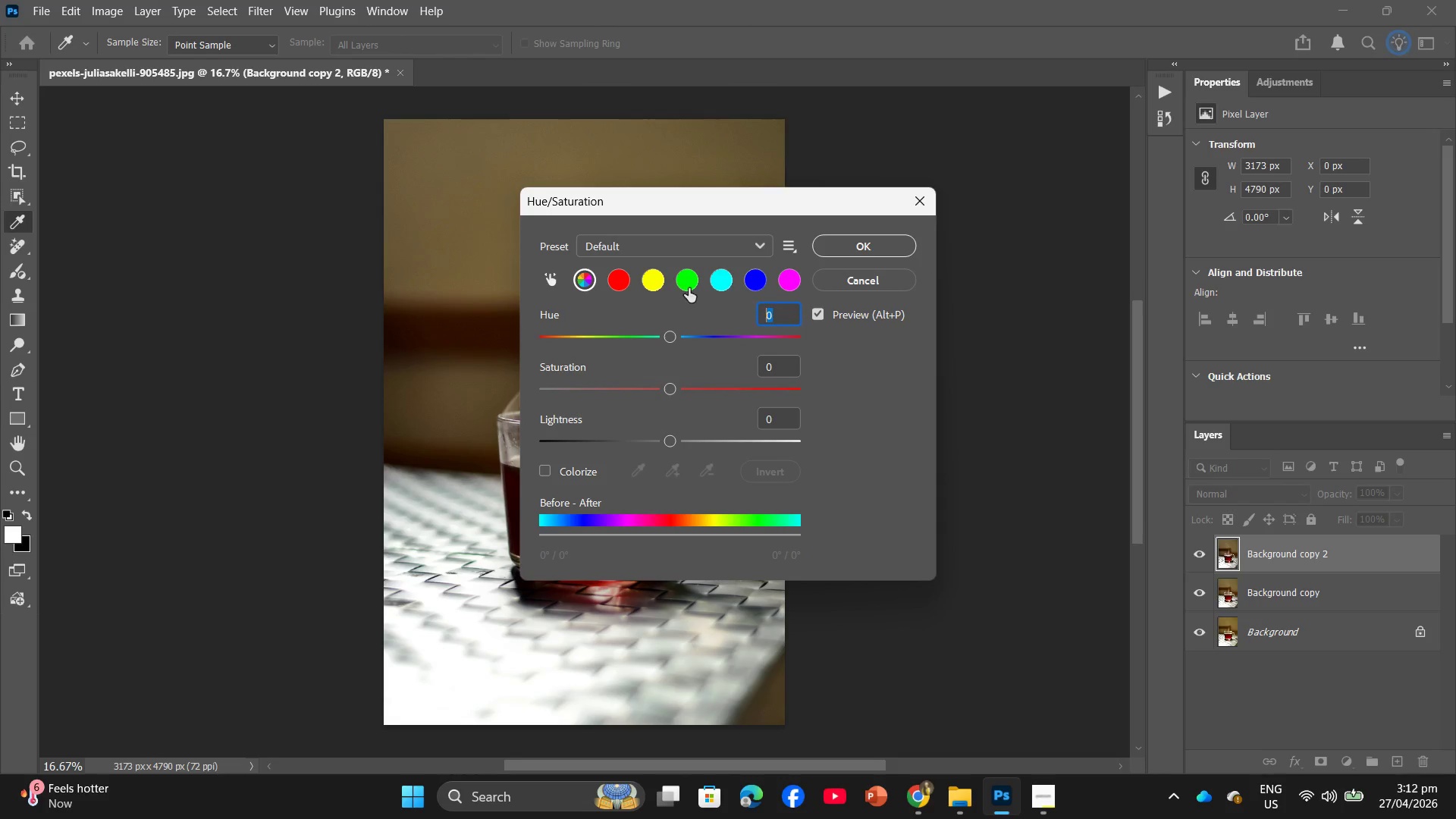 
left_click([682, 280])
 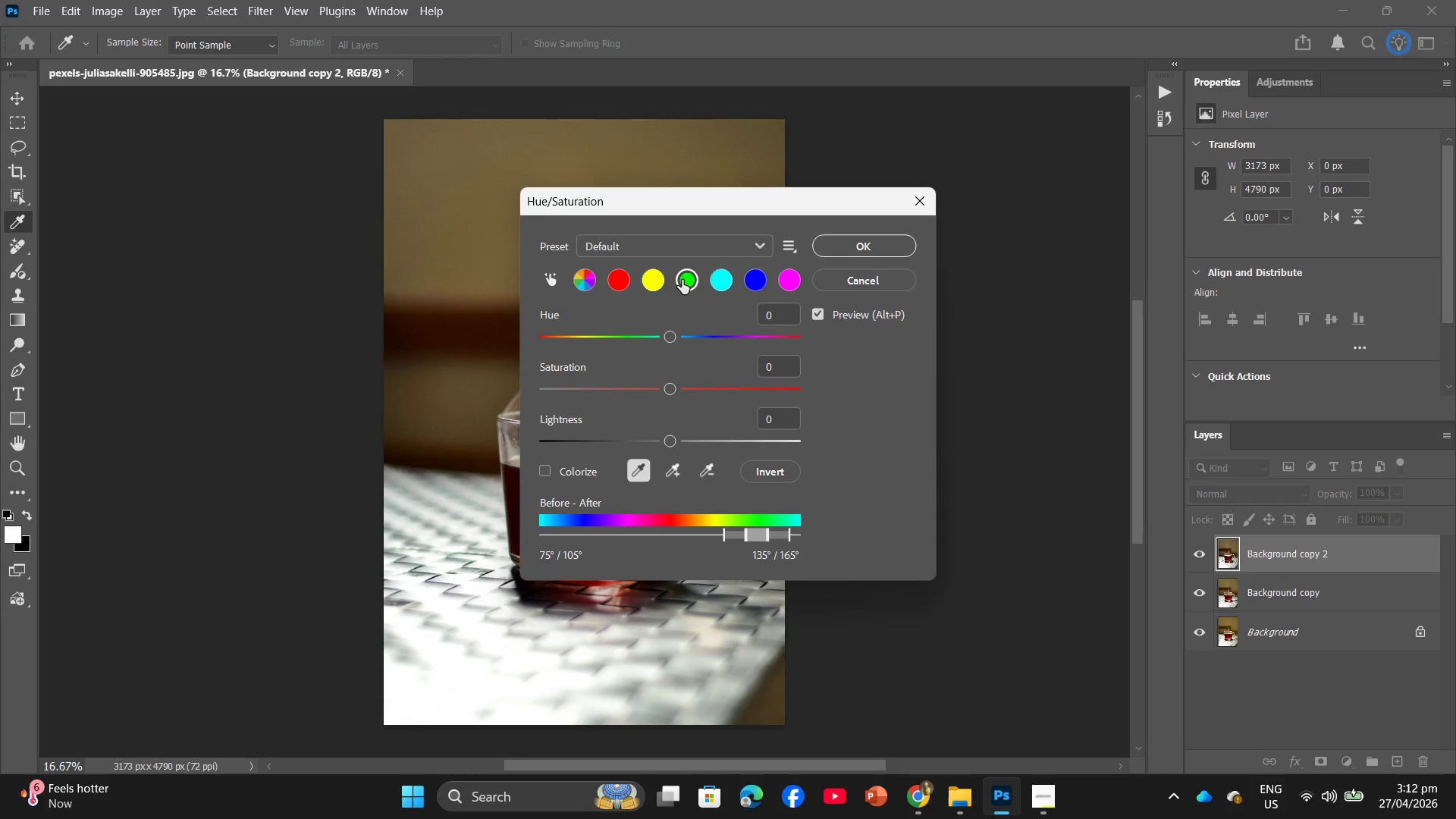 
wait(8.48)
 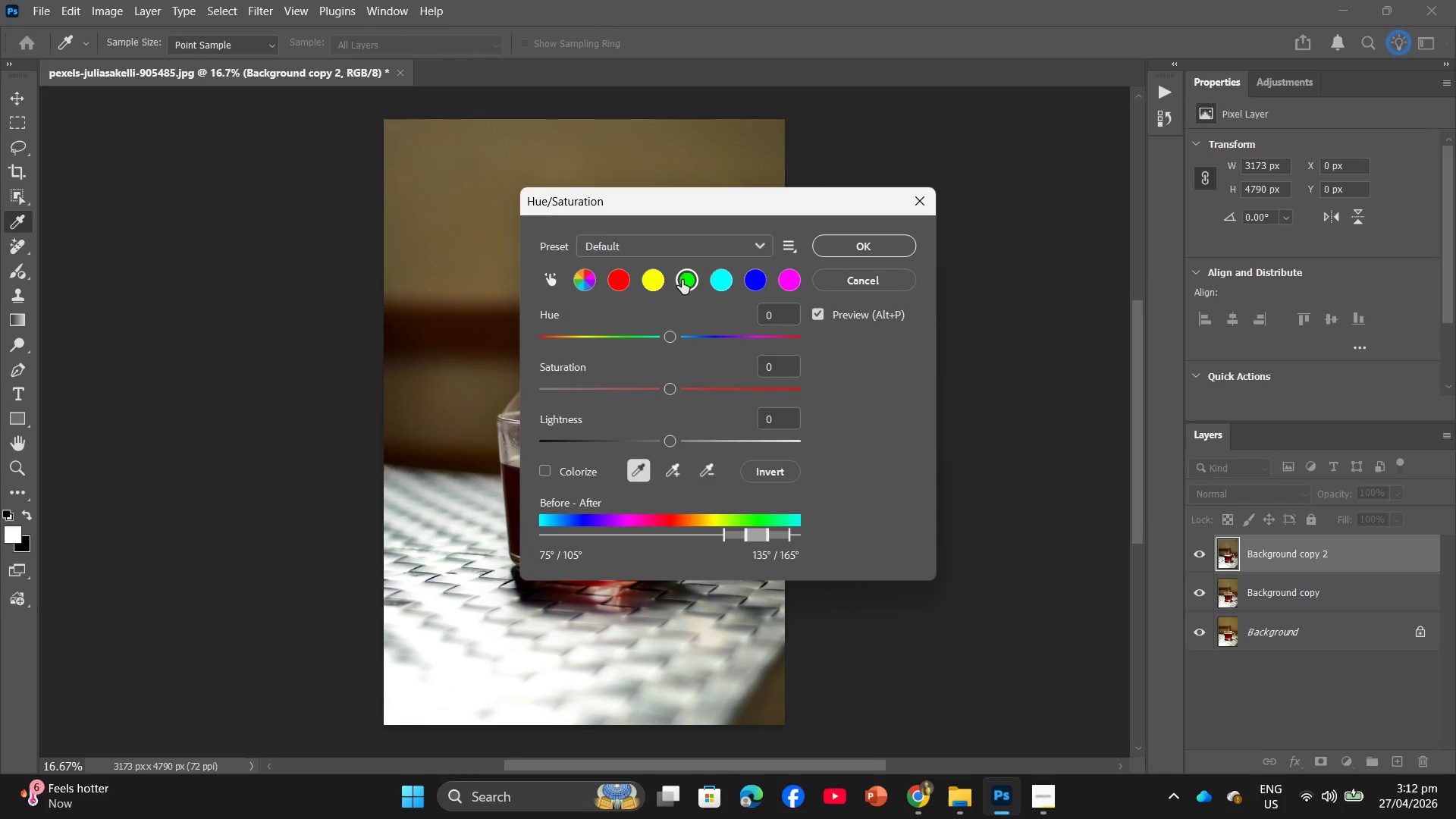 
left_click([790, 367])
 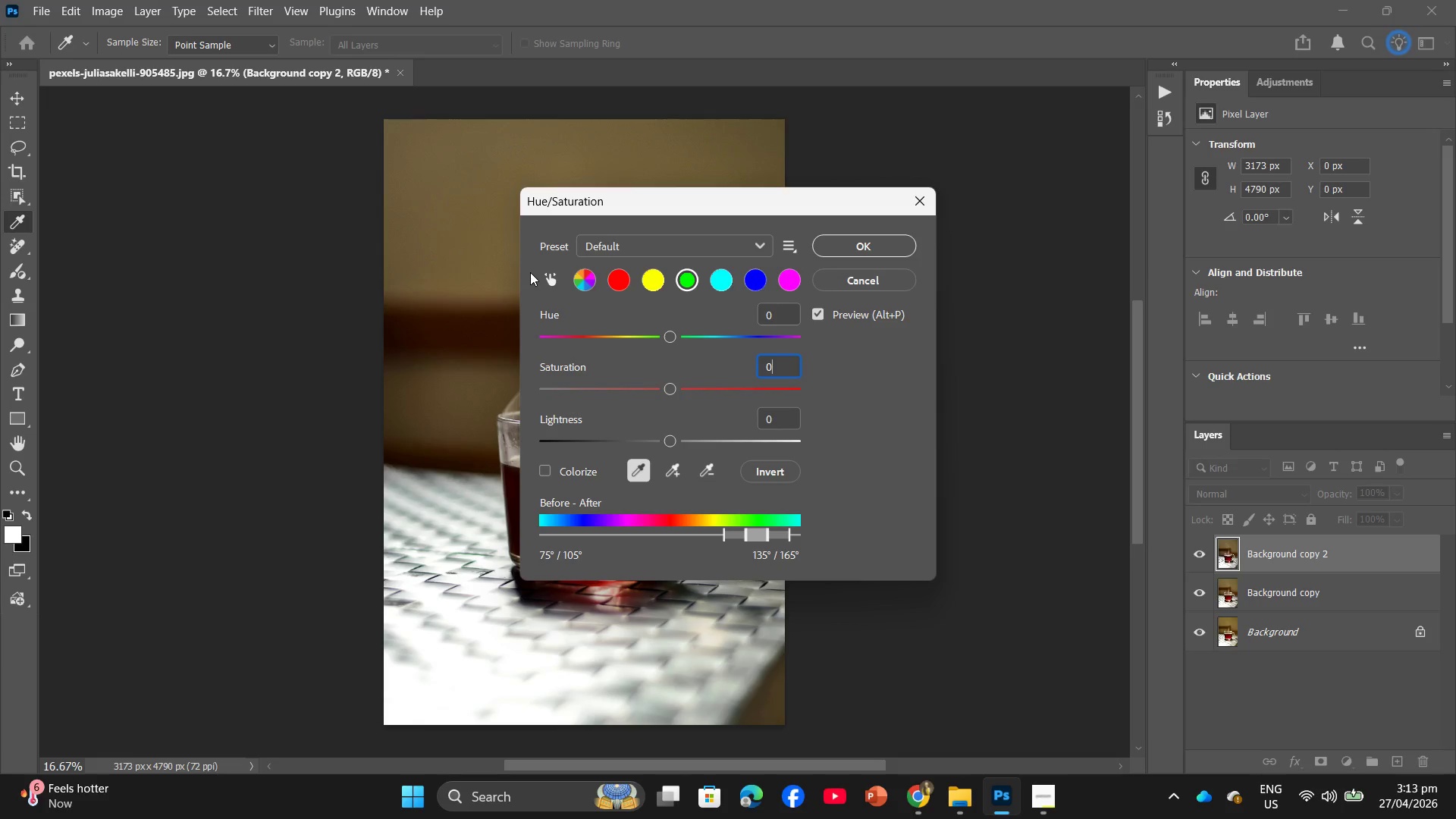 
left_click([576, 275])
 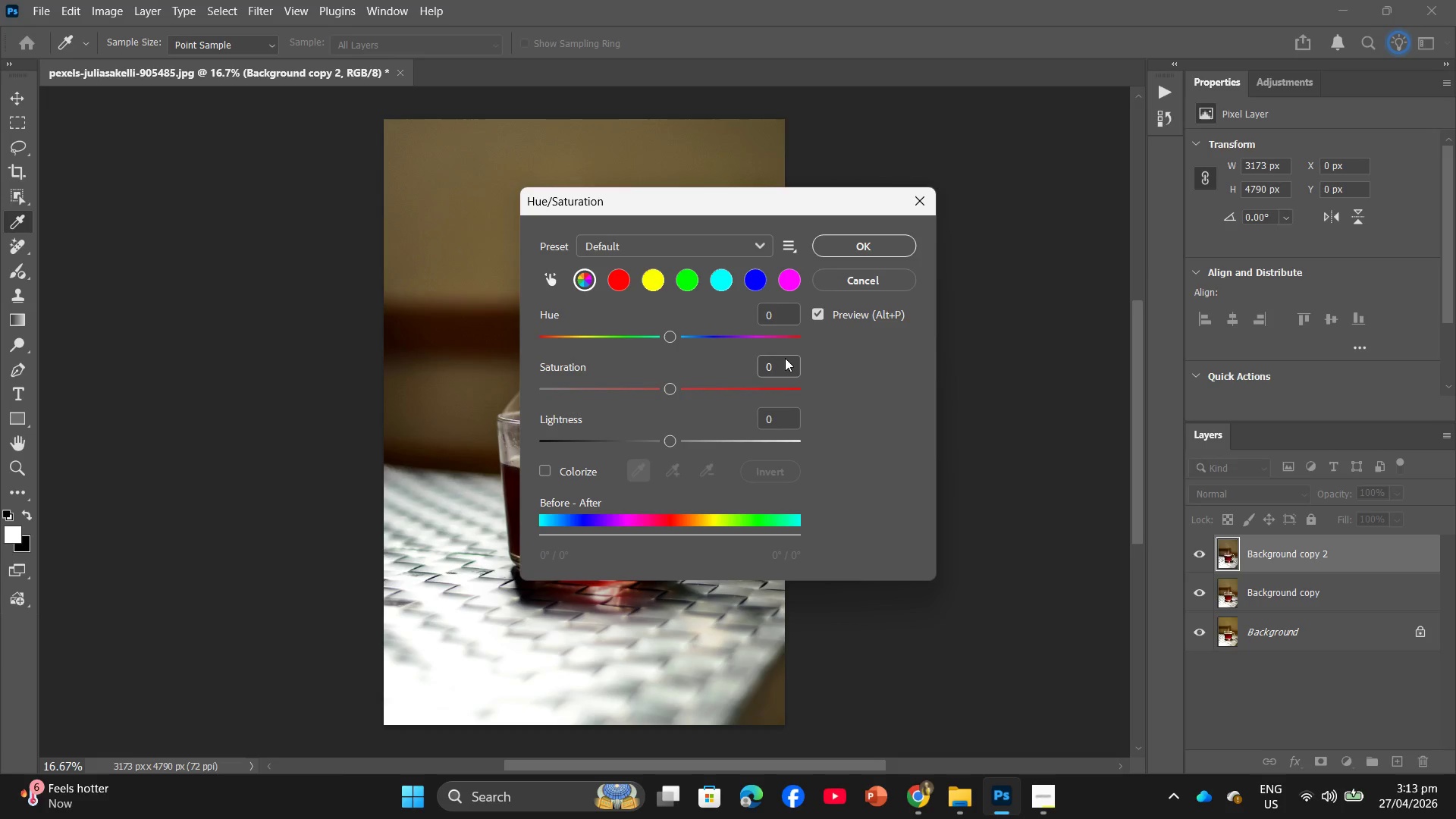 
double_click([780, 362])
 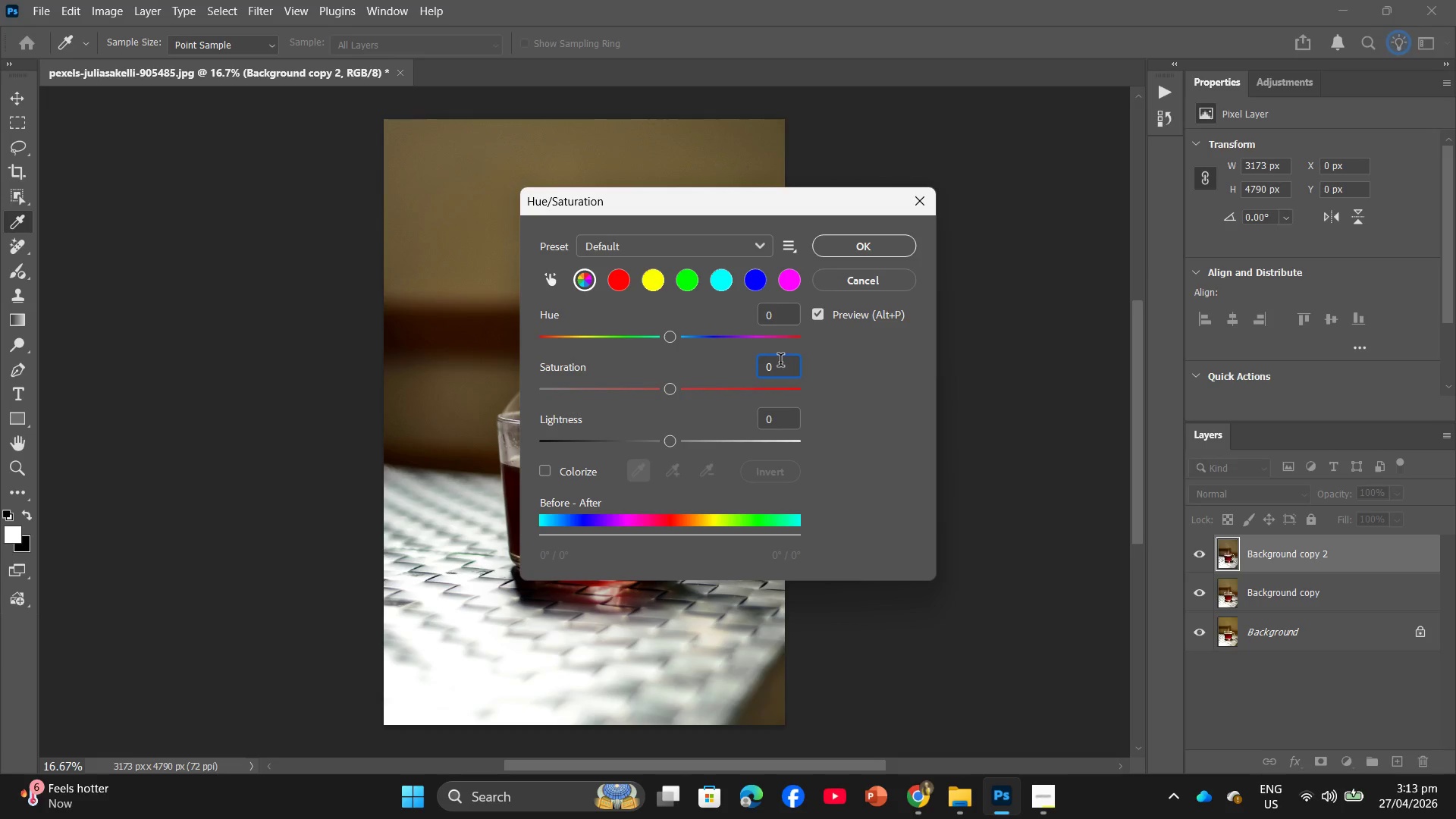 
key(Backspace)
 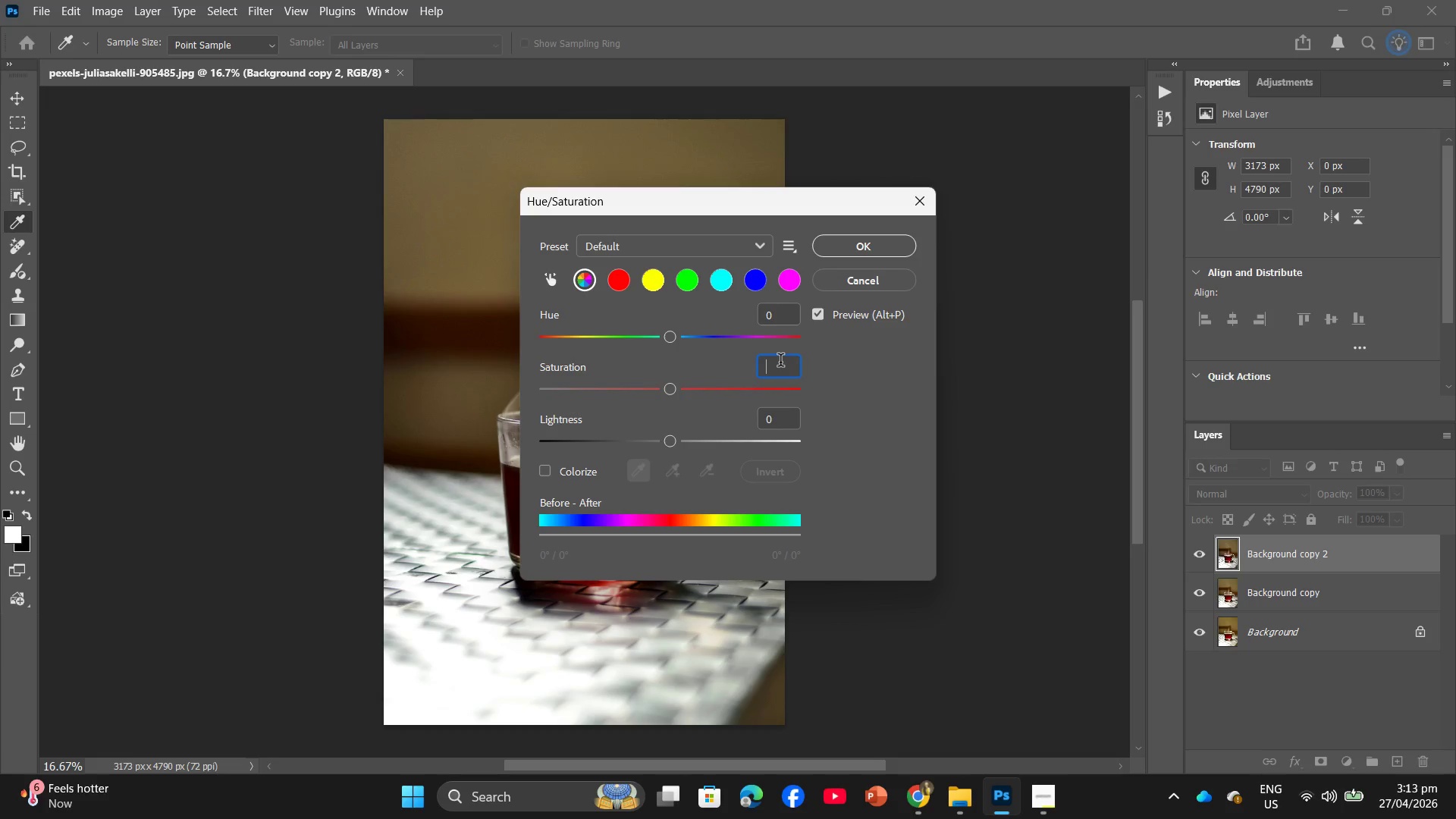 
key(Minus)
 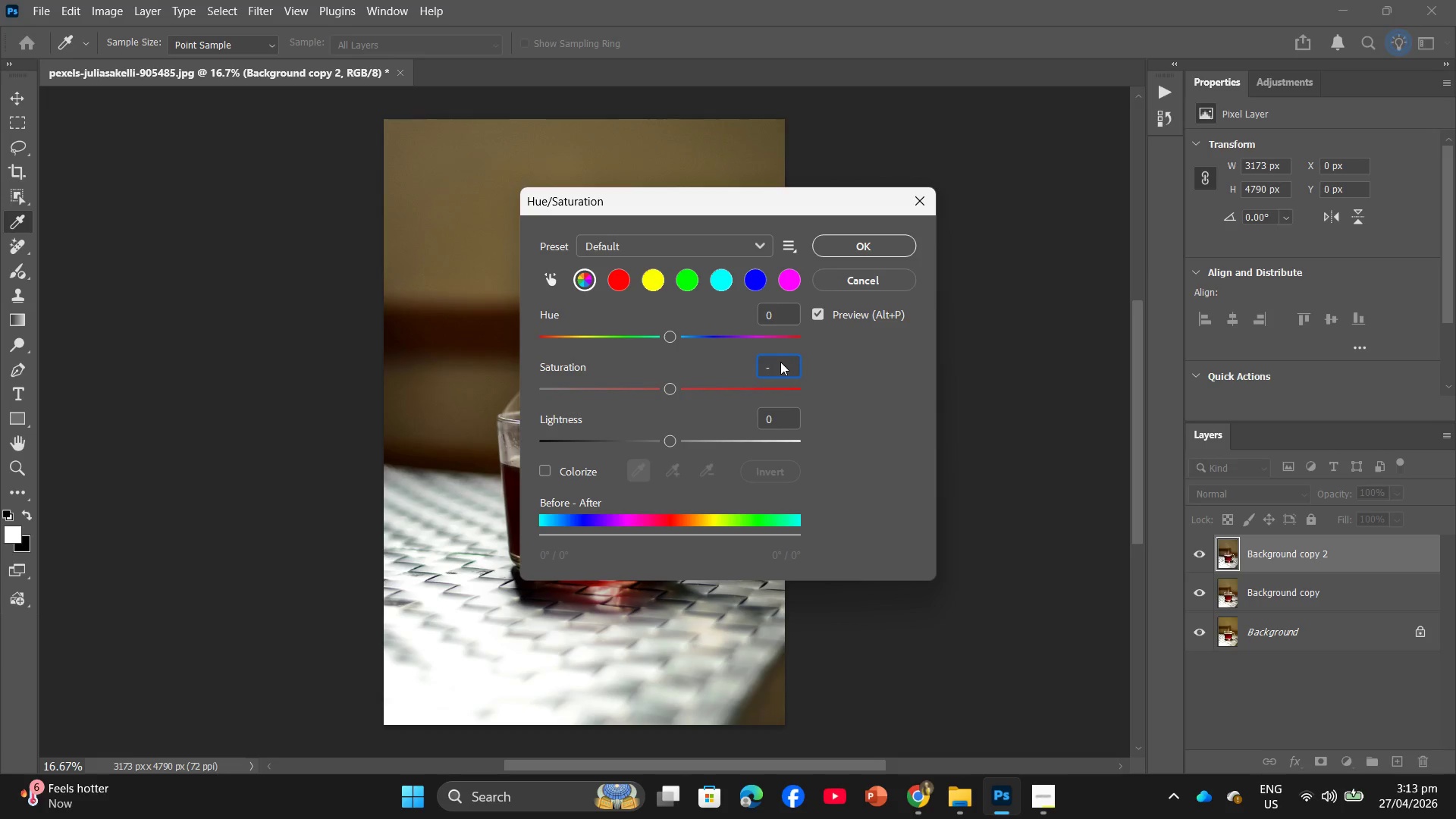 
key(Numpad2)
 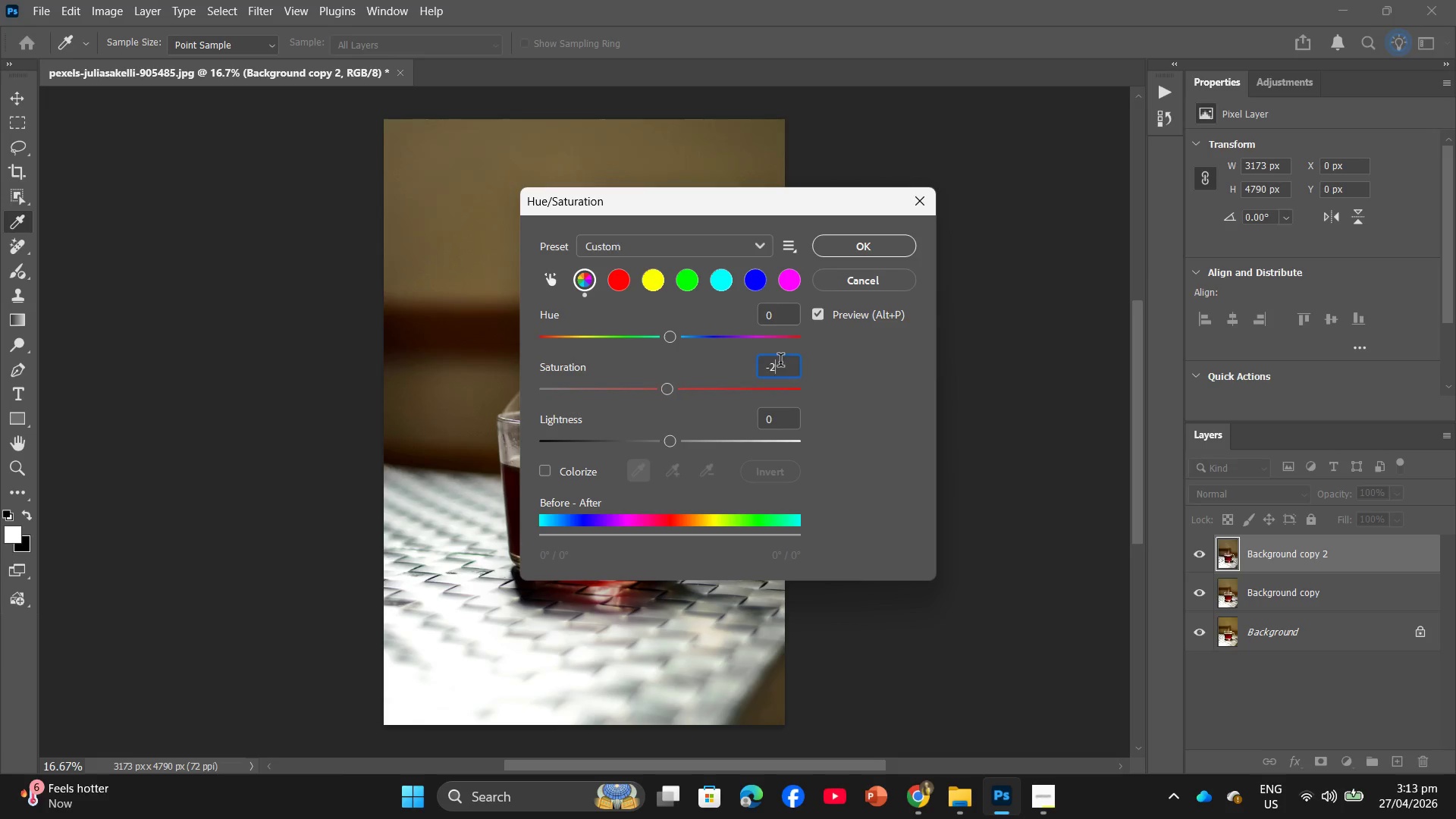 
key(Numpad0)
 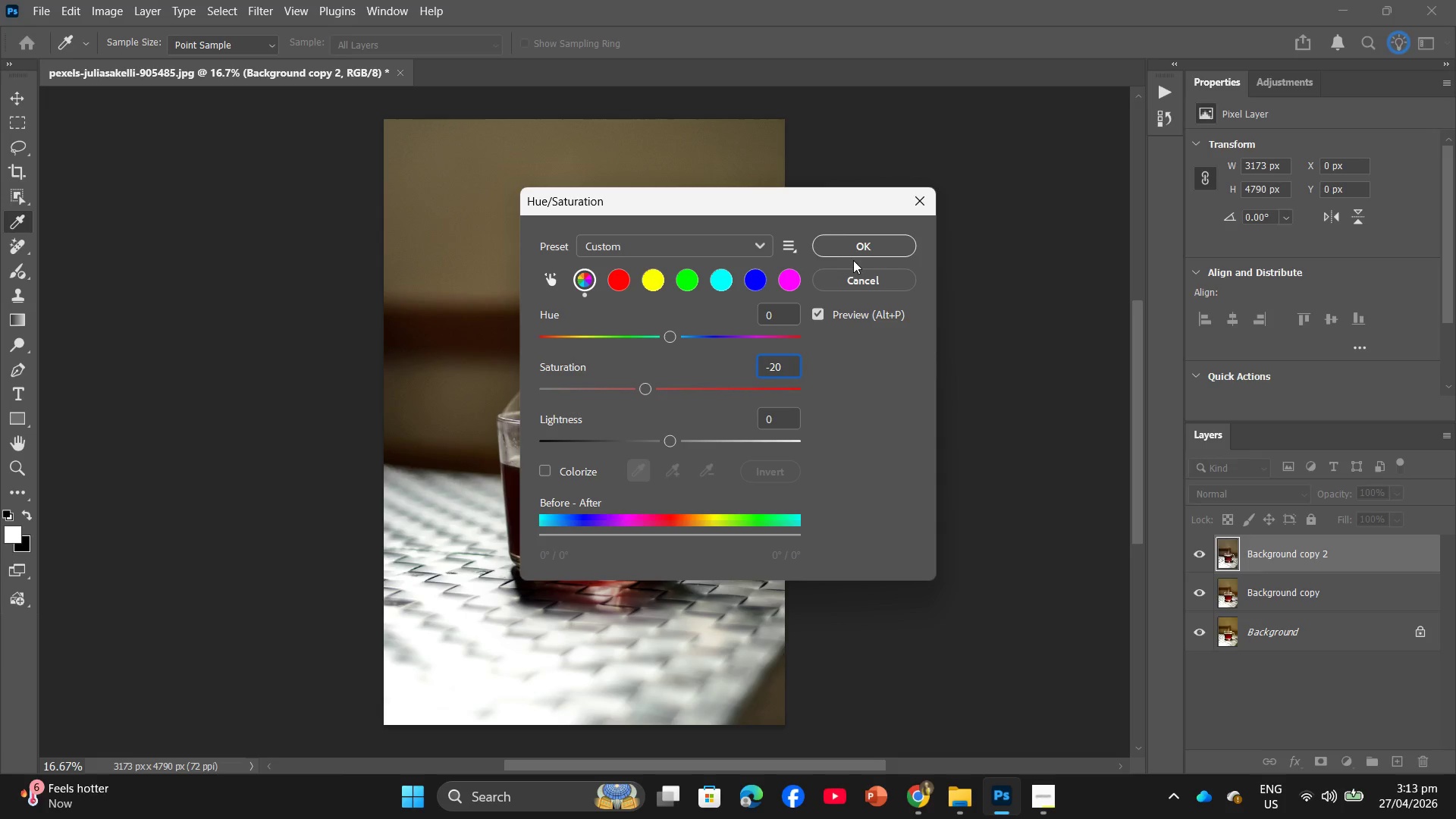 
key(Enter)
 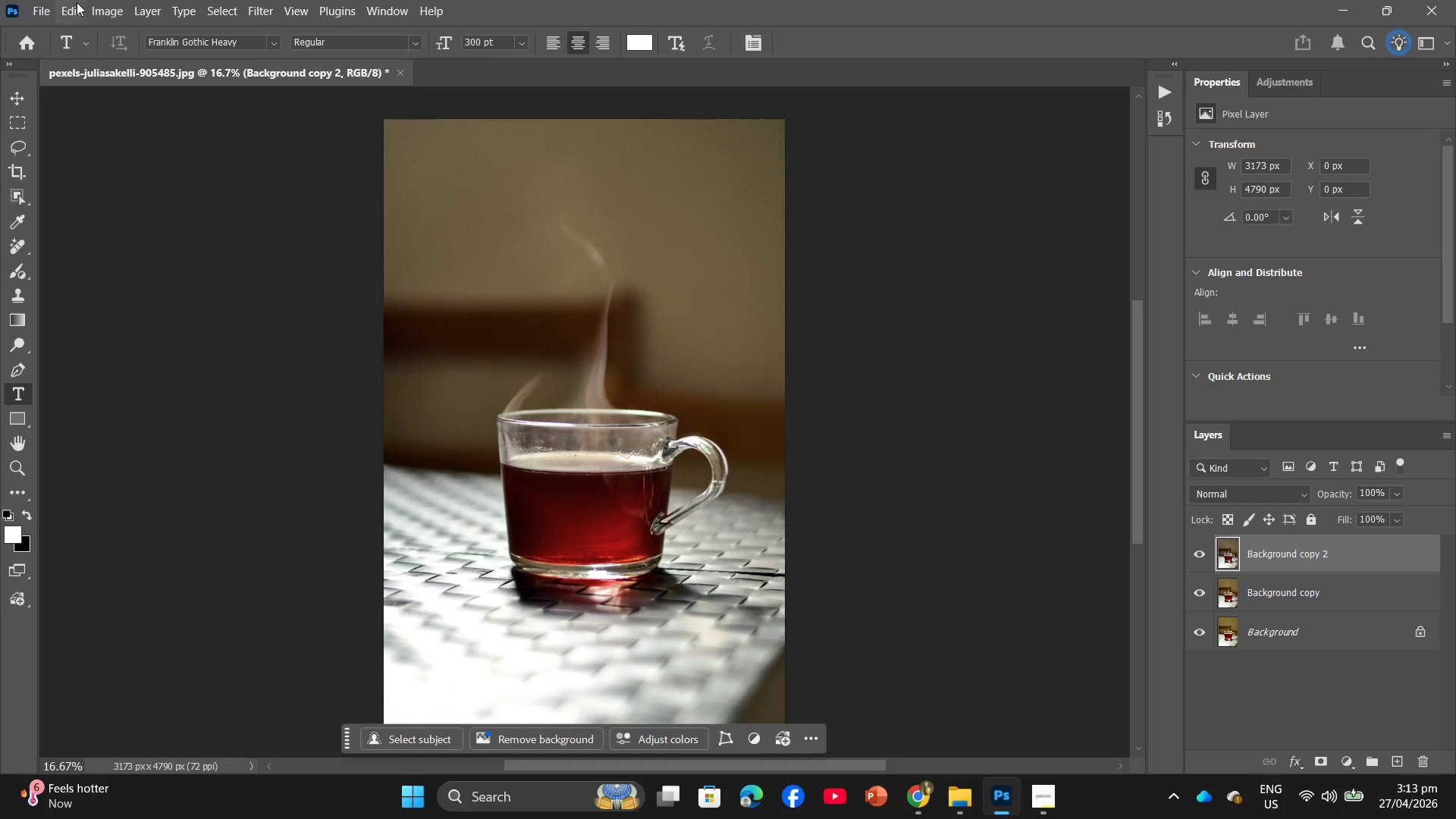 
left_click([115, 5])
 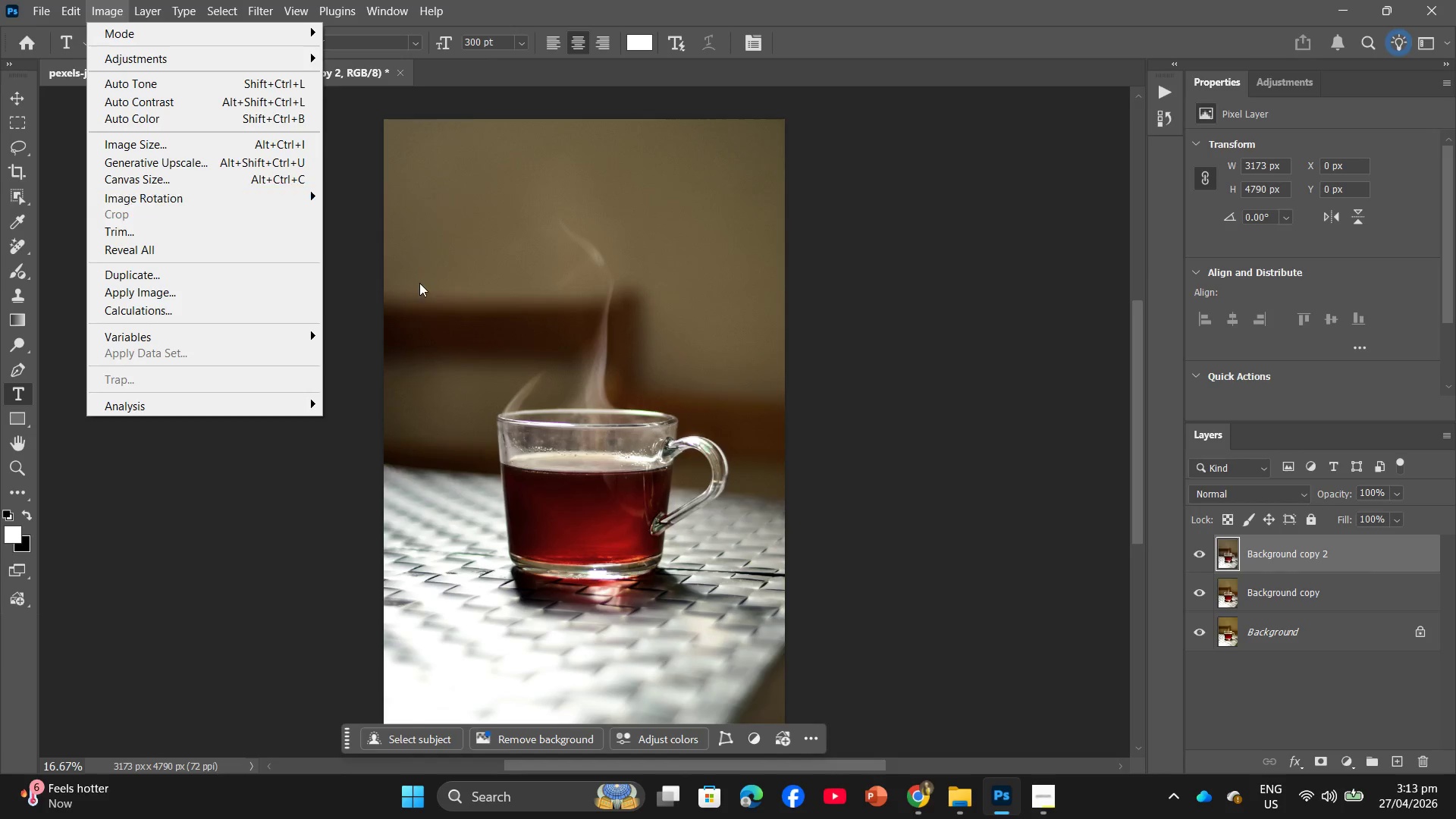 
key(Control+M)
 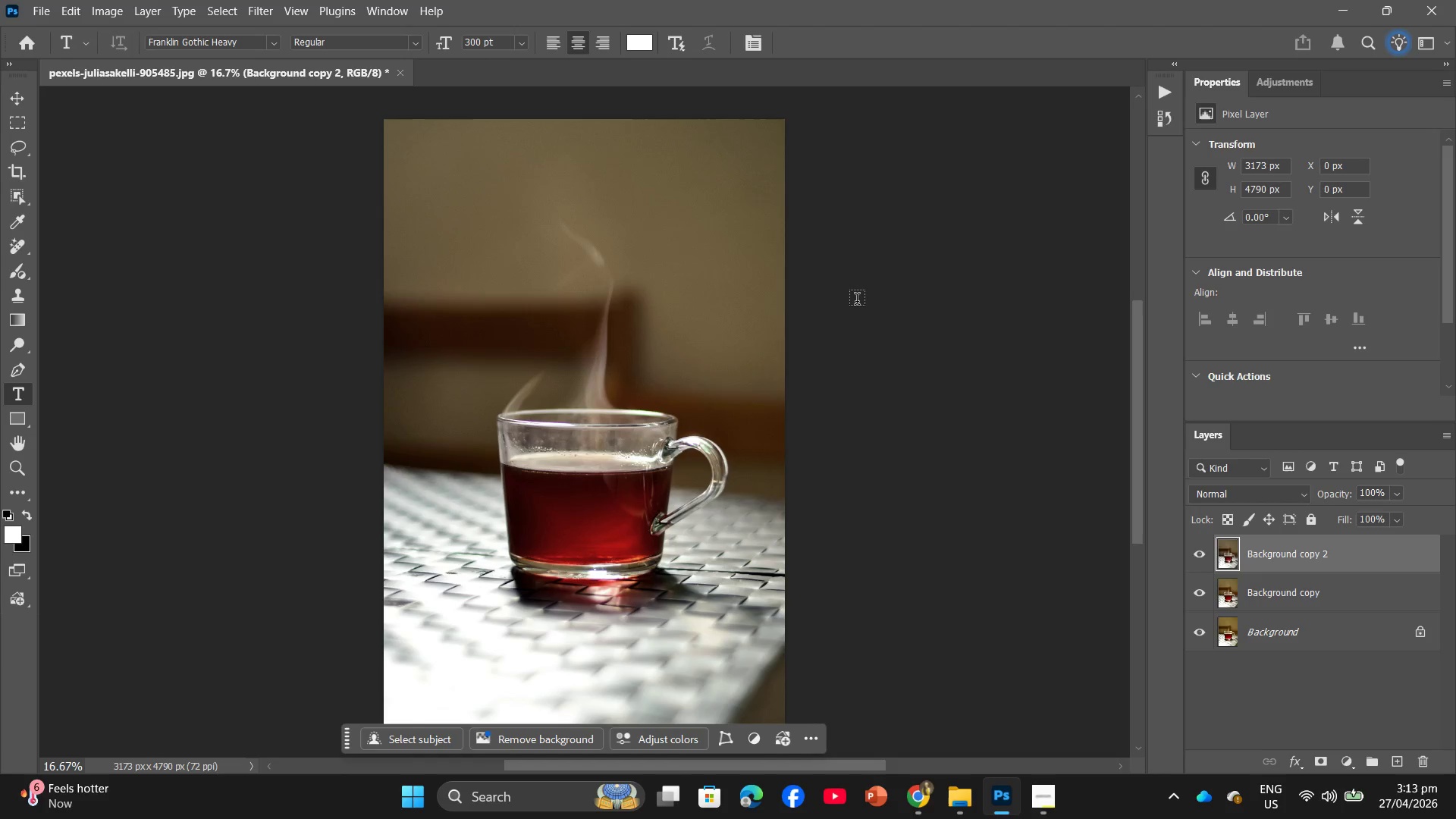 
key(Control+M)
 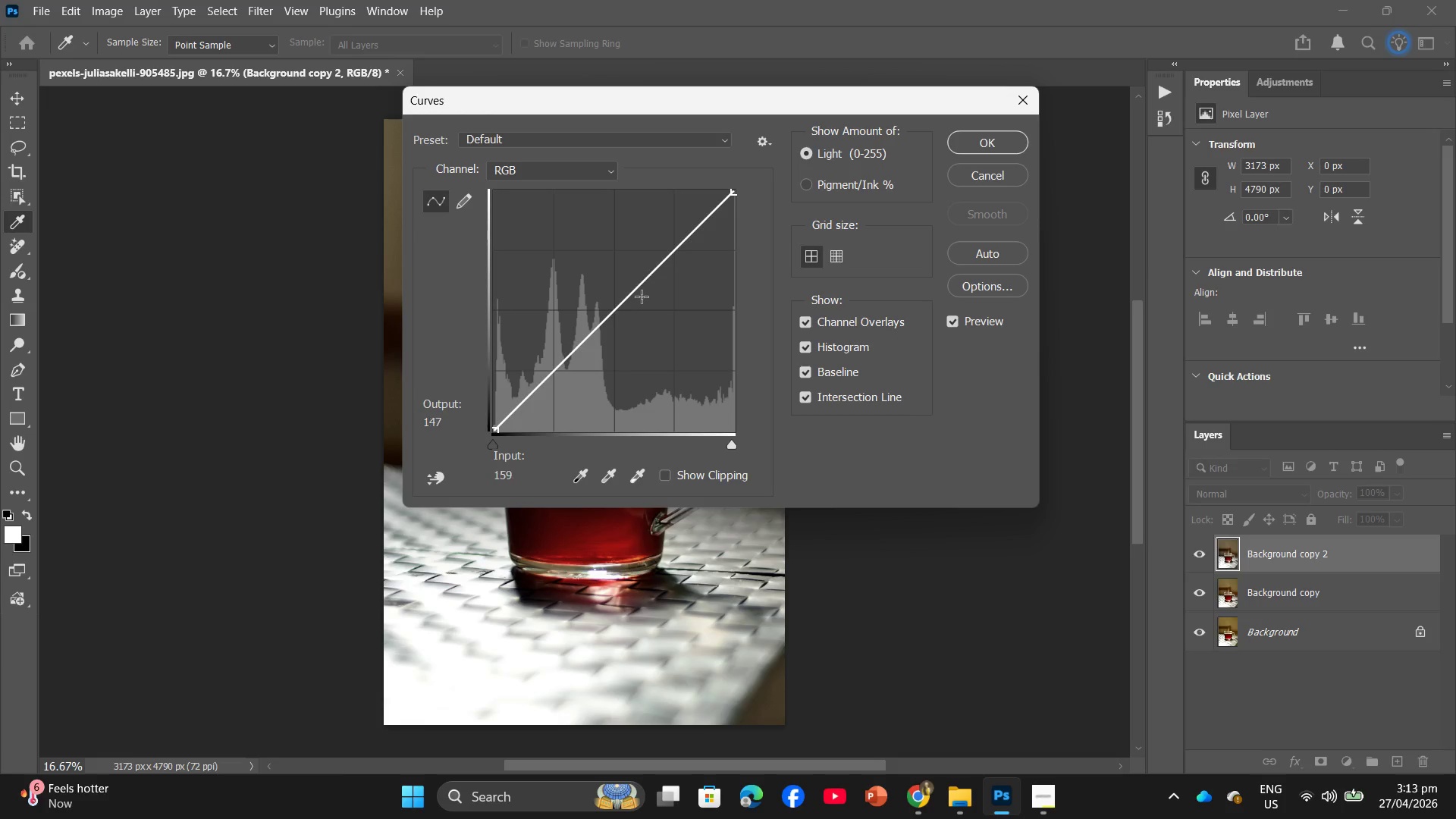 
wait(5.89)
 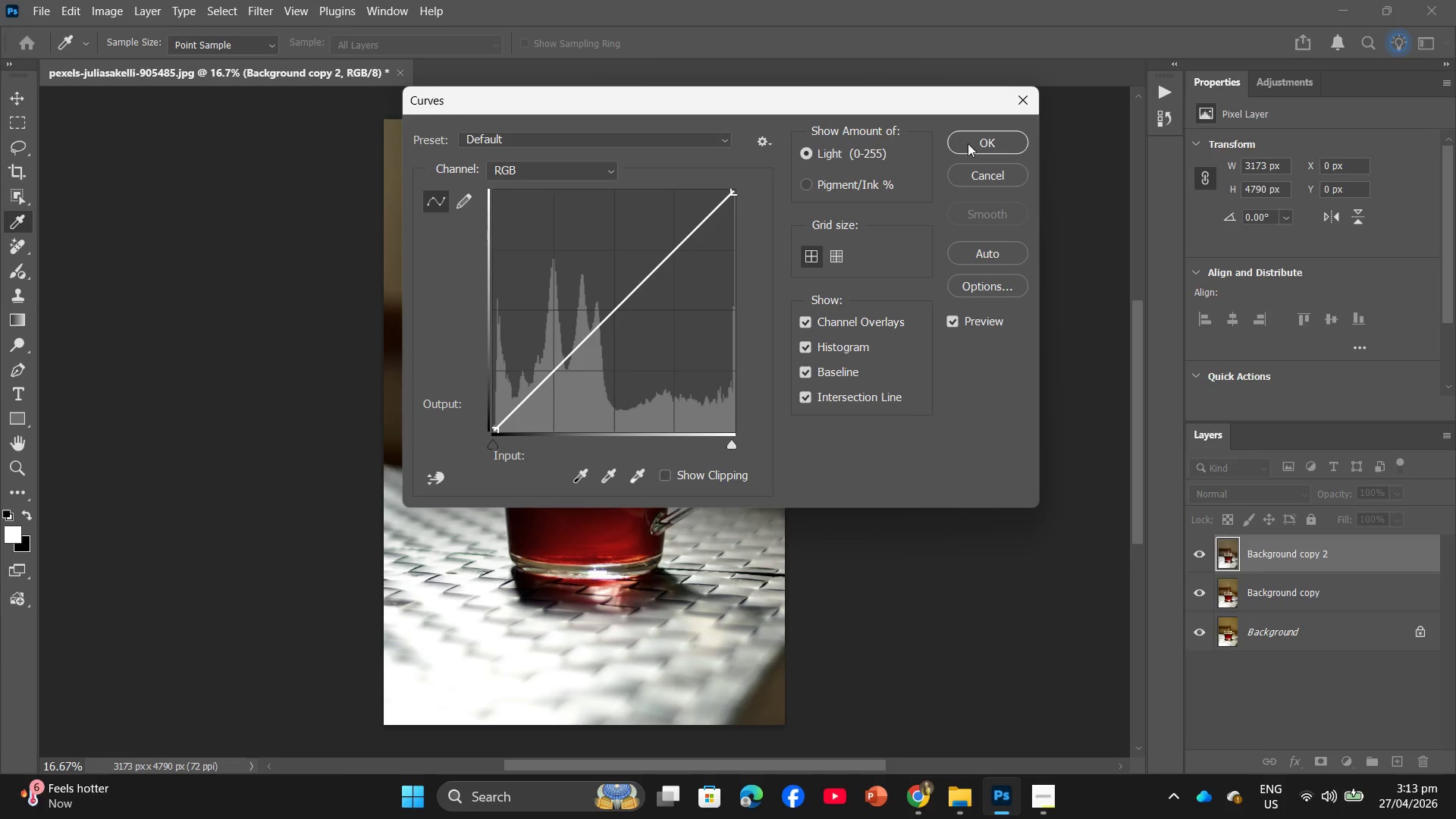 
left_click_drag(start_coordinate=[609, 331], to_coordinate=[596, 320])
 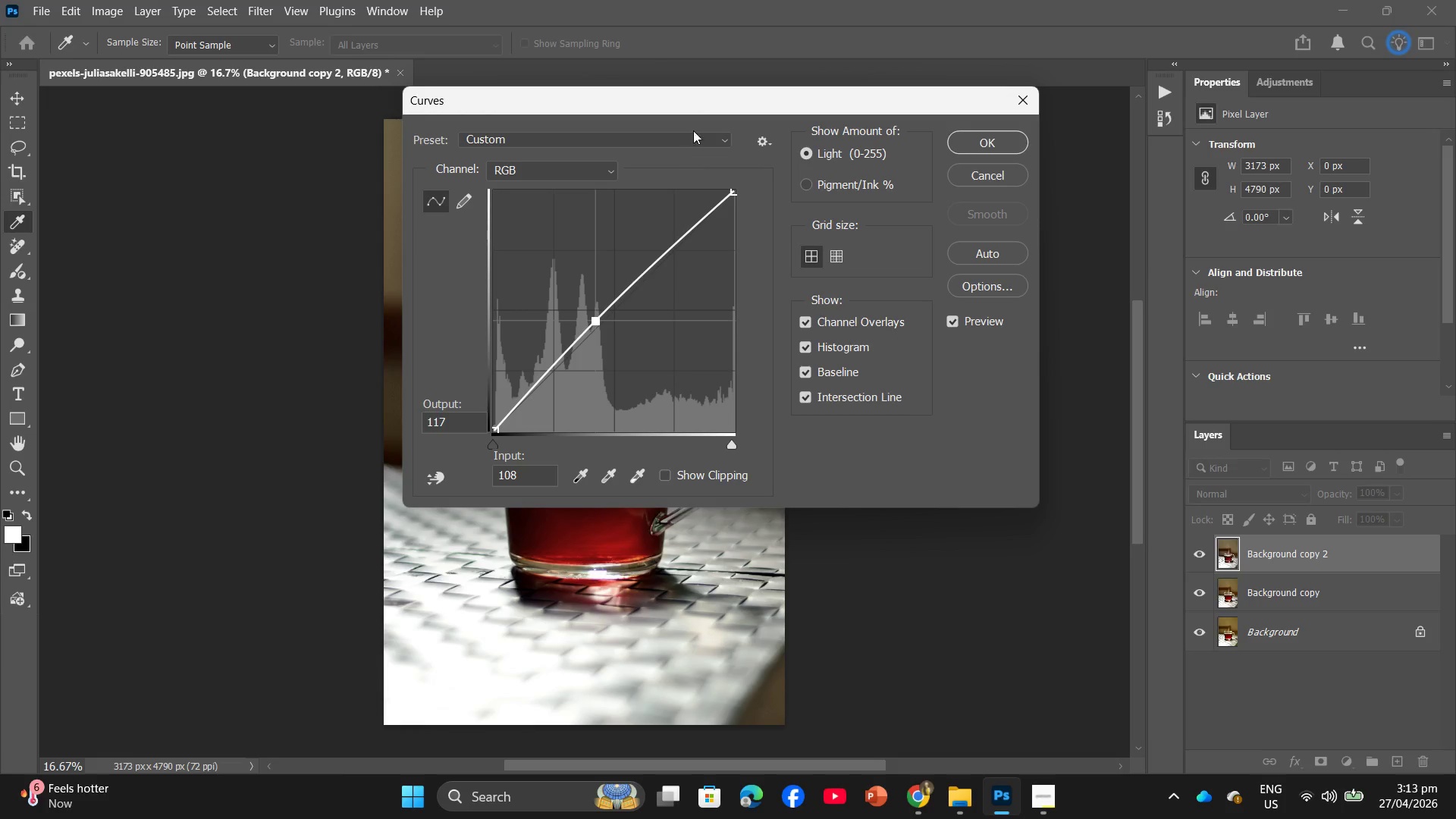 
left_click_drag(start_coordinate=[707, 90], to_coordinate=[1190, 375])
 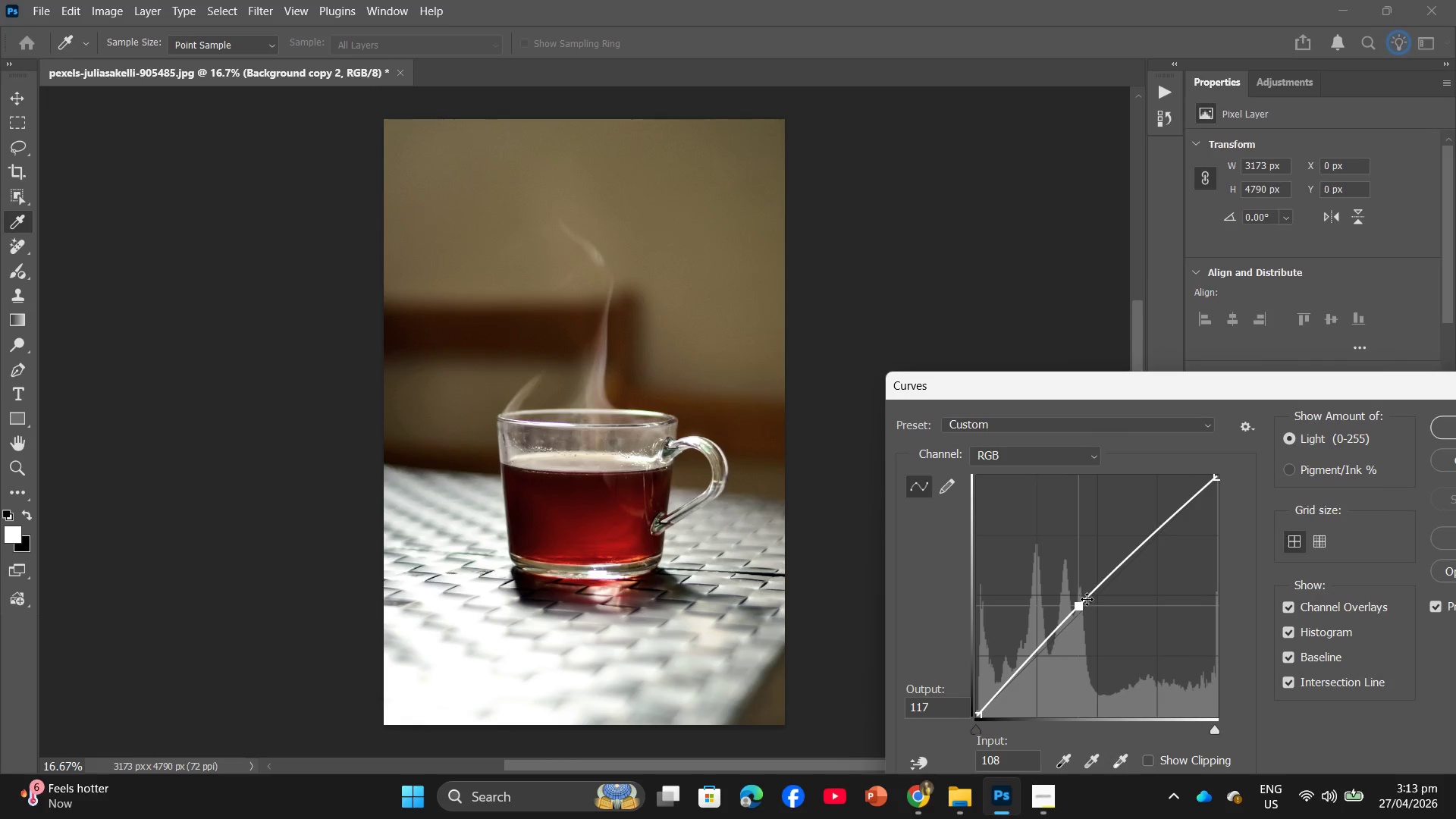 
left_click_drag(start_coordinate=[1086, 611], to_coordinate=[1078, 613])
 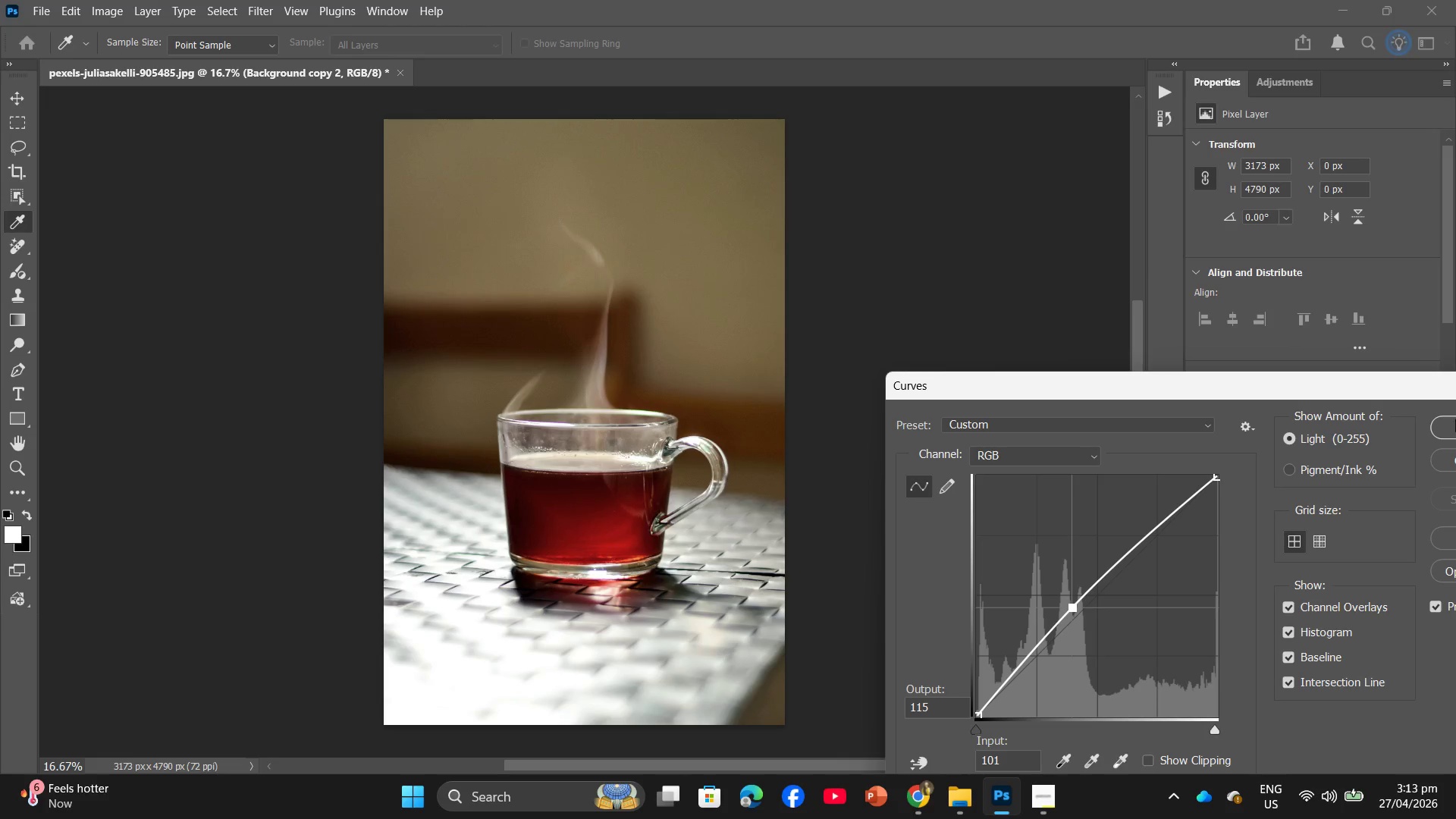 
left_click([1439, 429])
 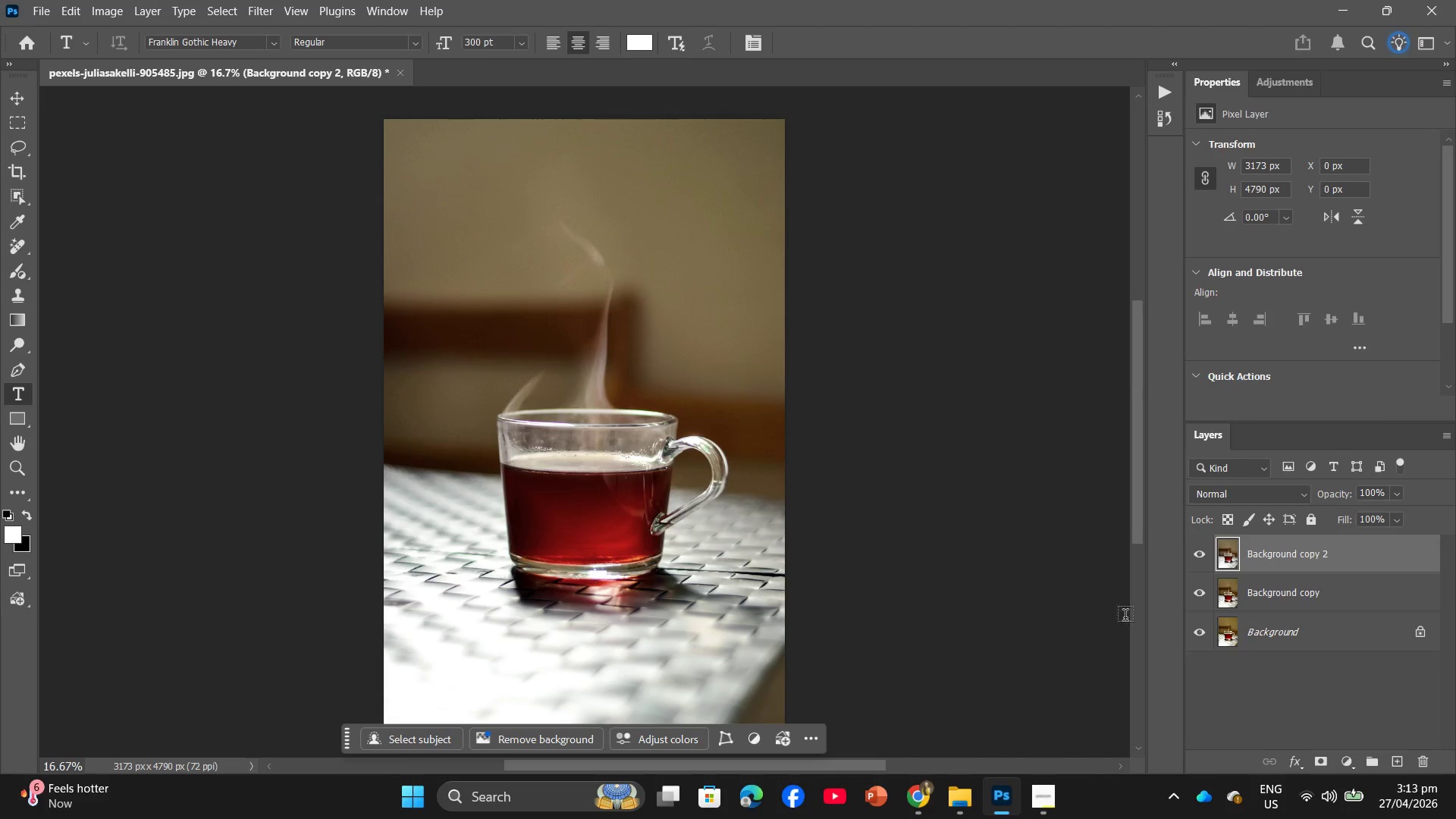 
left_click([1276, 583])
 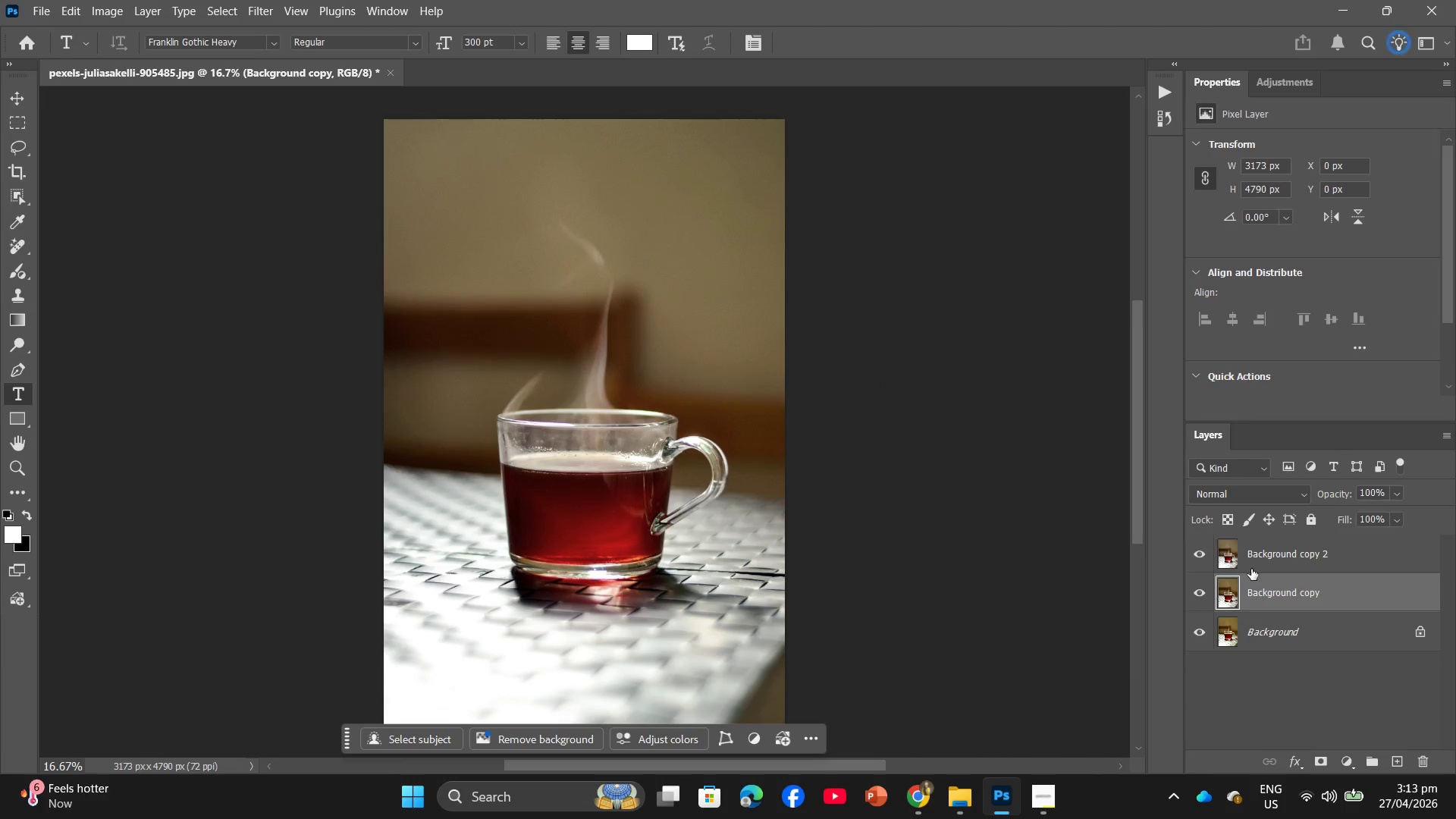 
left_click([1294, 569])
 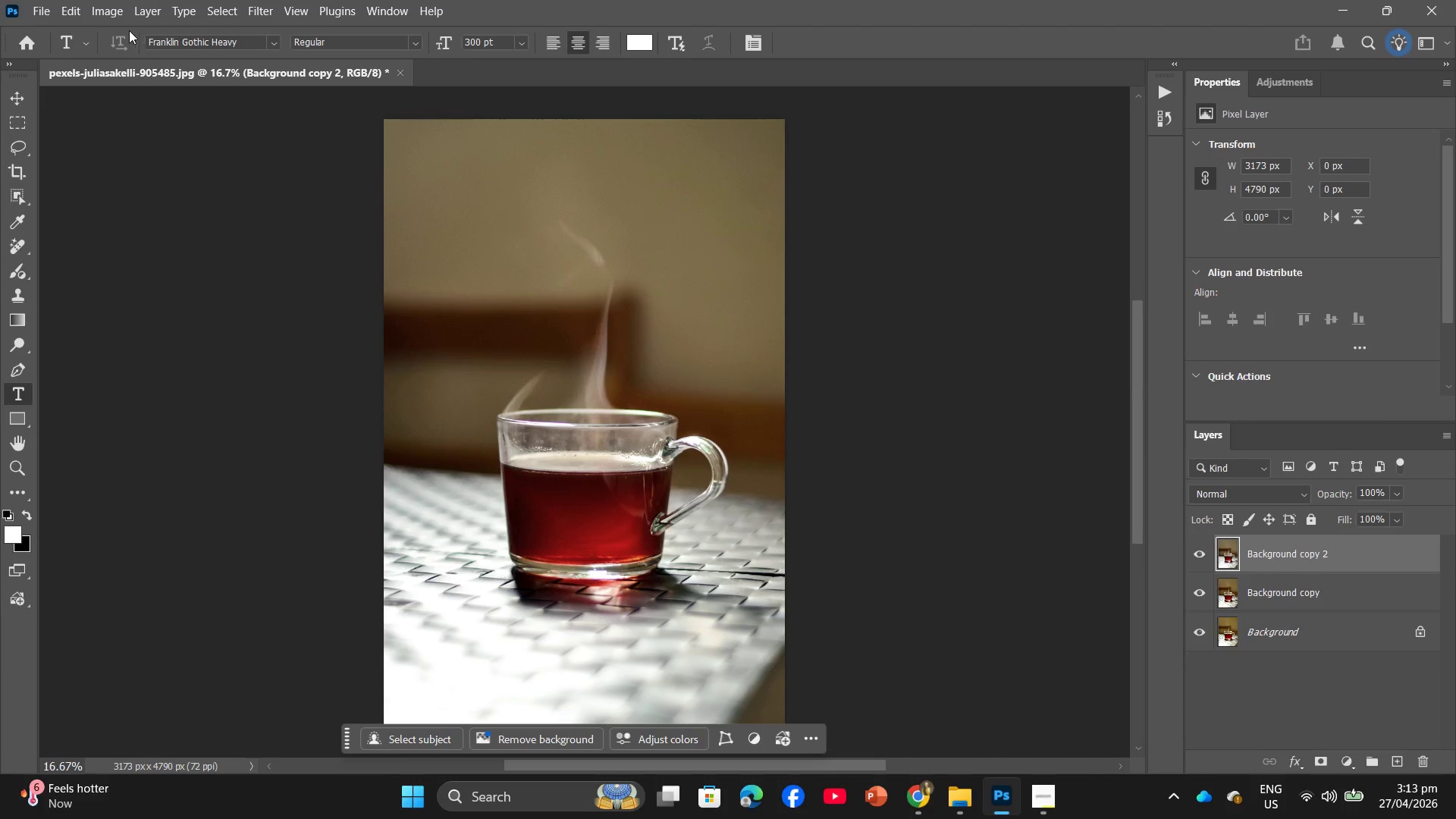 
left_click([105, 20])
 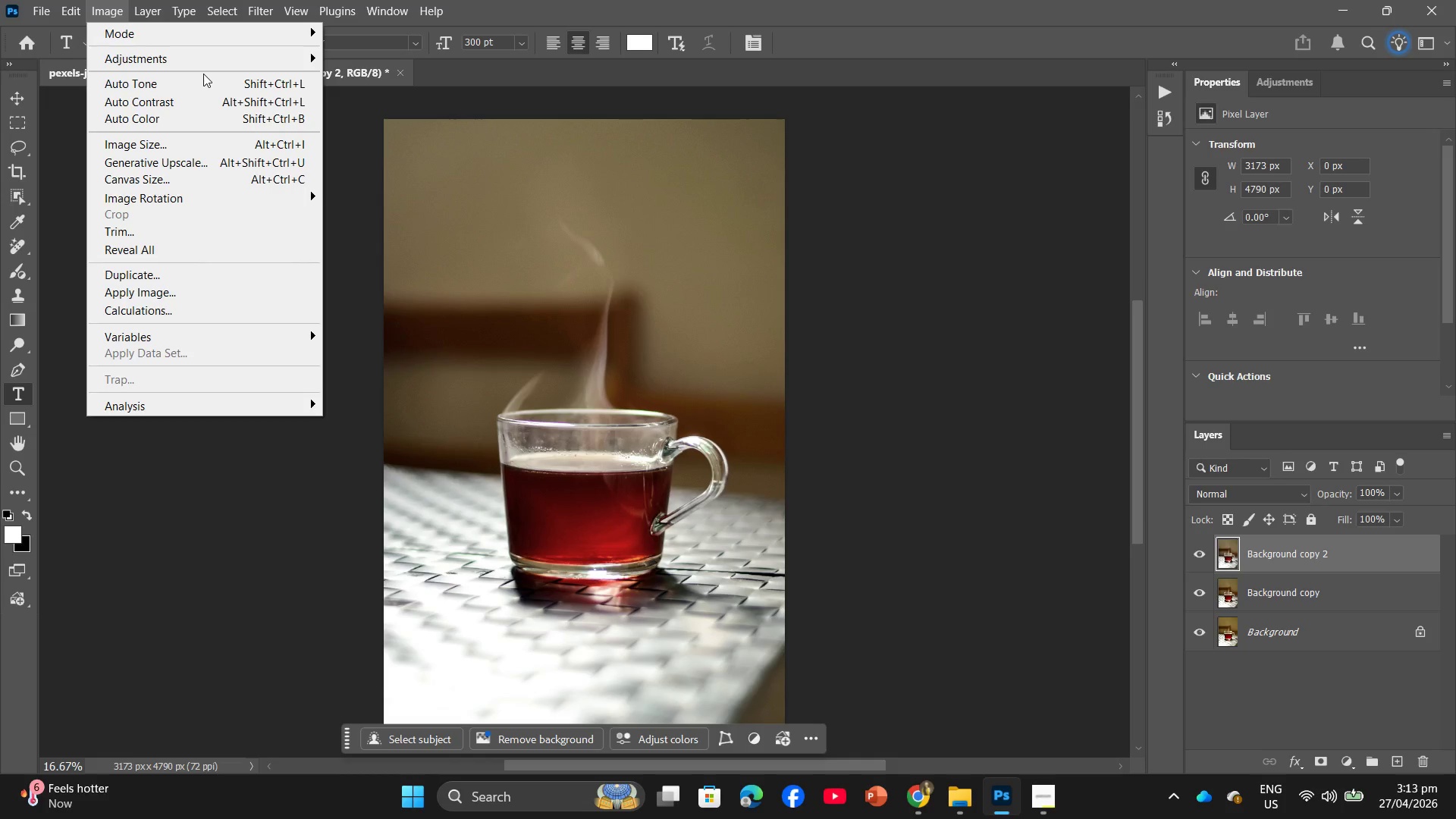 
wait(9.34)
 